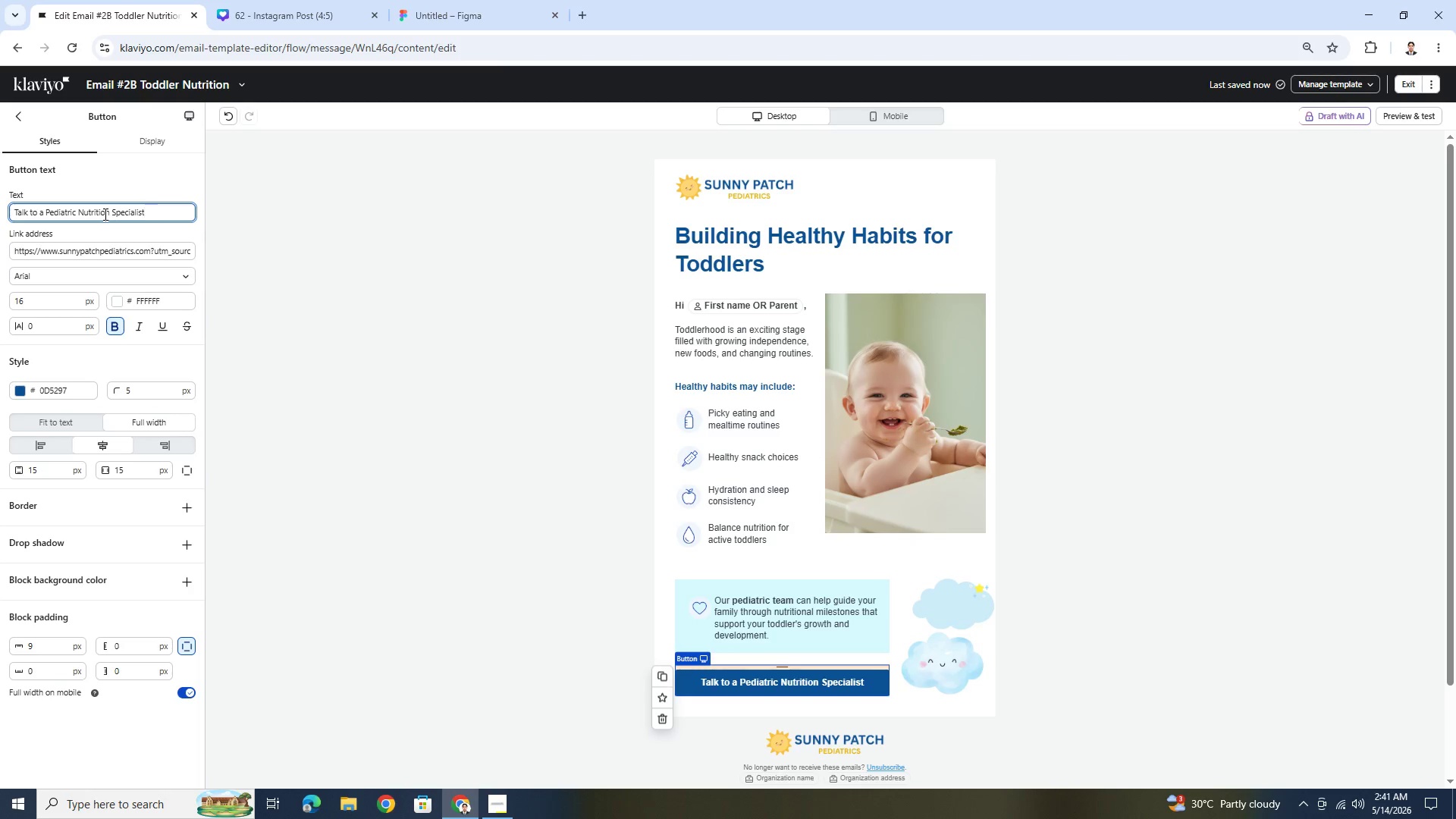 
left_click([850, 688])
 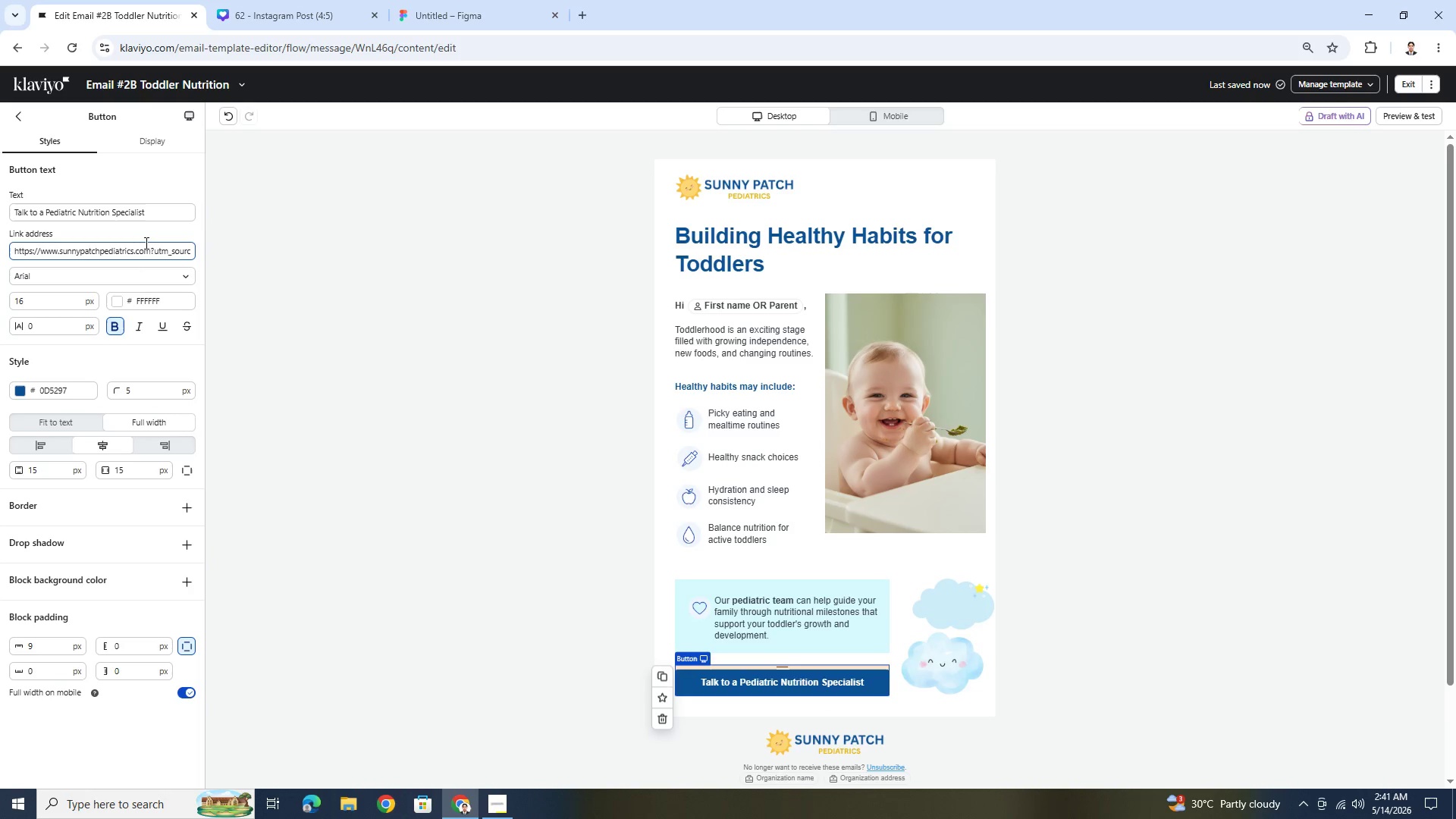 
left_click_drag(start_coordinate=[152, 250], to_coordinate=[255, 252])
 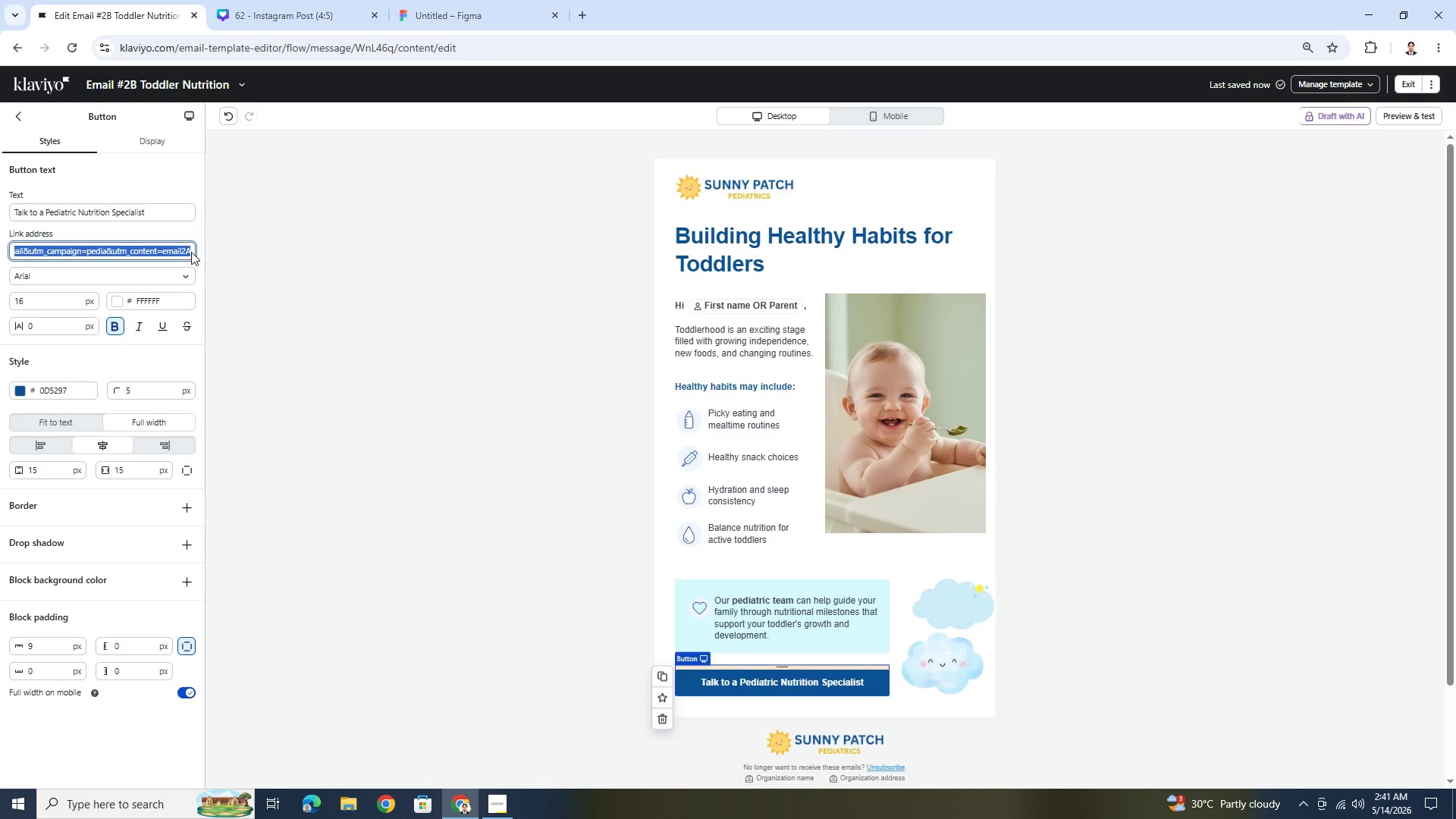 
left_click([188, 251])
 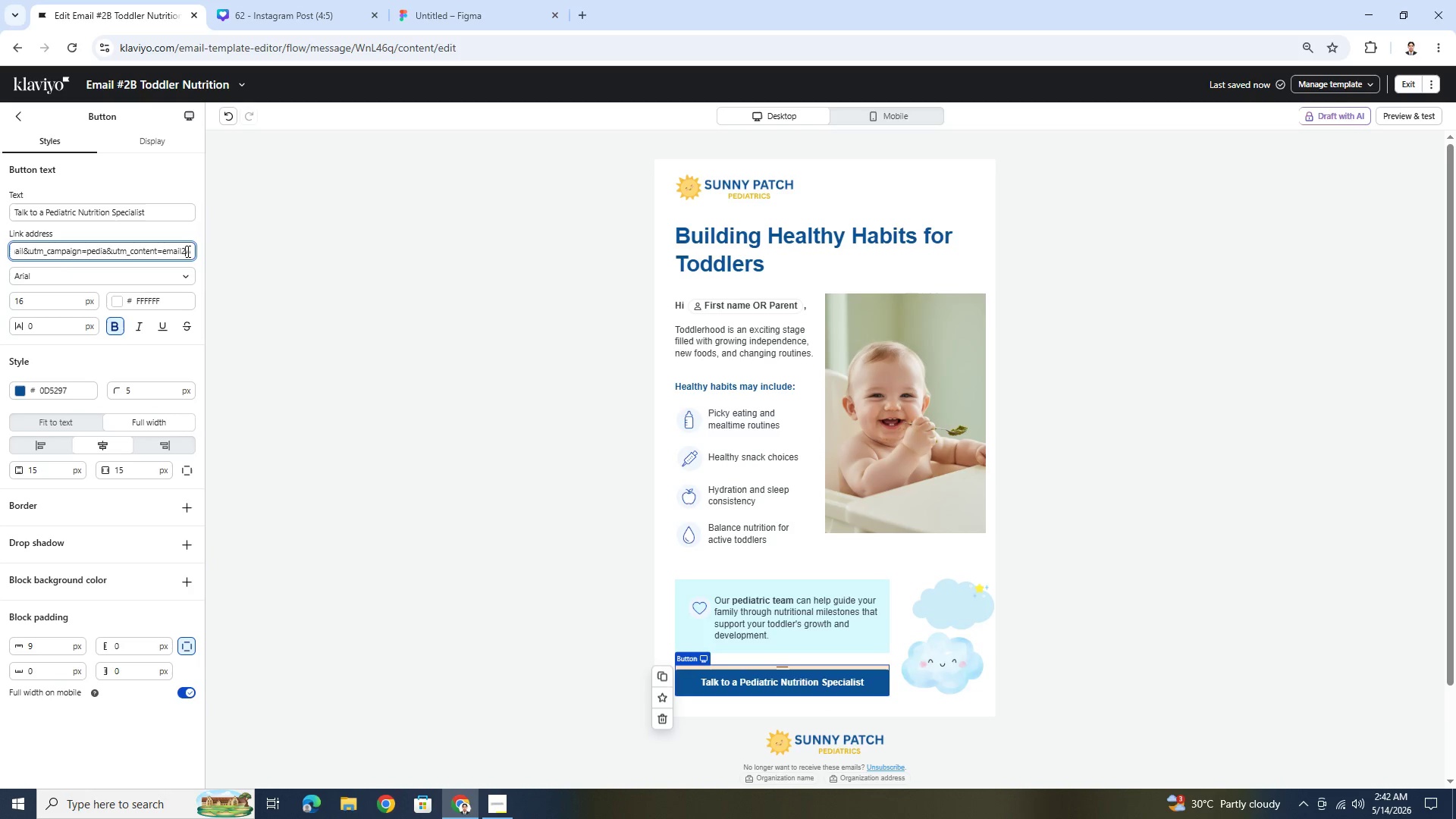 
left_click_drag(start_coordinate=[187, 250], to_coordinate=[200, 250])
 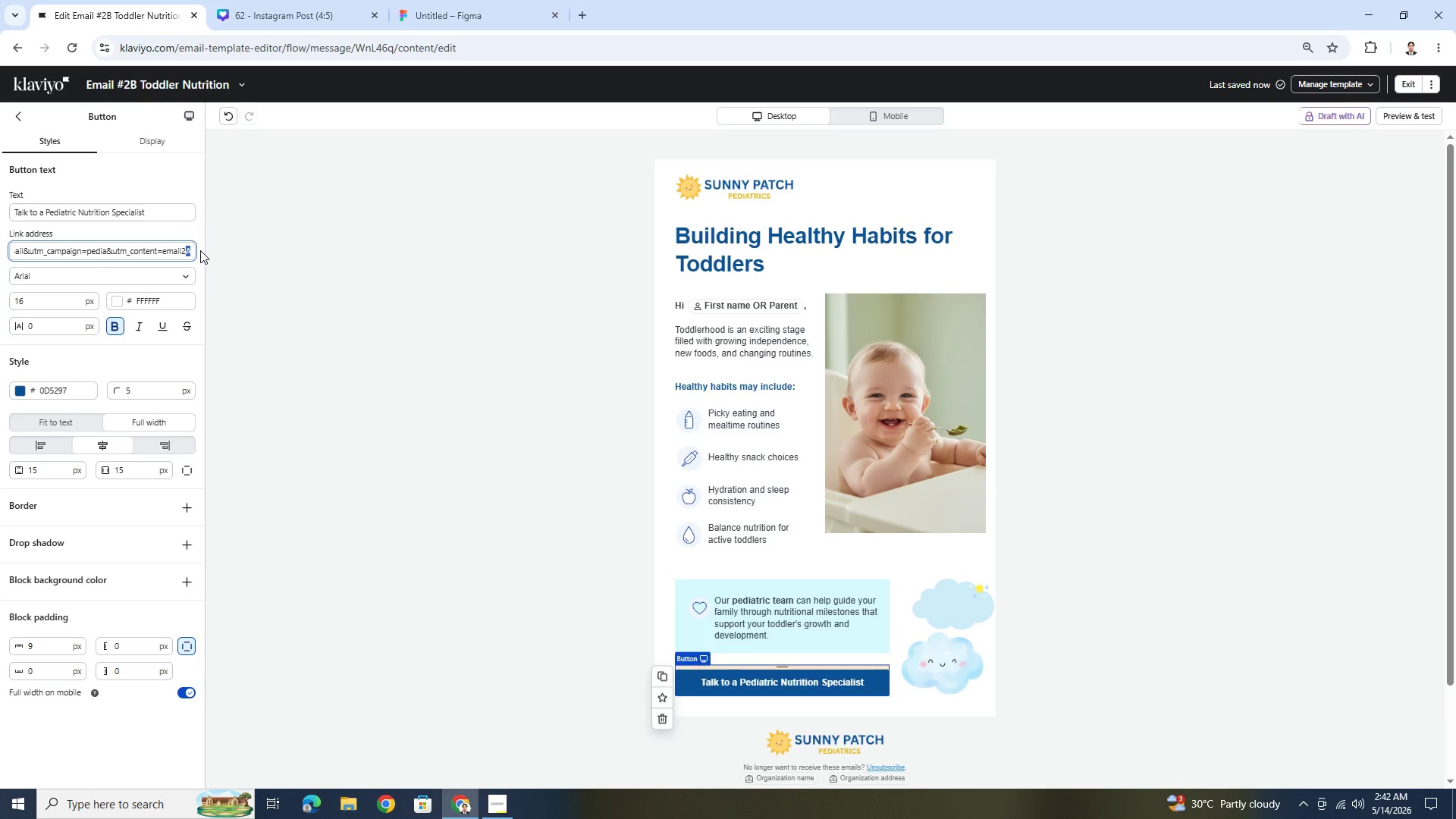 
hold_key(key=ControlLeft, duration=0.59)
 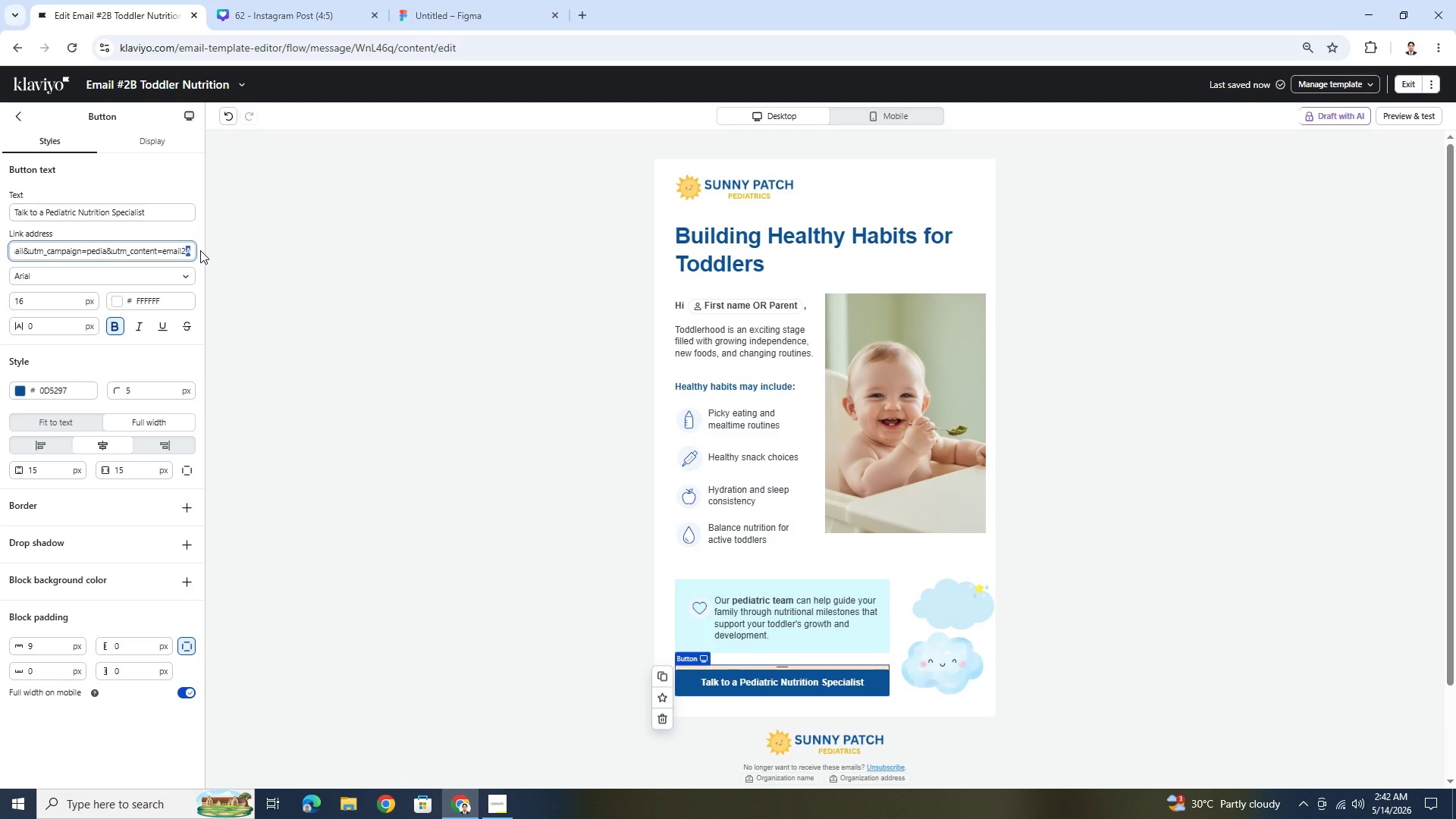 
hold_key(key=ShiftLeft, duration=0.66)
 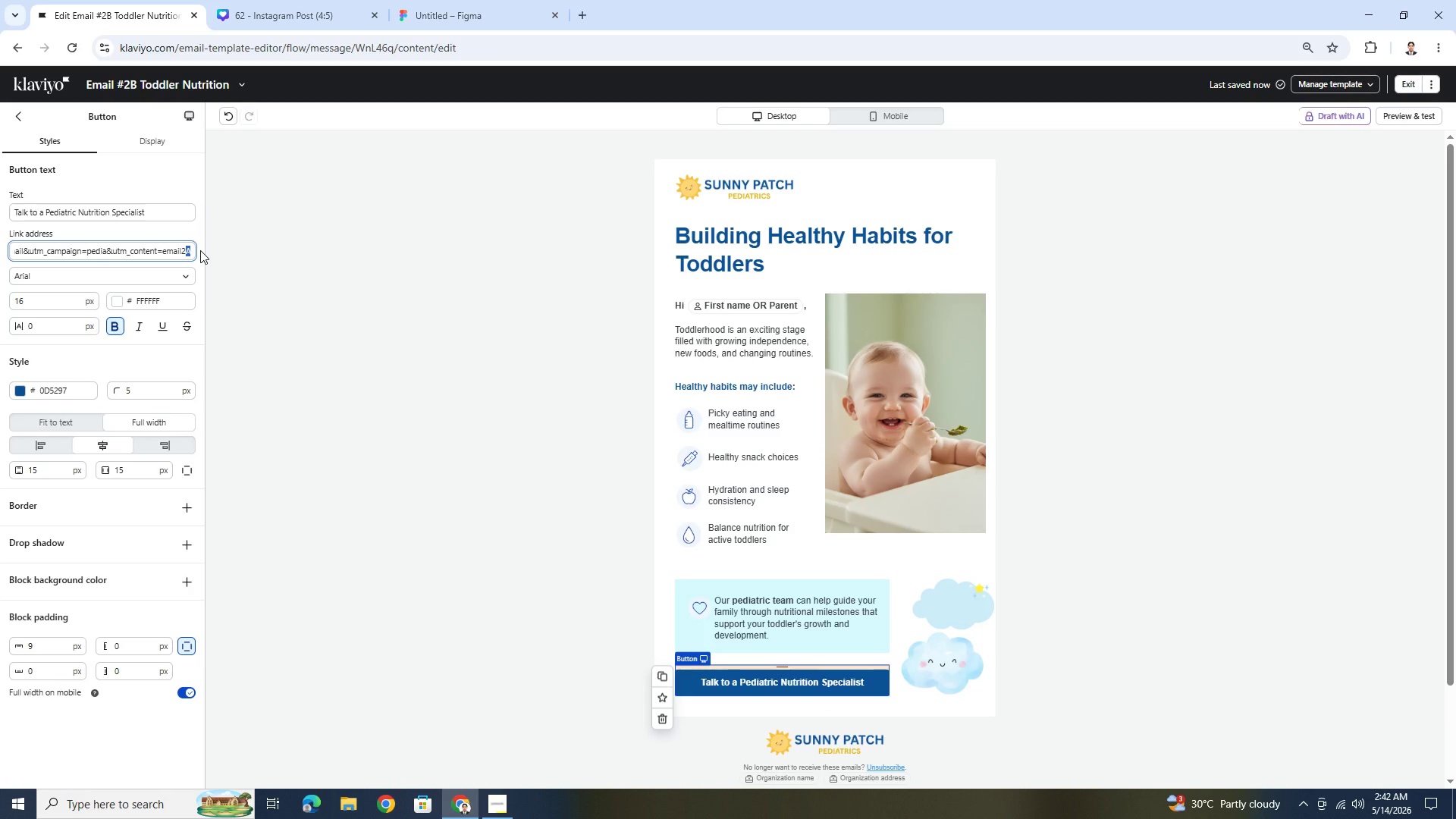 
key(Shift+B)
 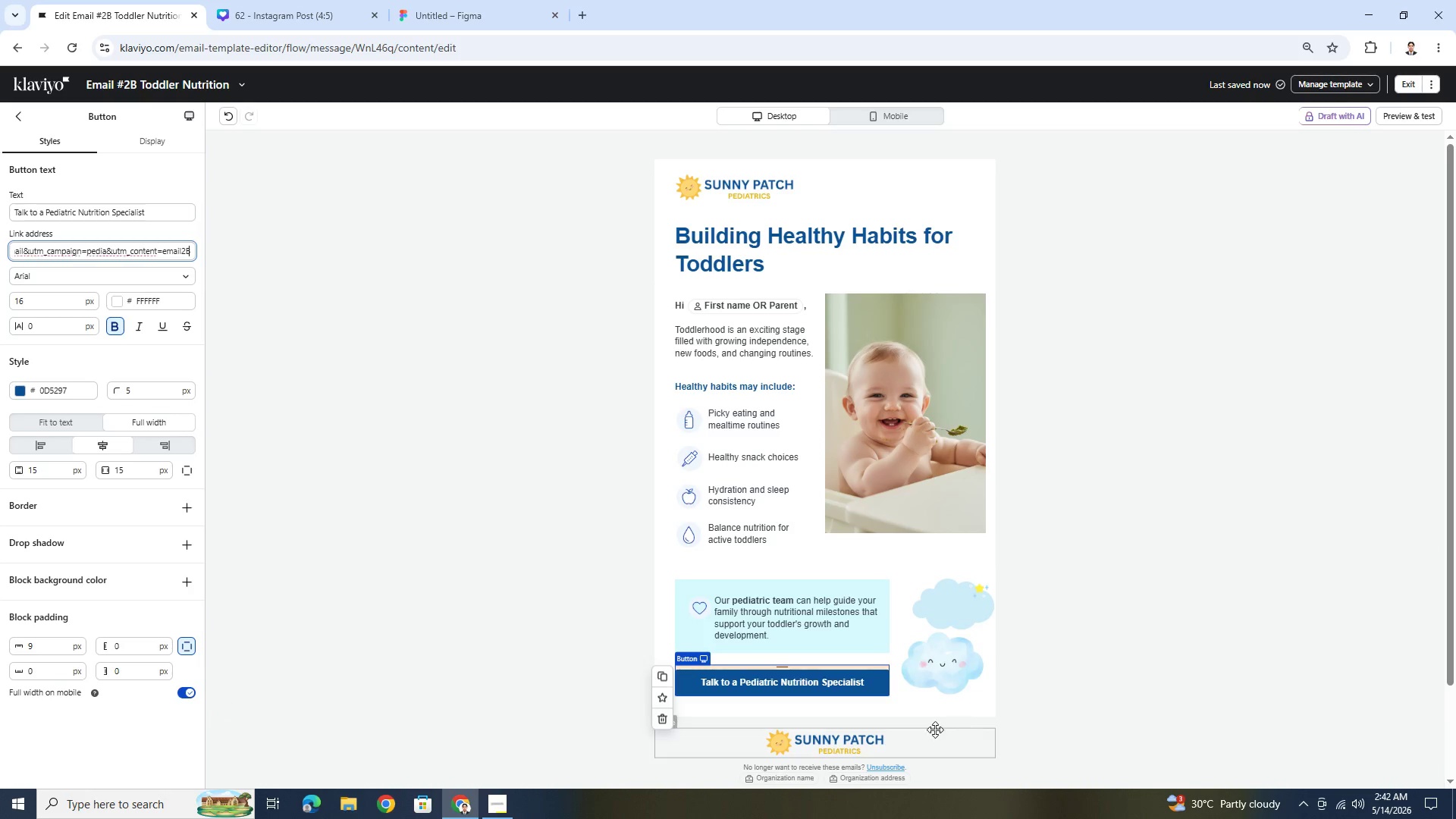 
left_click([858, 639])
 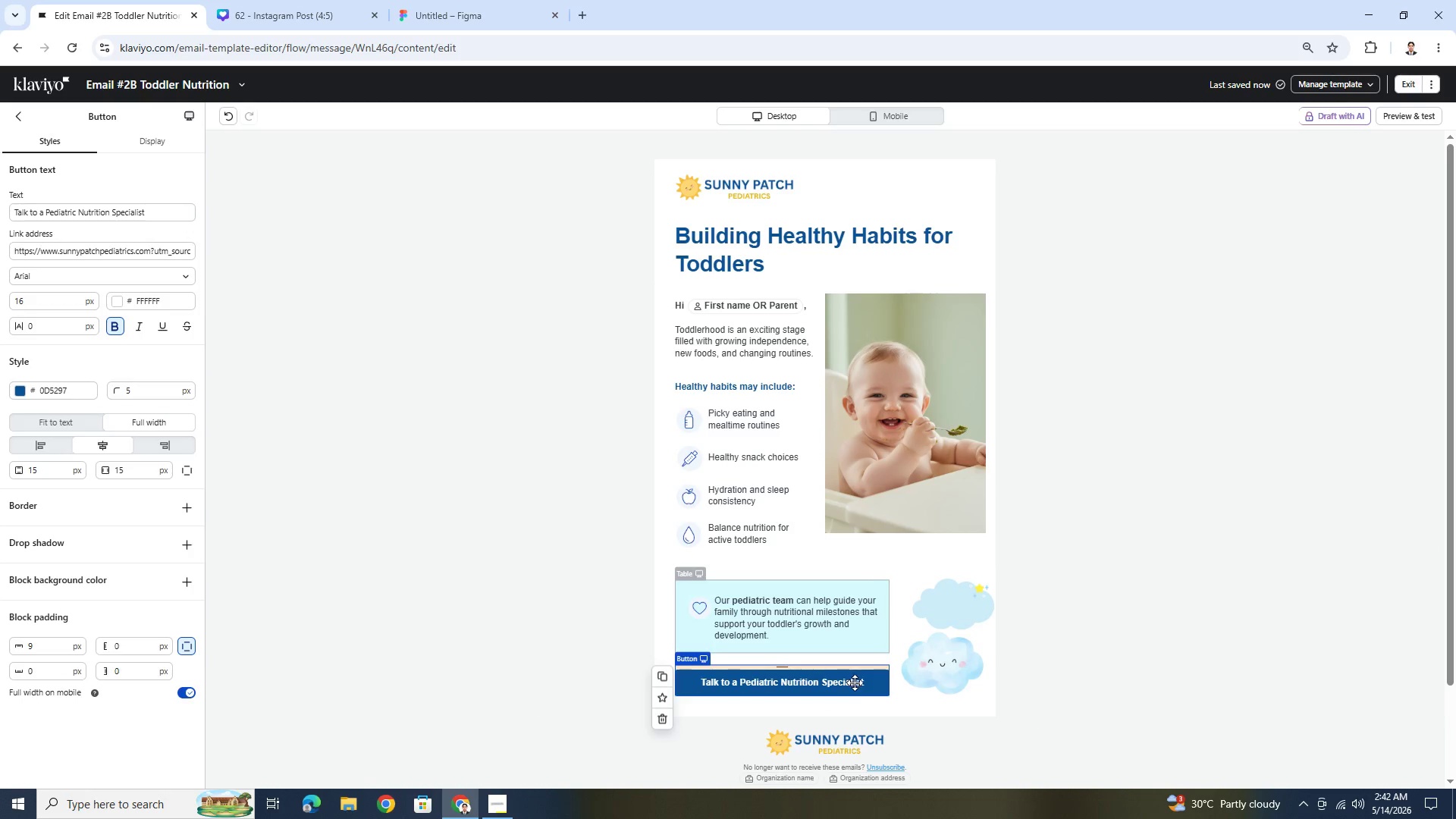 
left_click([855, 683])
 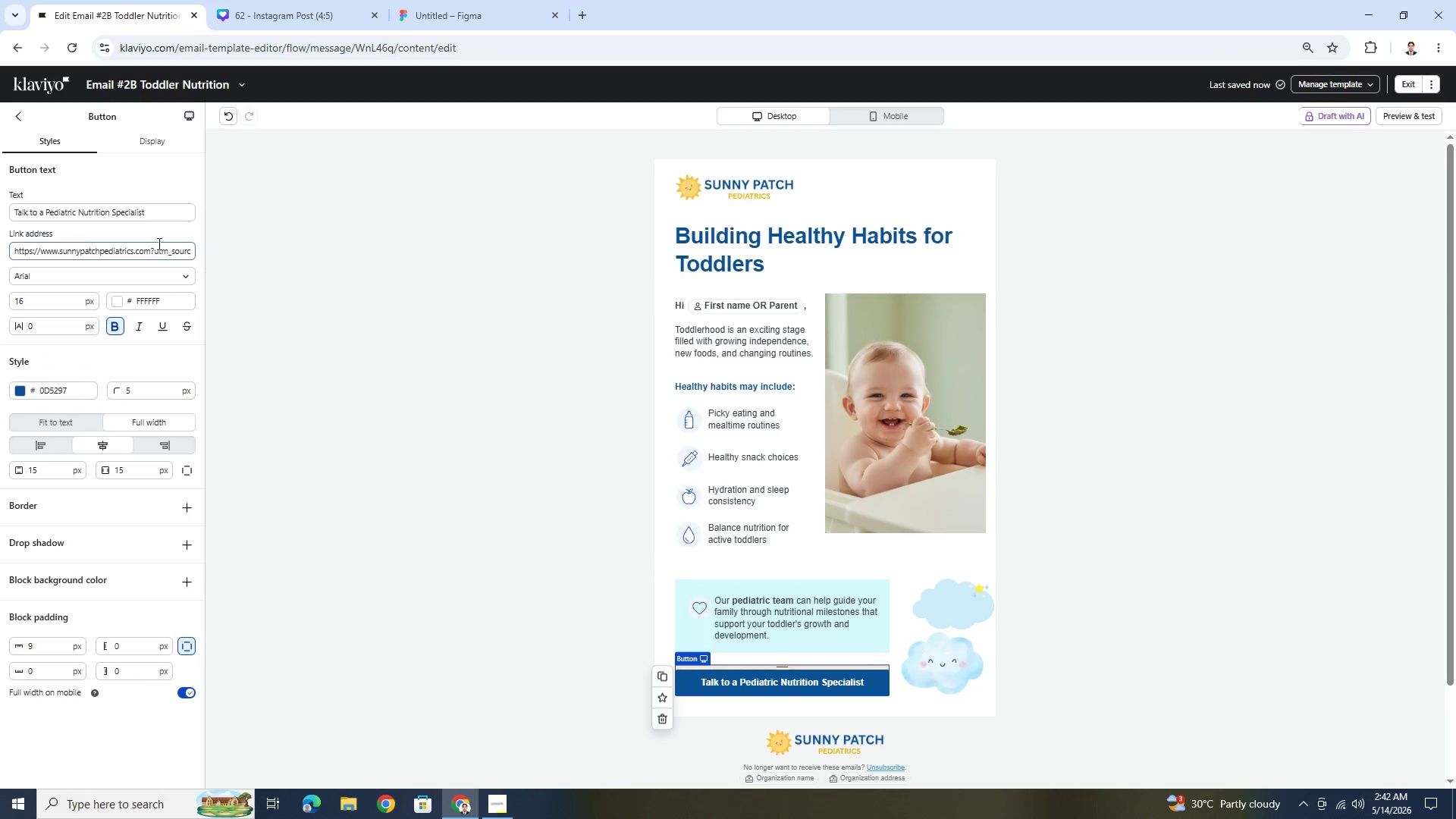 
left_click_drag(start_coordinate=[161, 251], to_coordinate=[275, 256])
 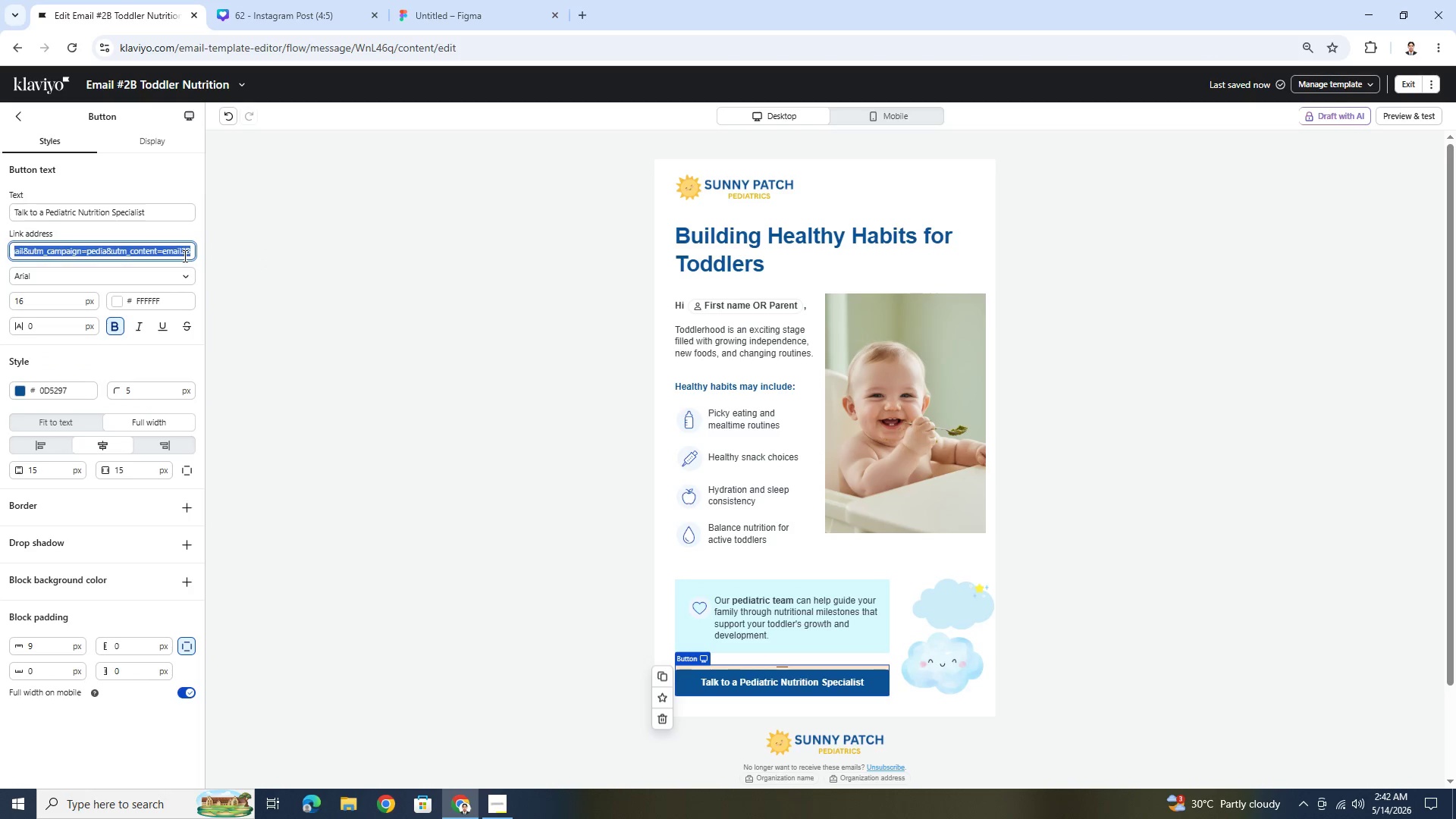 
double_click([184, 256])
 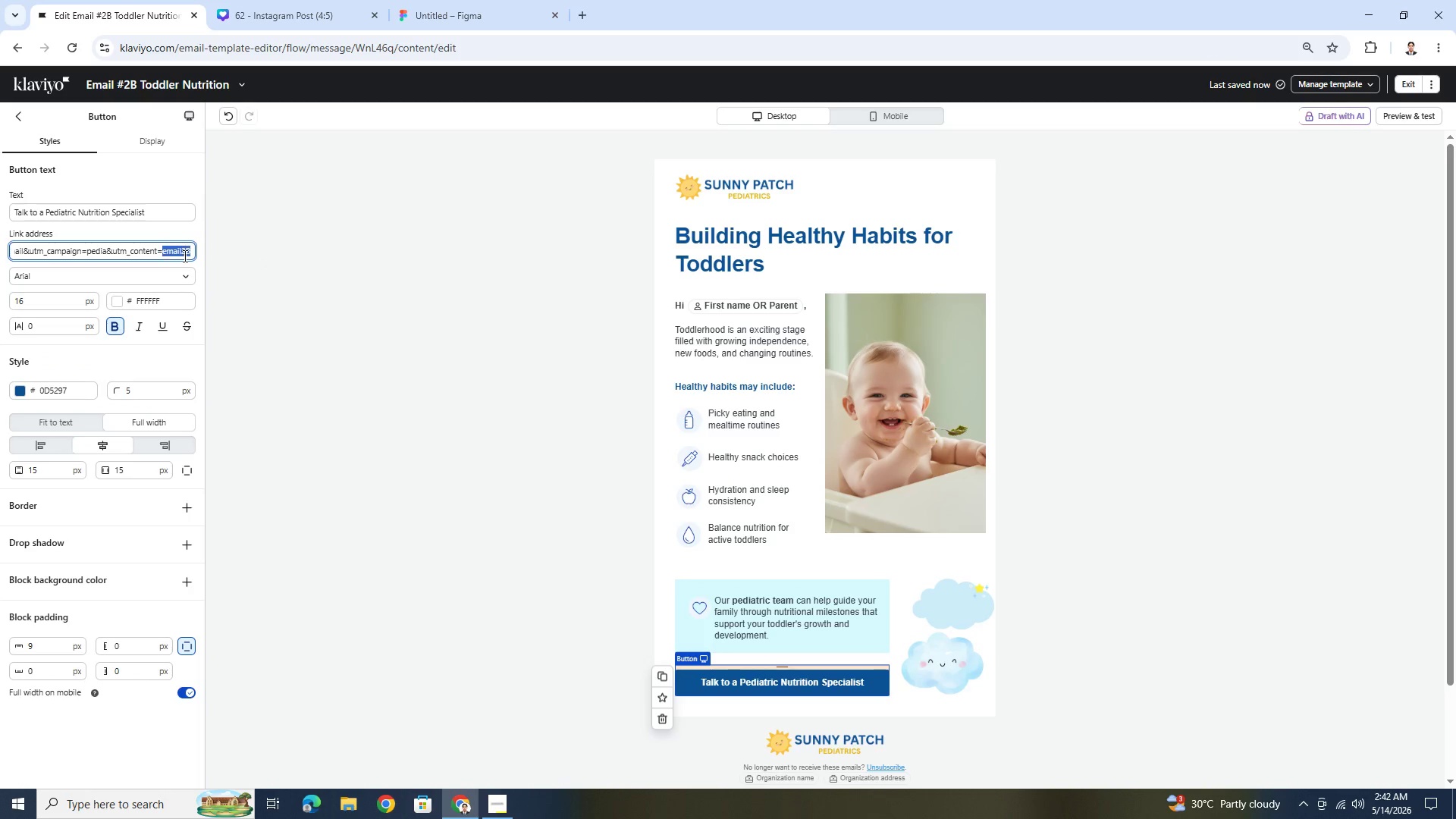 
triple_click([184, 256])
 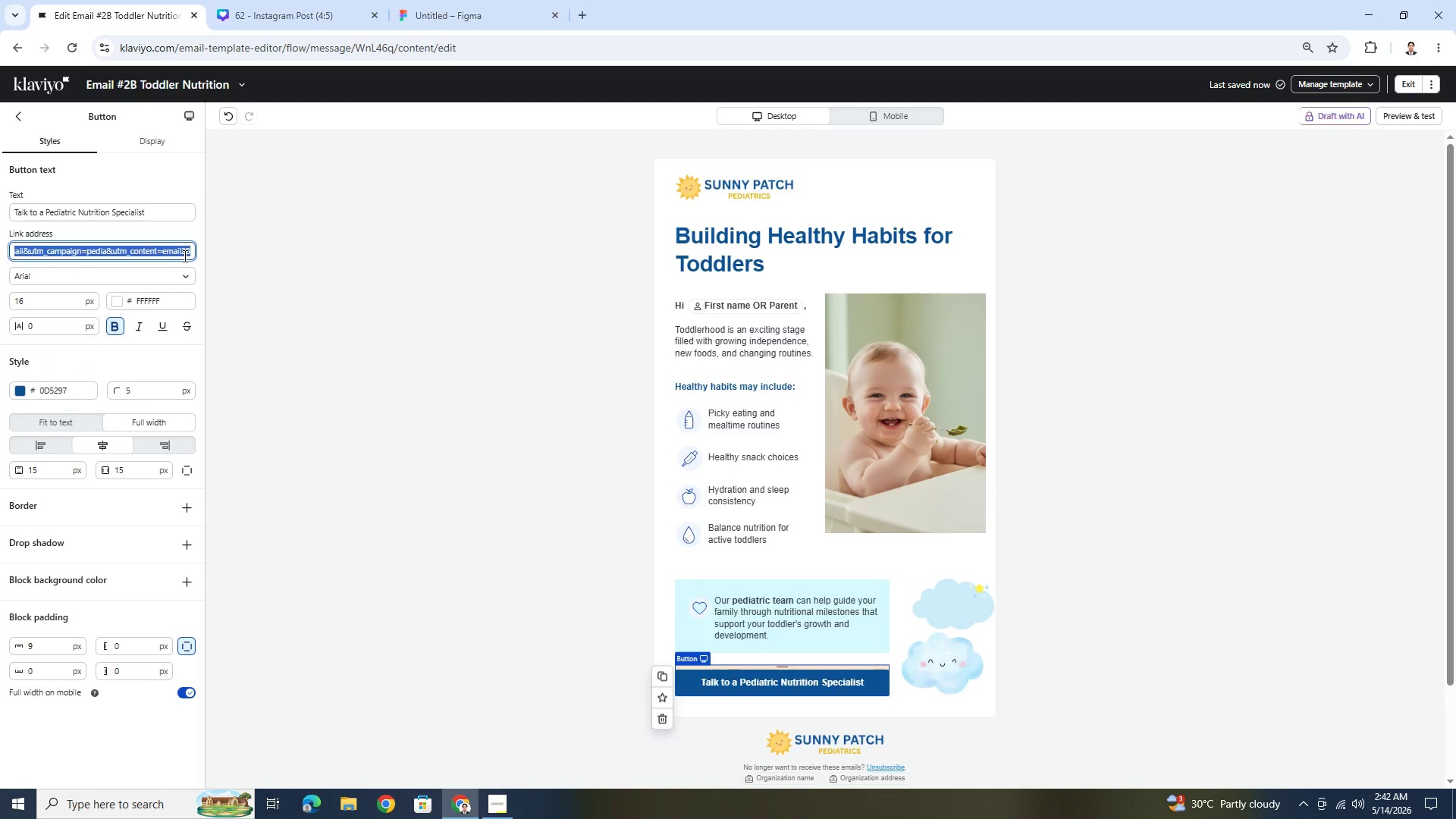 
triple_click([184, 256])
 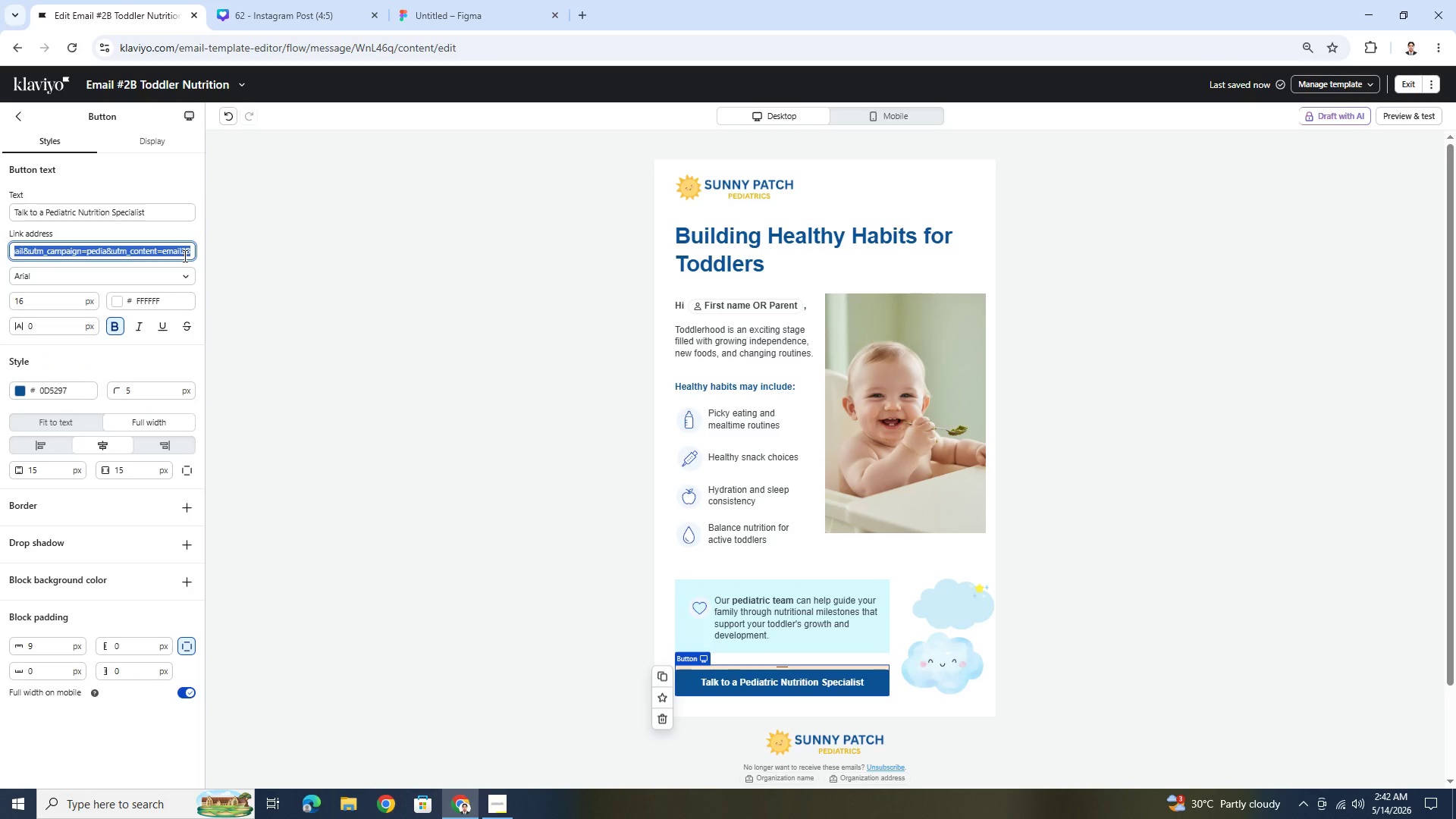 
key(Control+C)
 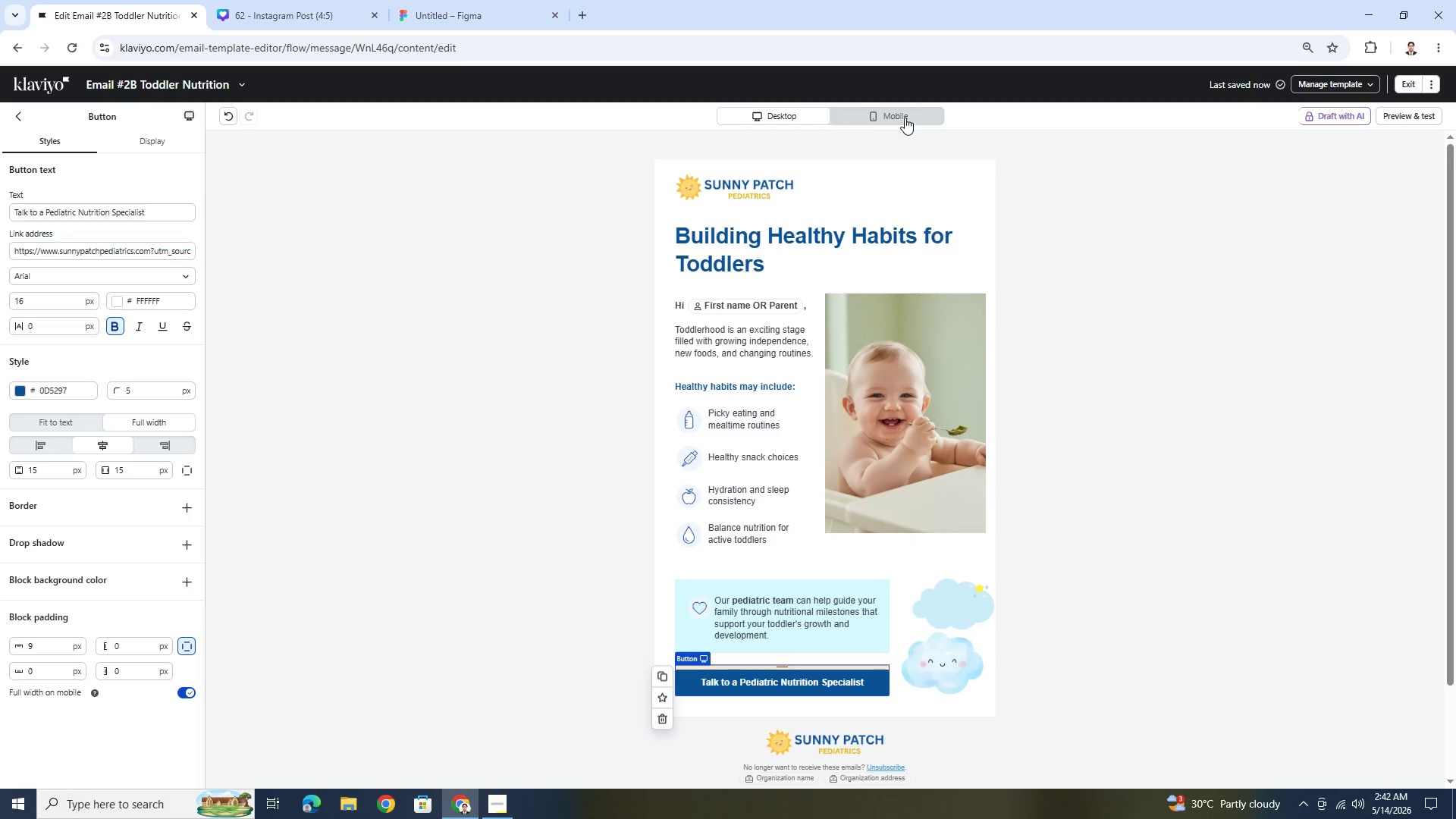 
left_click([905, 118])
 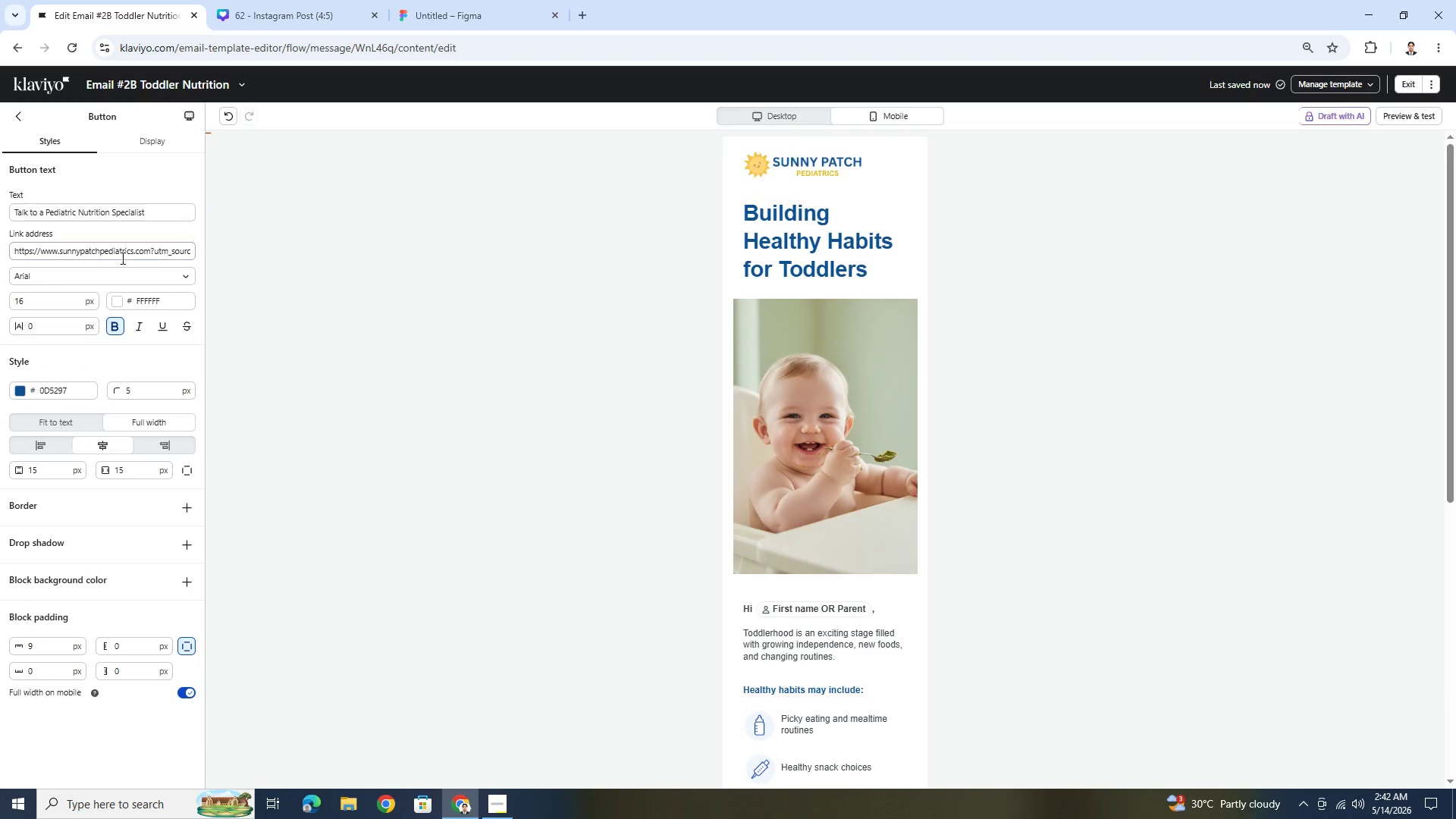 
left_click([131, 253])
 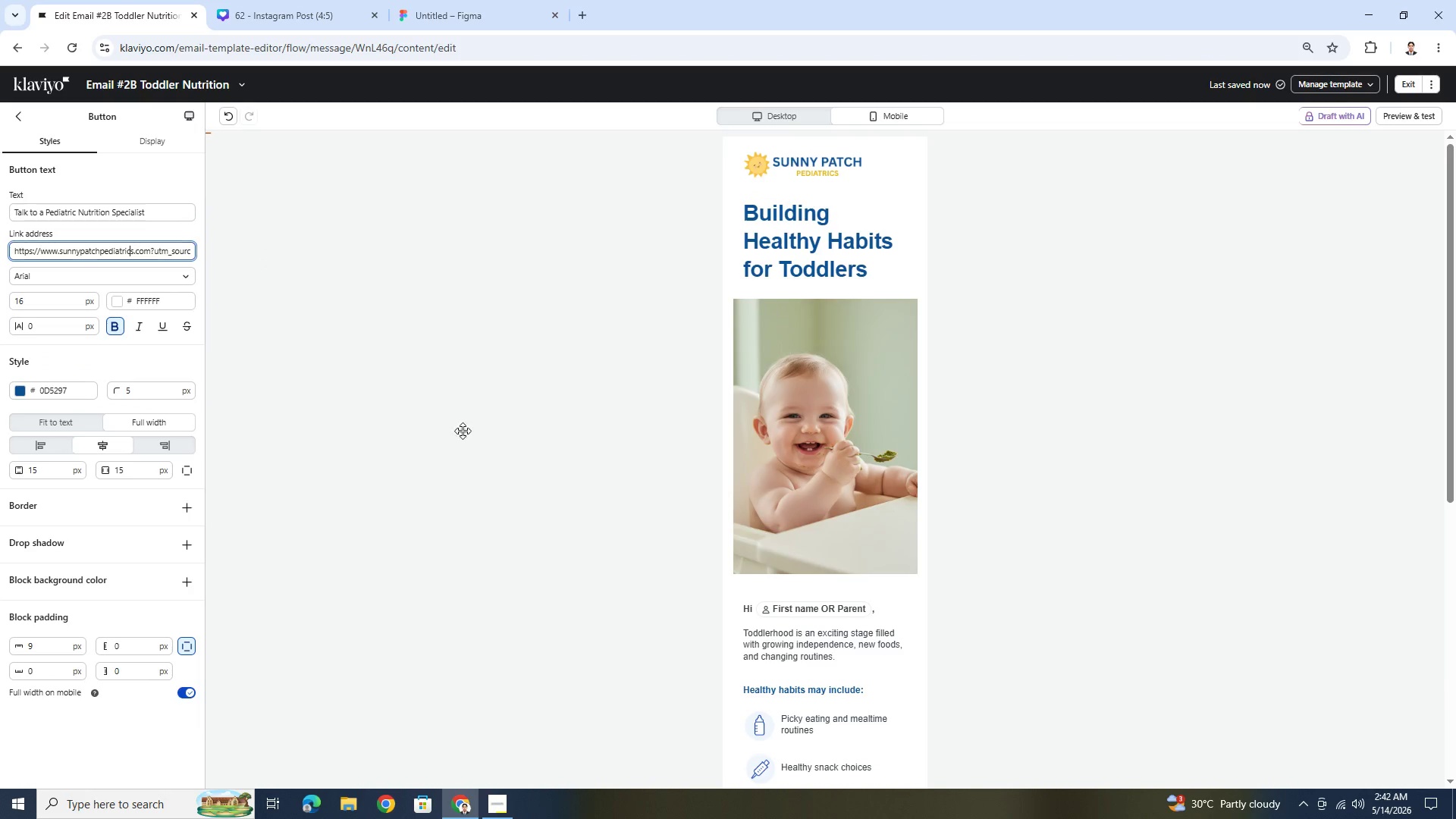 
scroll: coordinate [808, 591], scroll_direction: down, amount: 10.0
 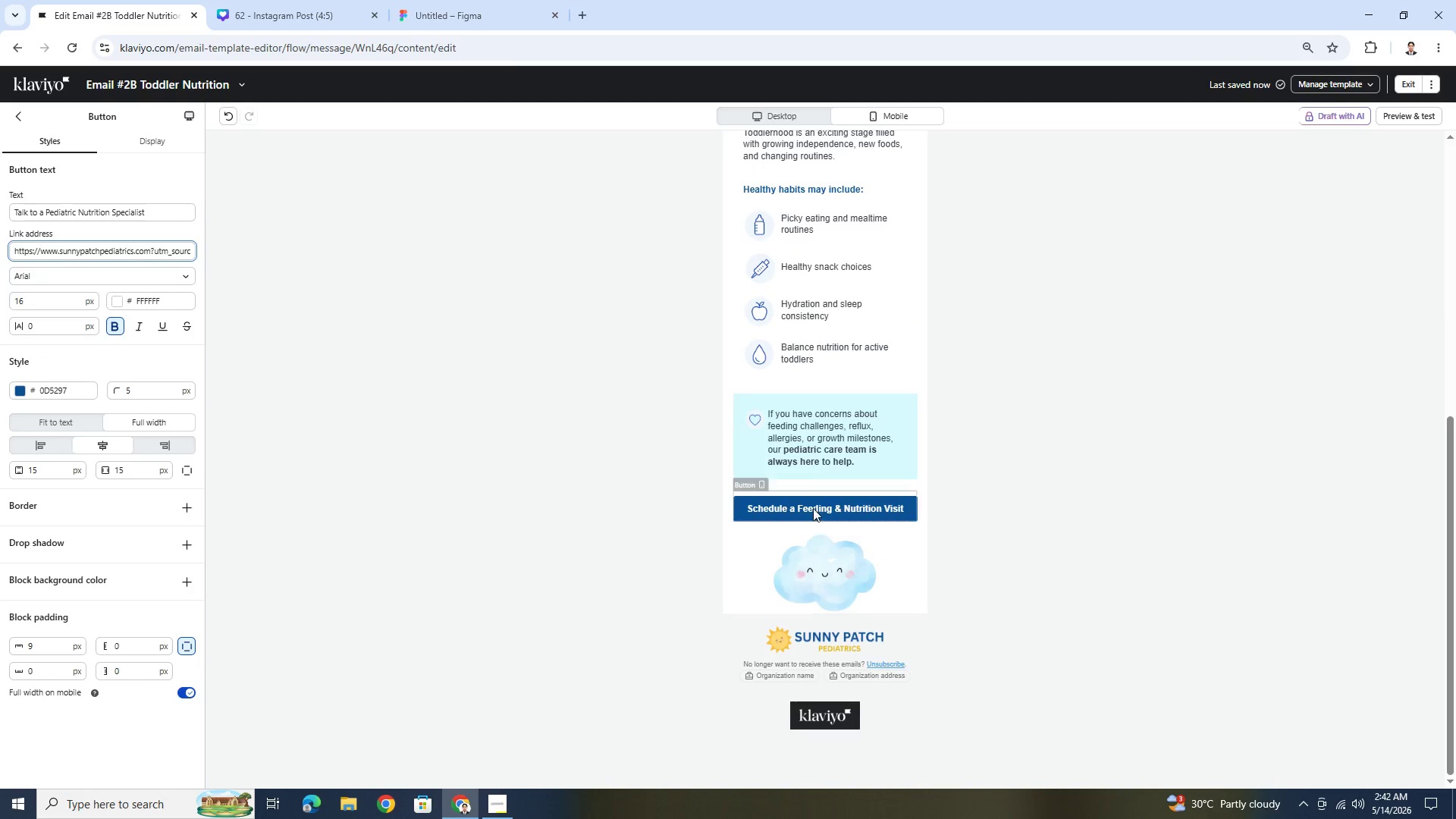 
left_click([813, 502])
 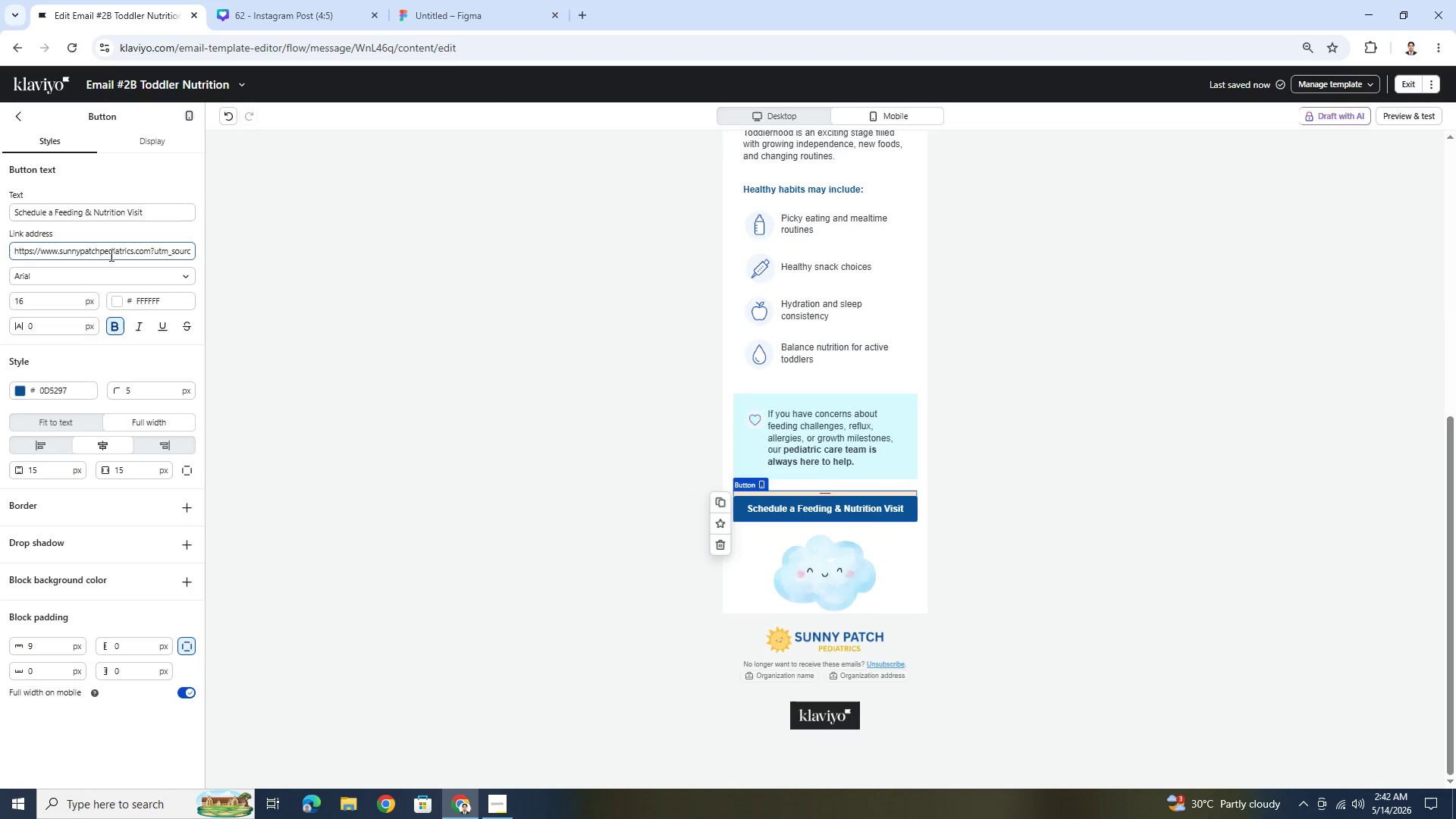 
double_click([111, 253])
 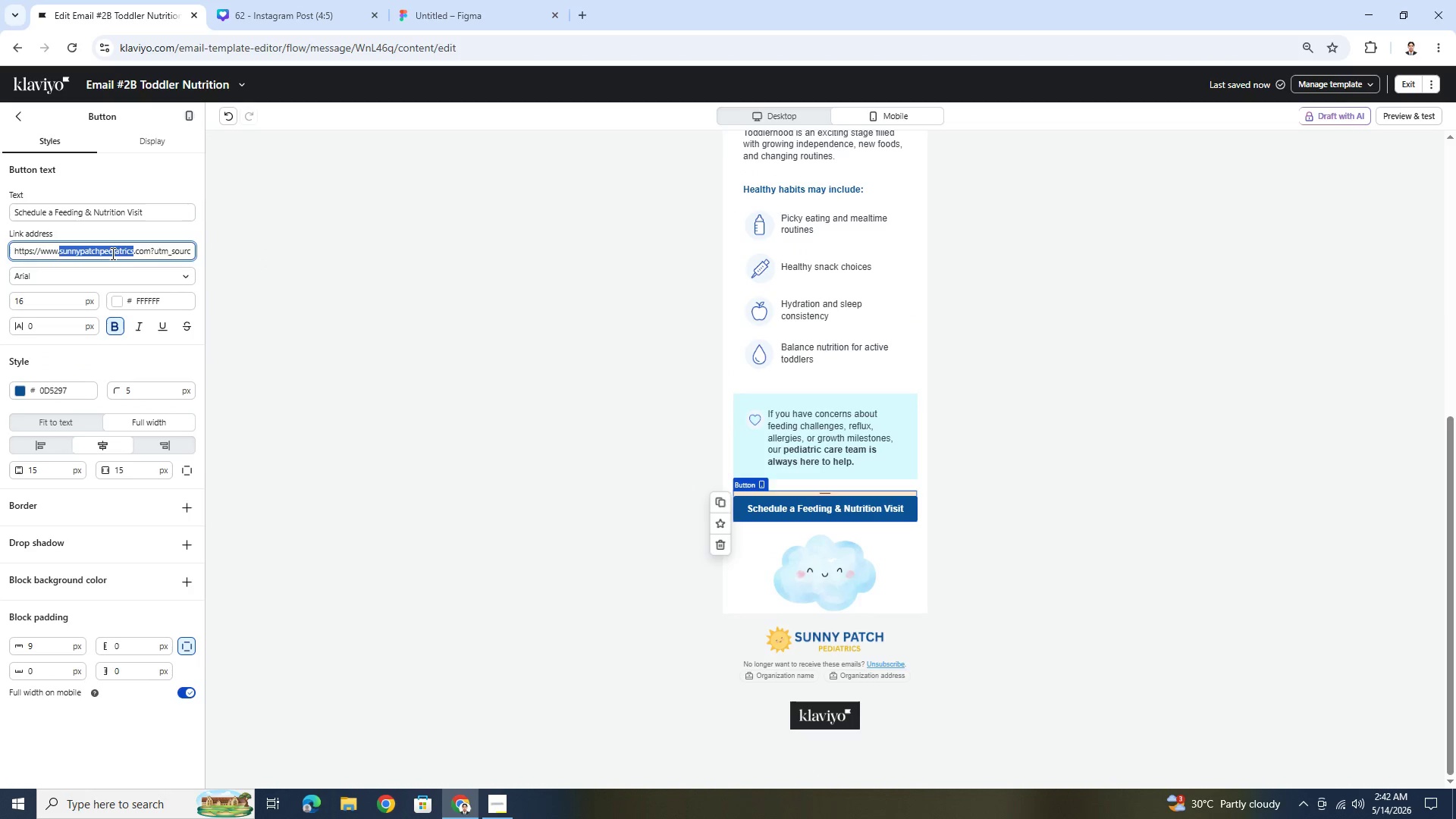 
triple_click([111, 253])
 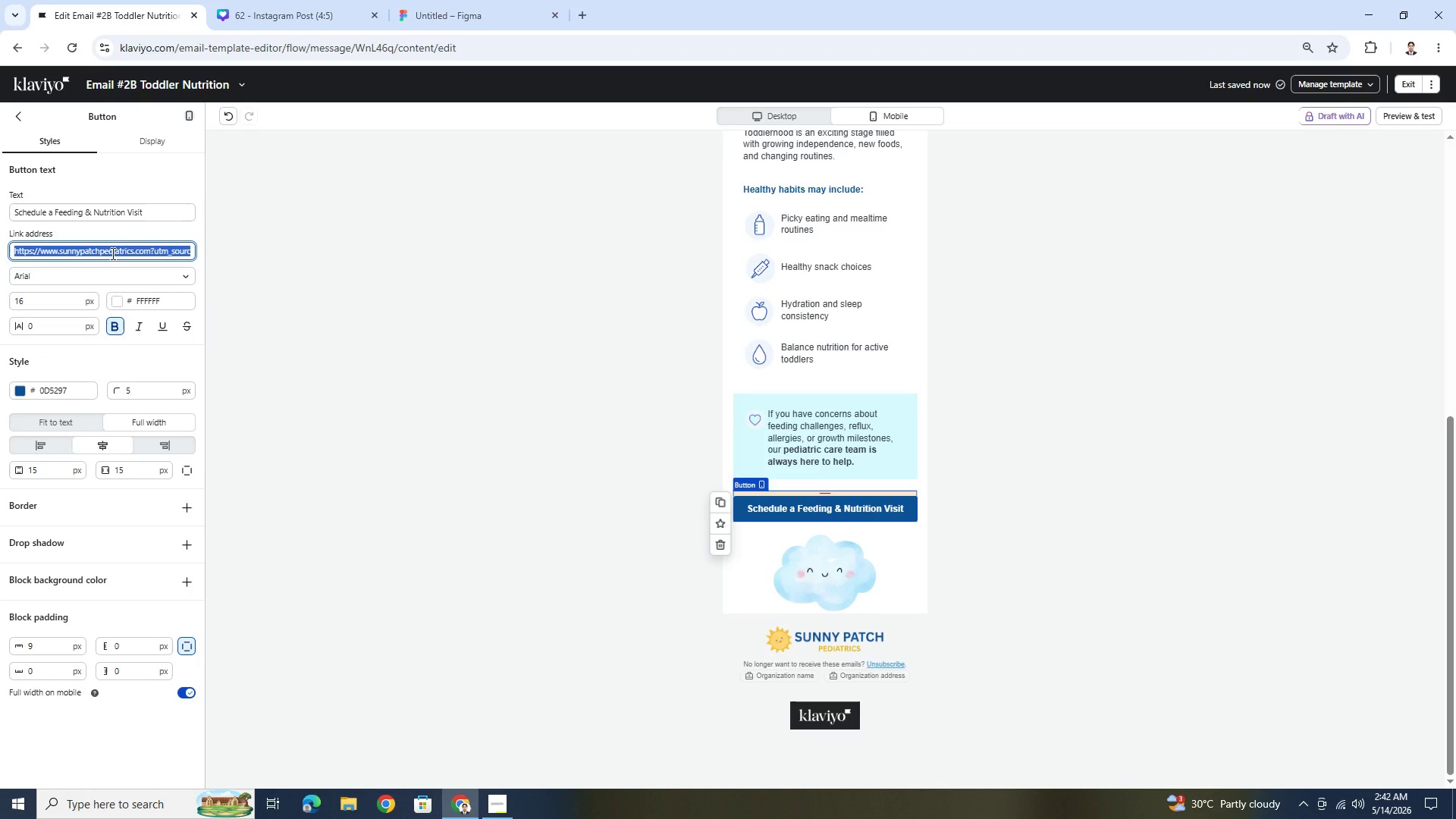 
key(Control+V)
 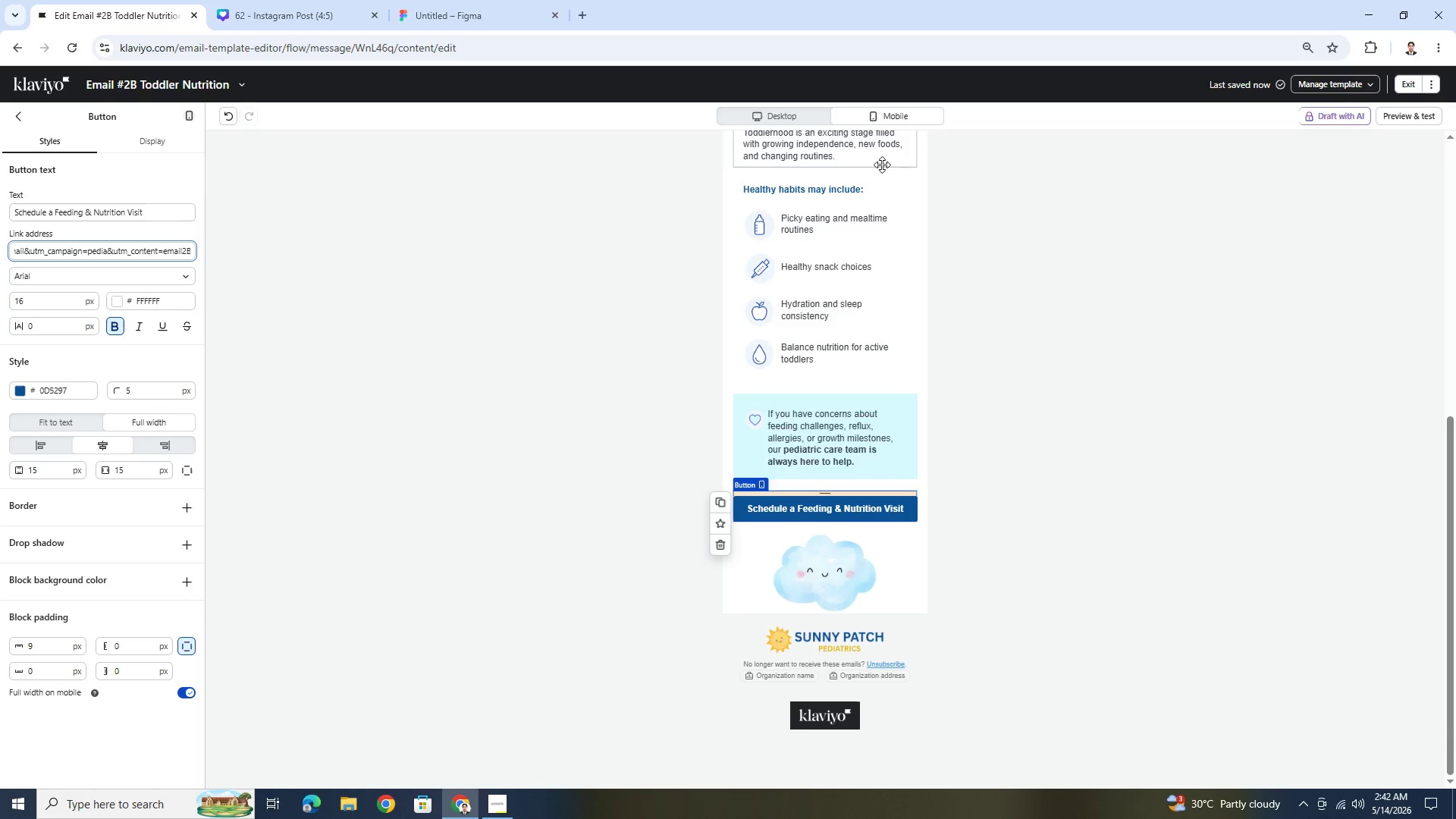 
left_click([740, 115])
 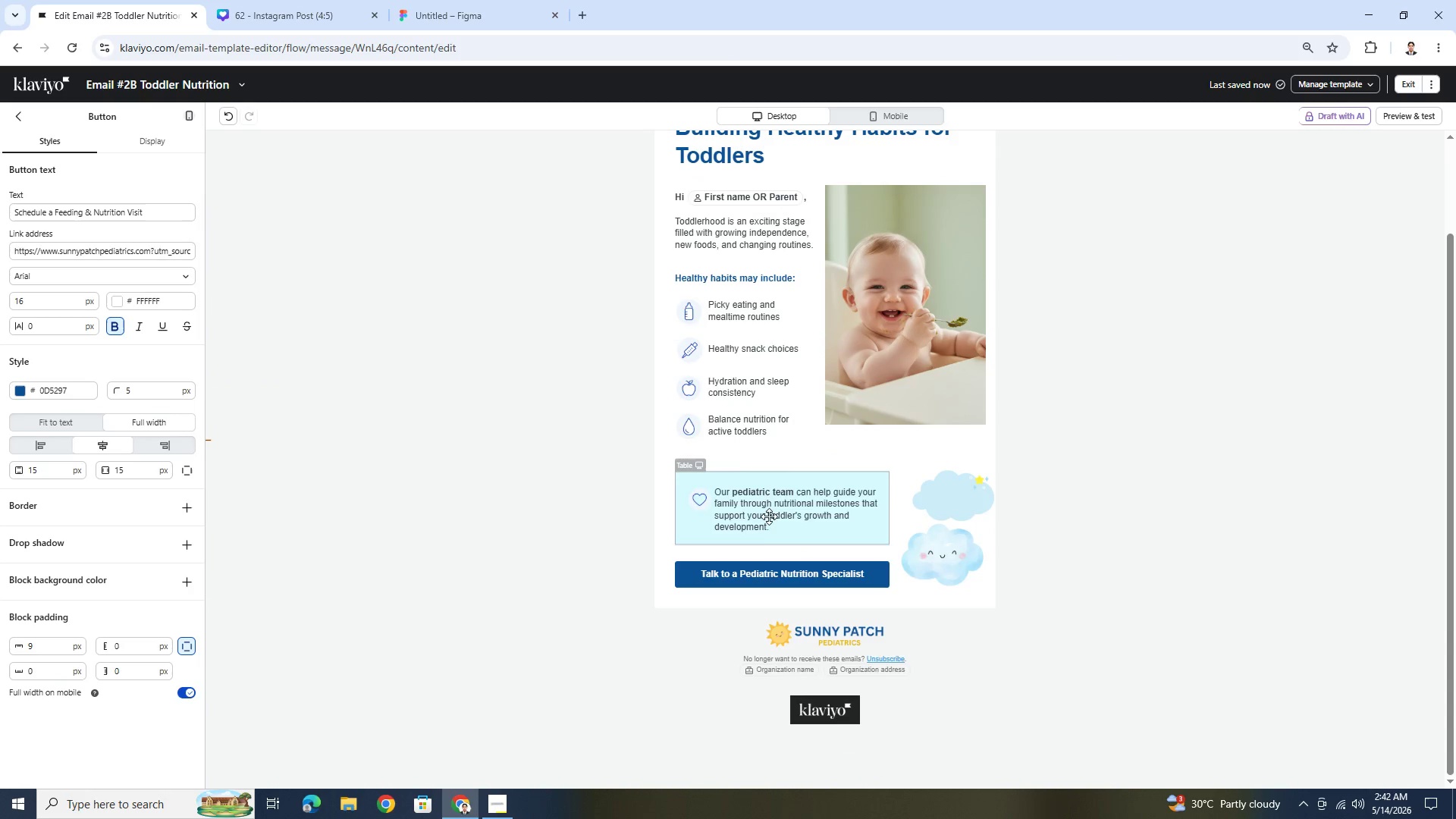 
double_click([769, 515])
 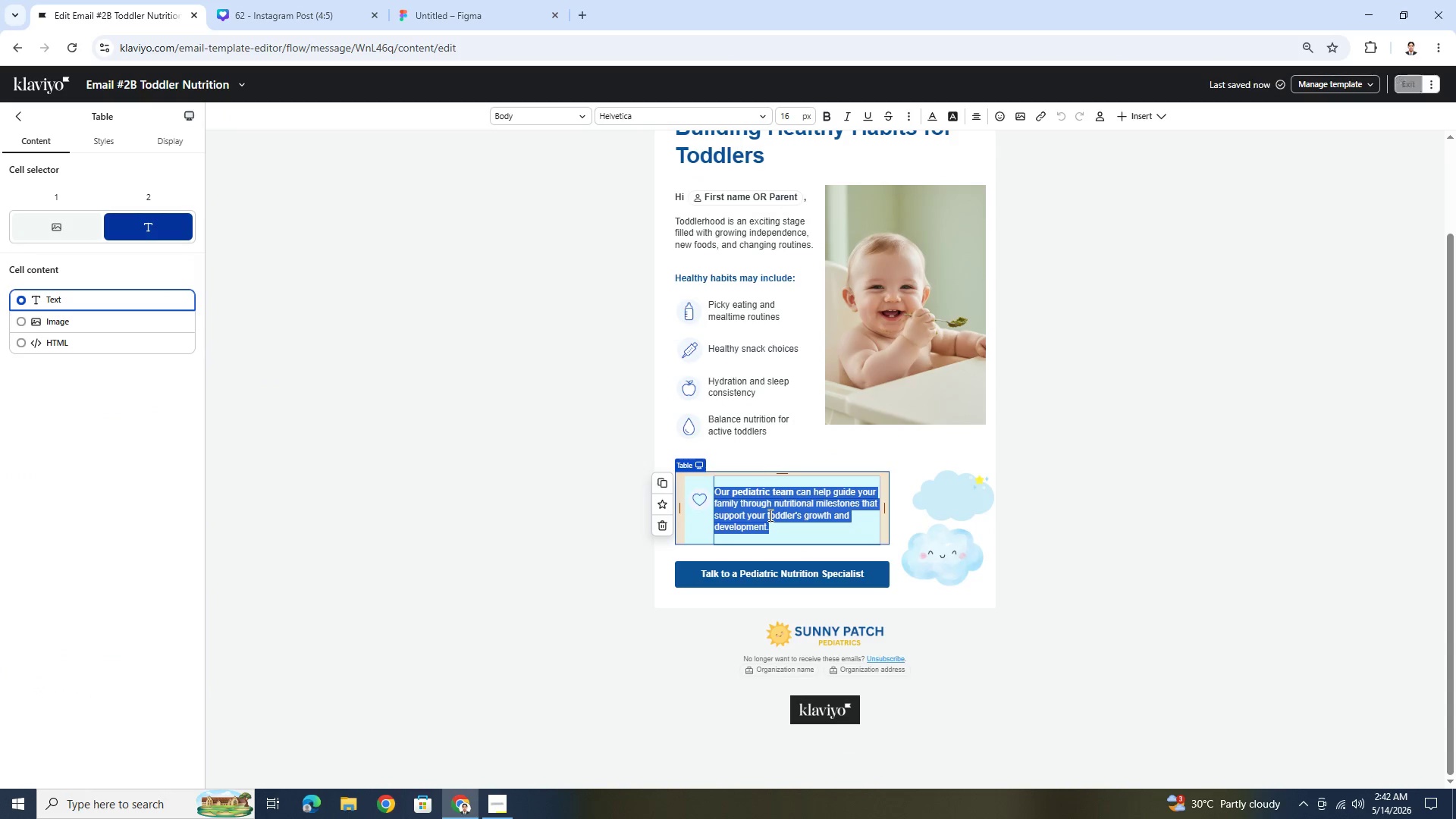 
key(Control+C)
 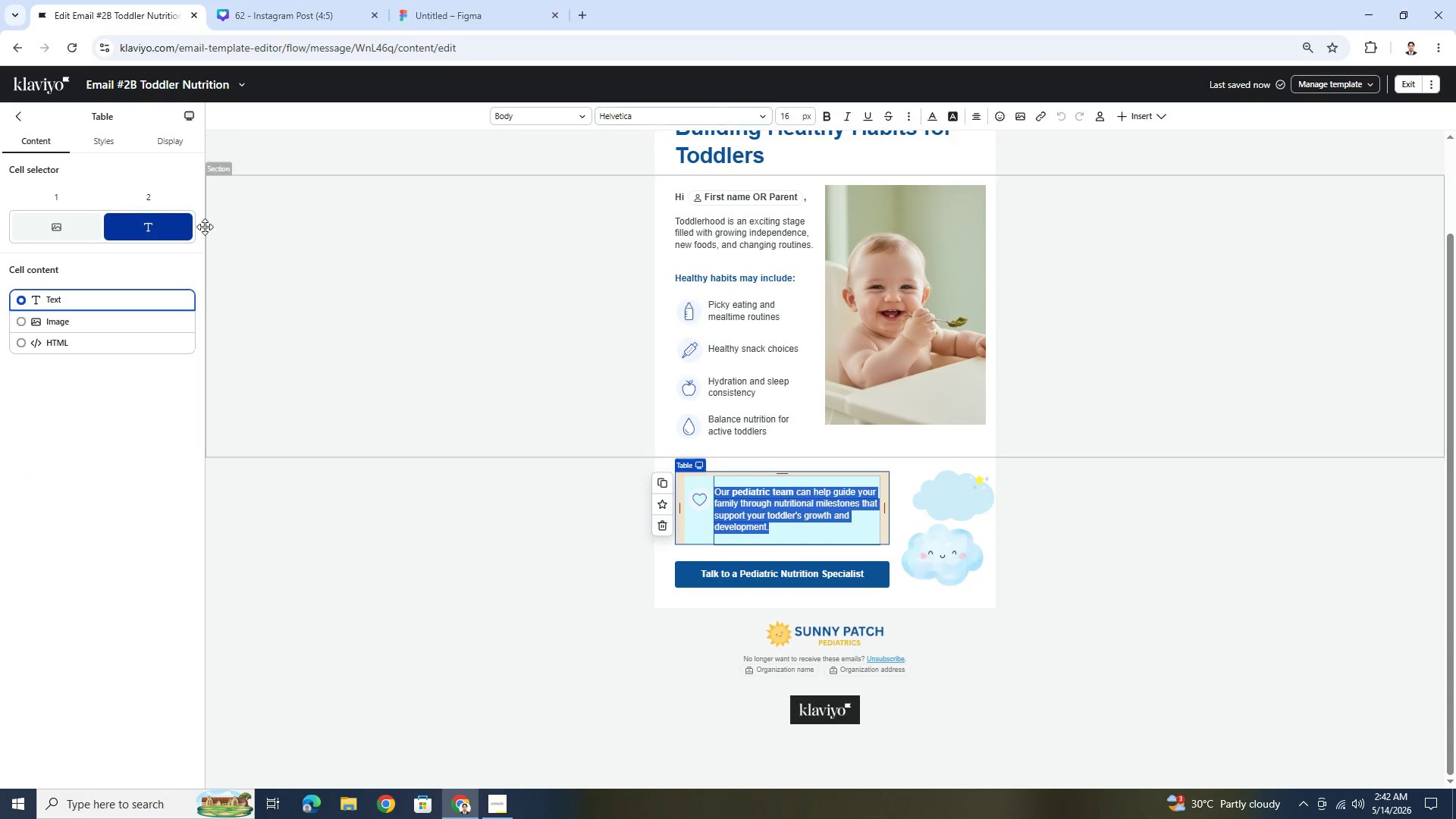 
left_click([1025, 390])
 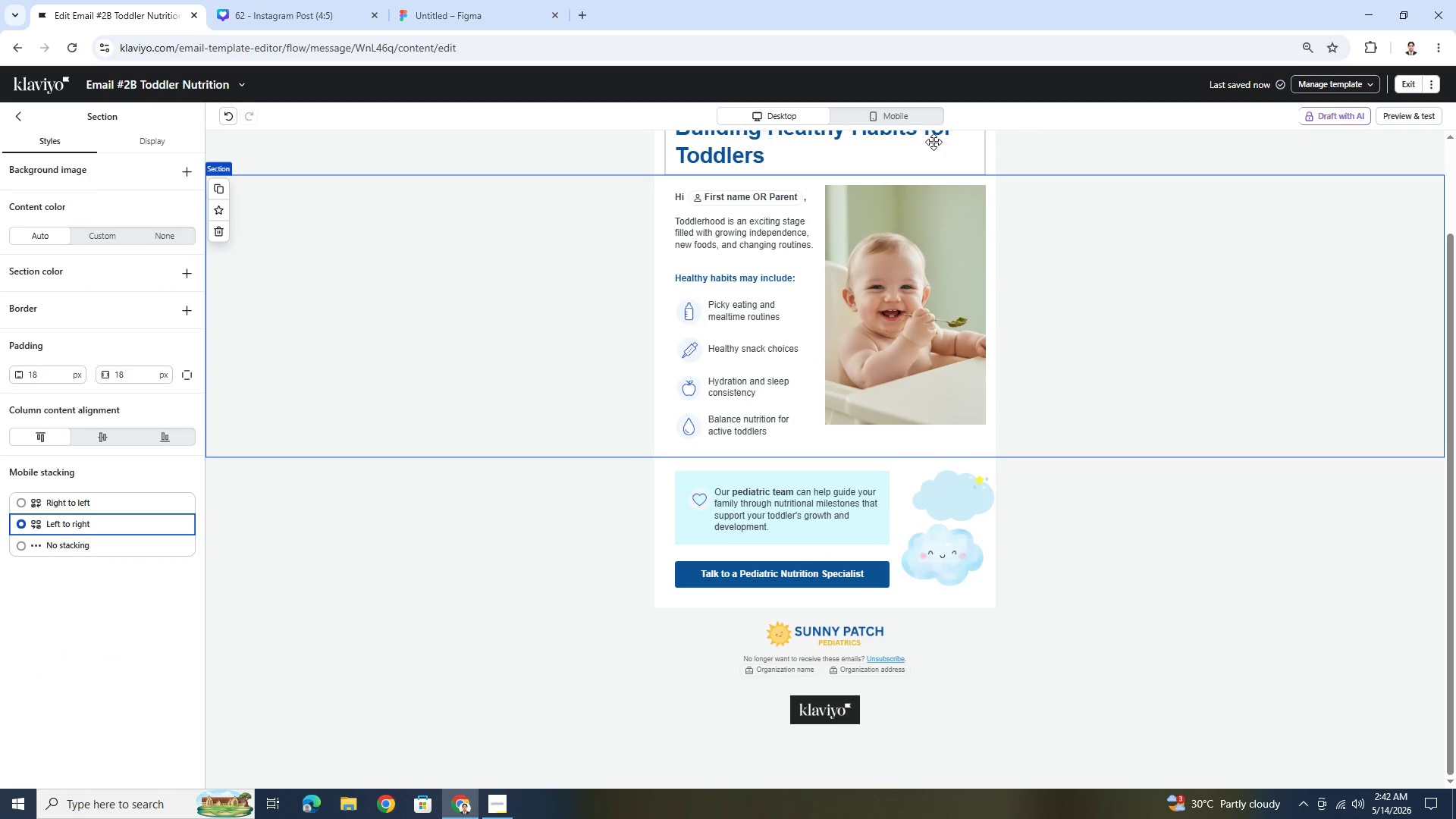 
left_click([910, 108])
 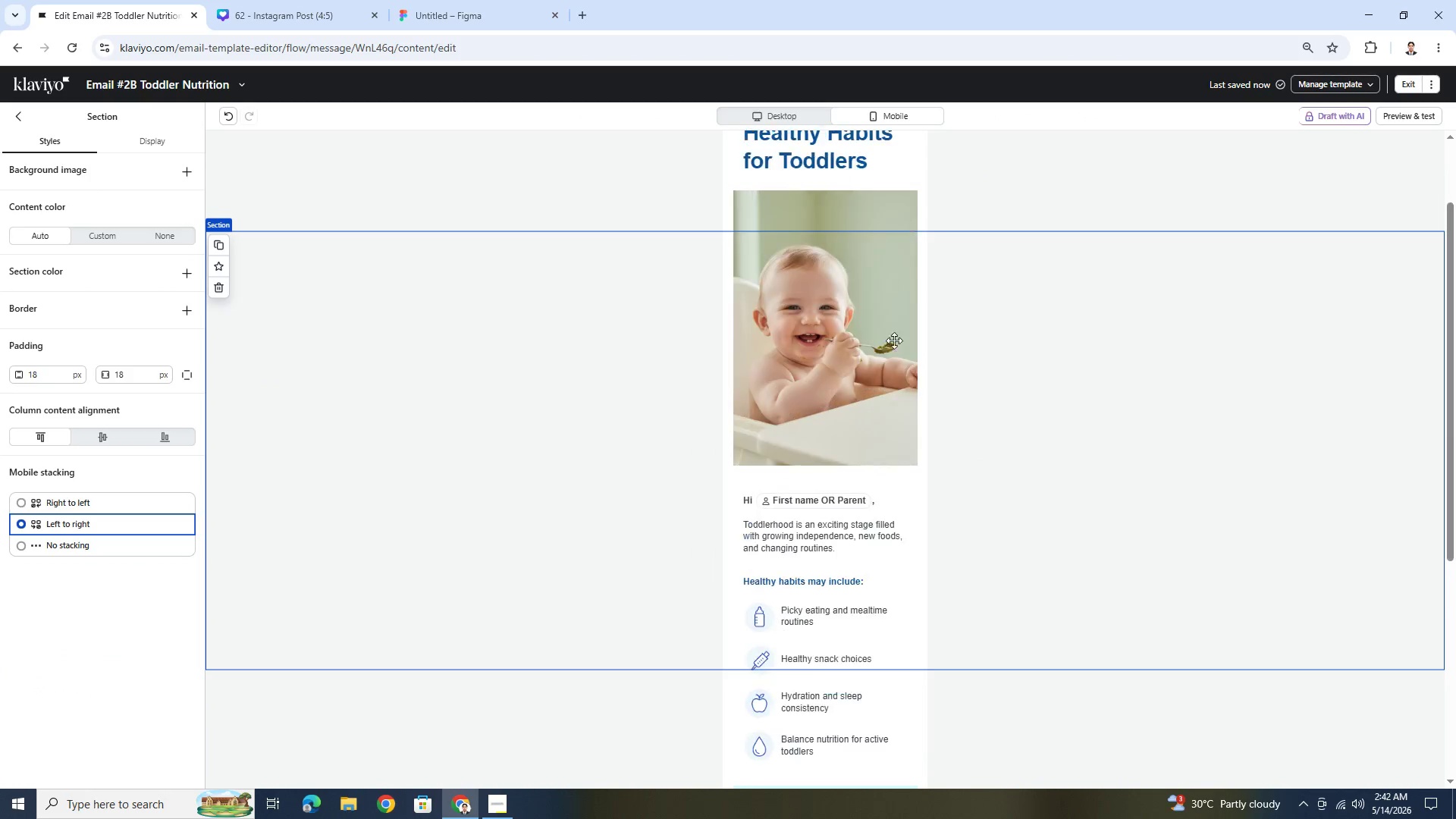 
scroll: coordinate [885, 519], scroll_direction: down, amount: 4.0
 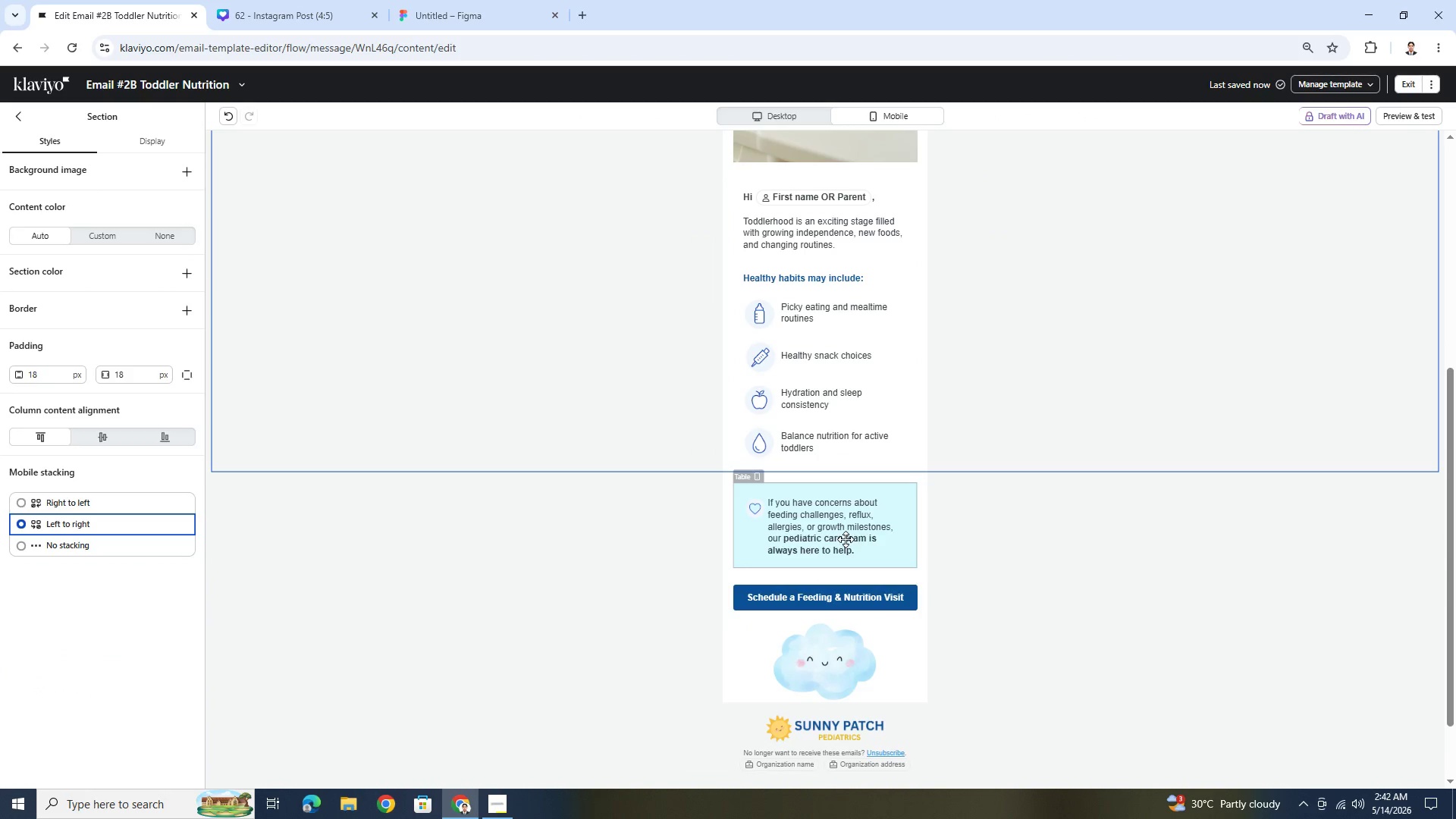 
double_click([846, 539])
 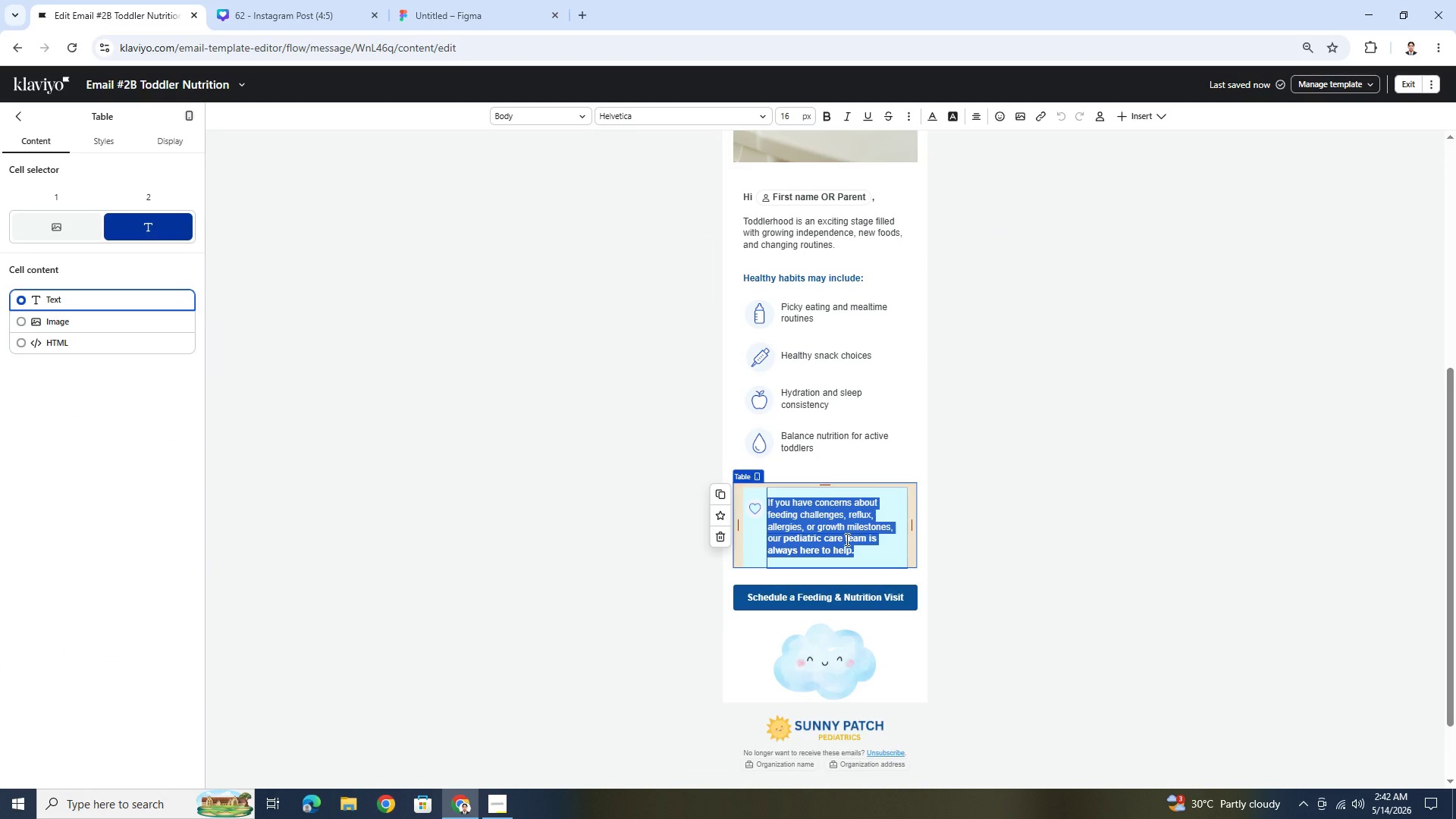 
key(Control+C)
 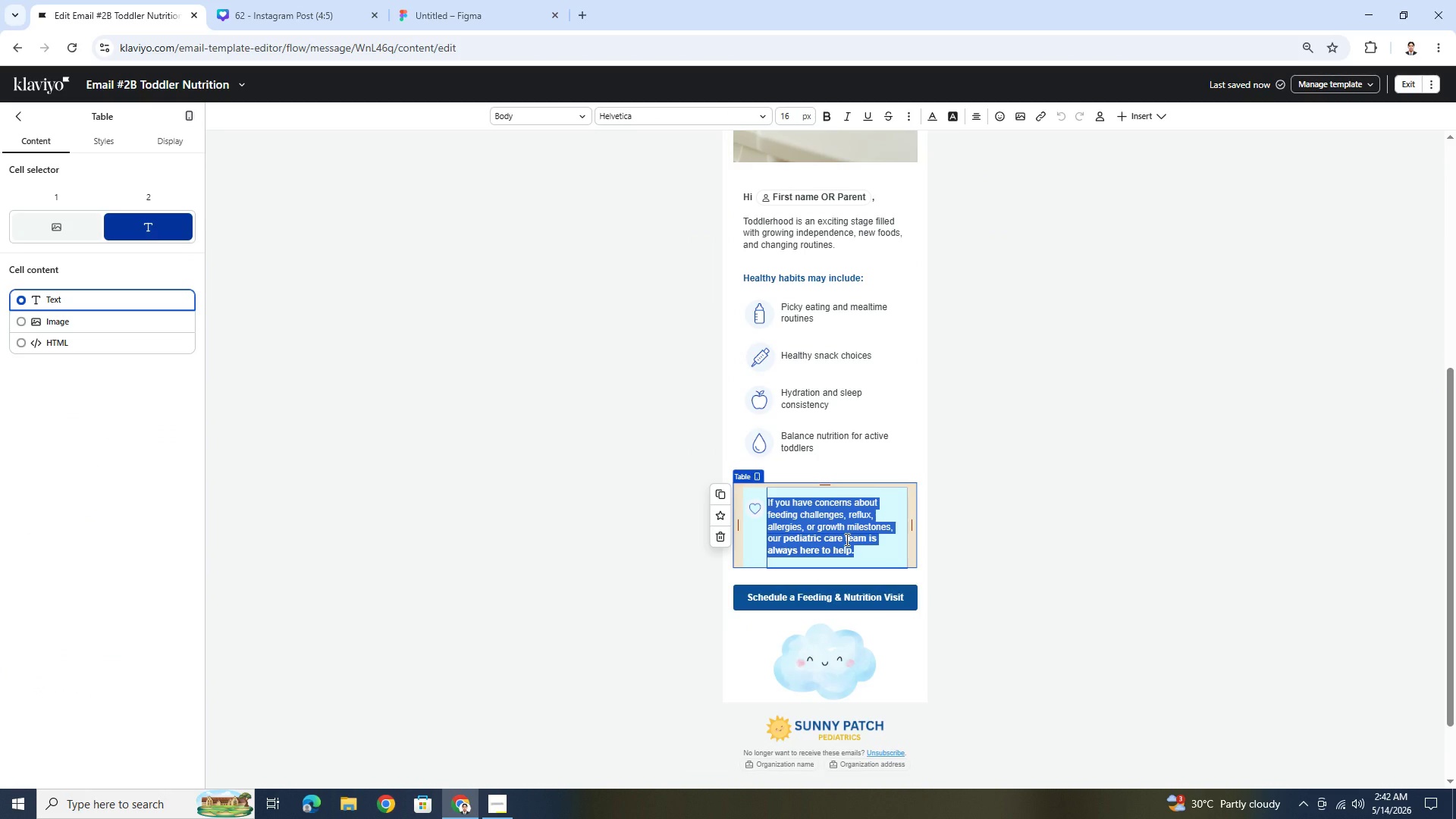 
key(Control+ControlLeft)
 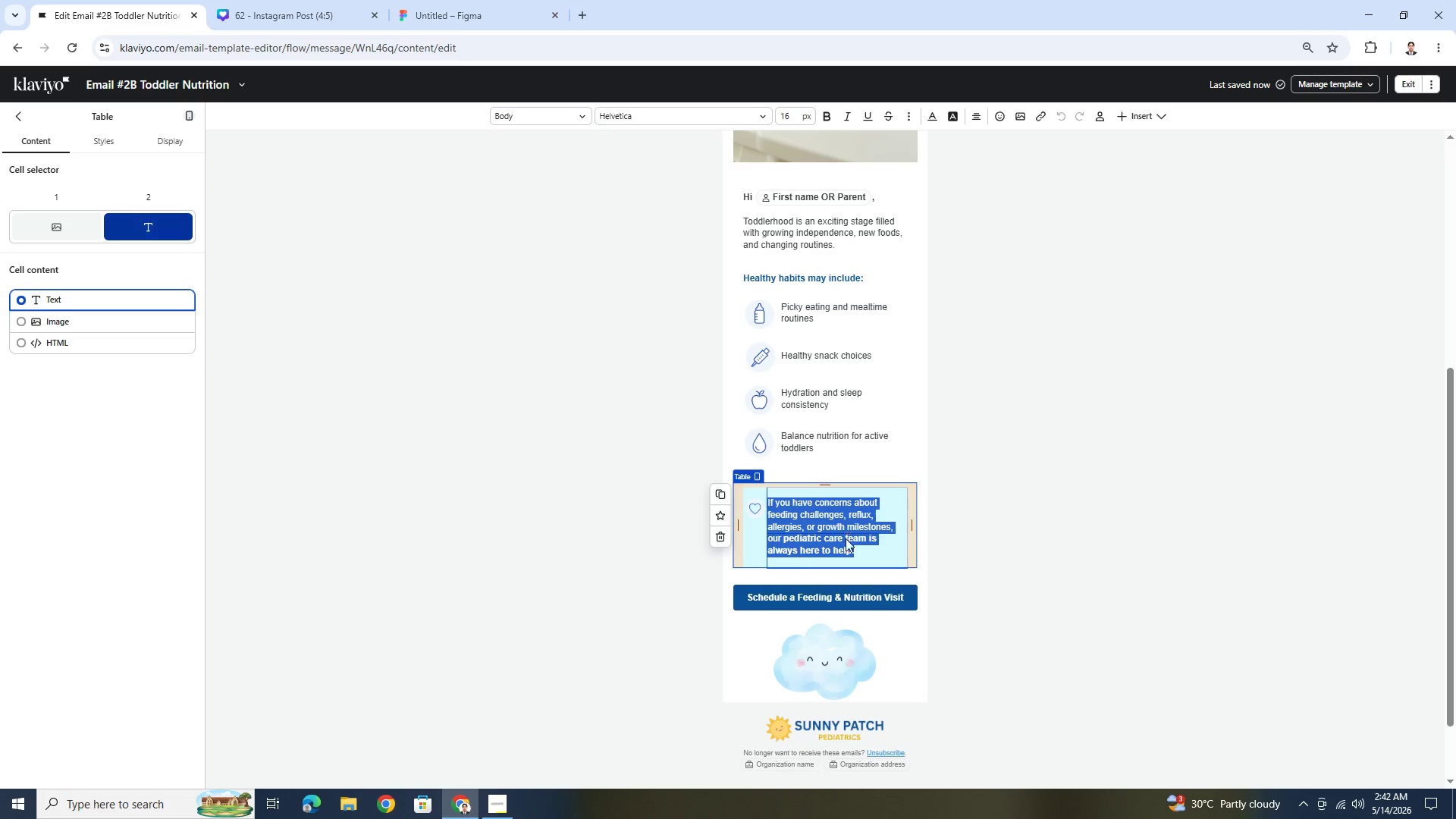 
key(Control+V)
 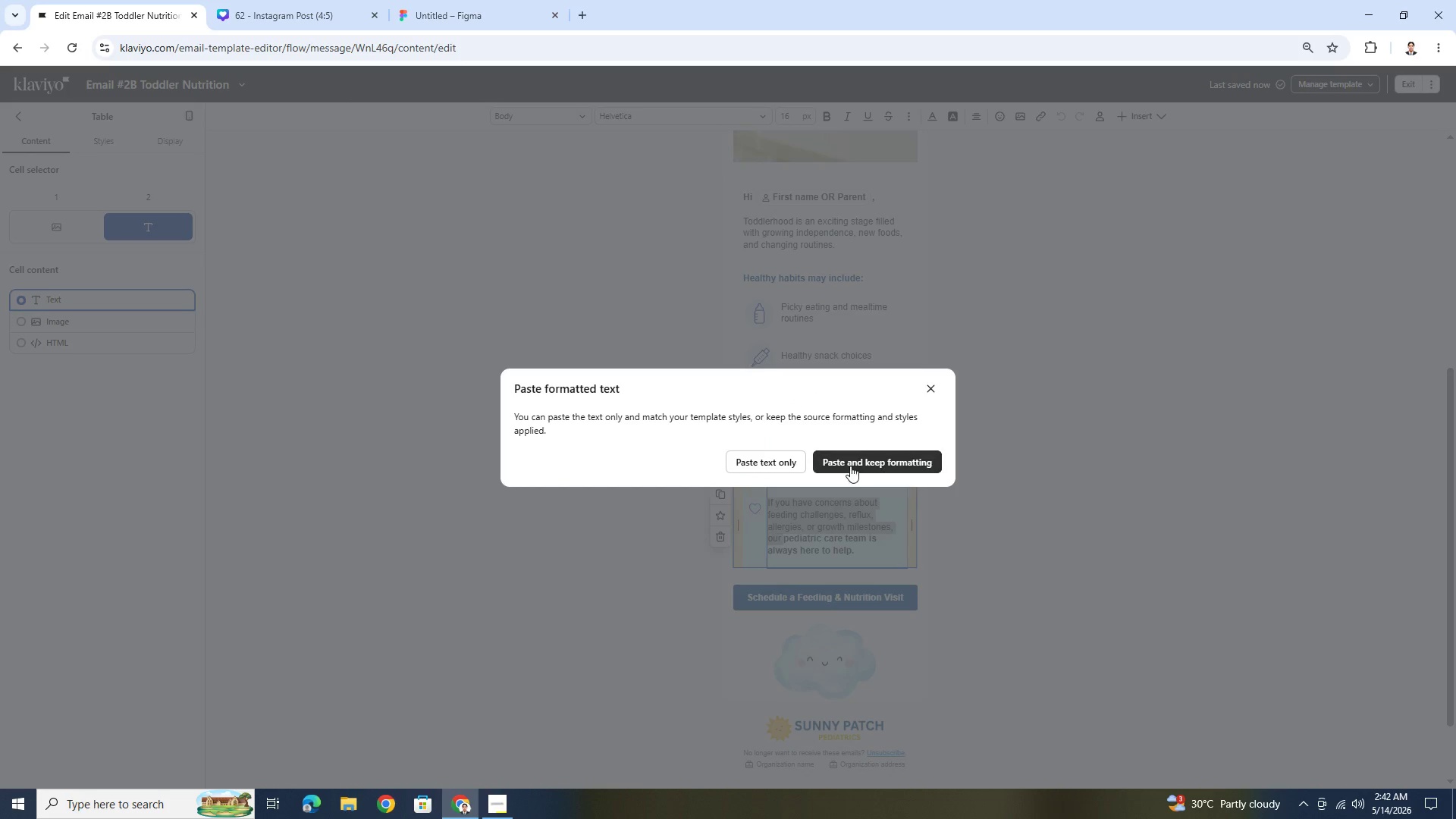 
left_click([852, 463])
 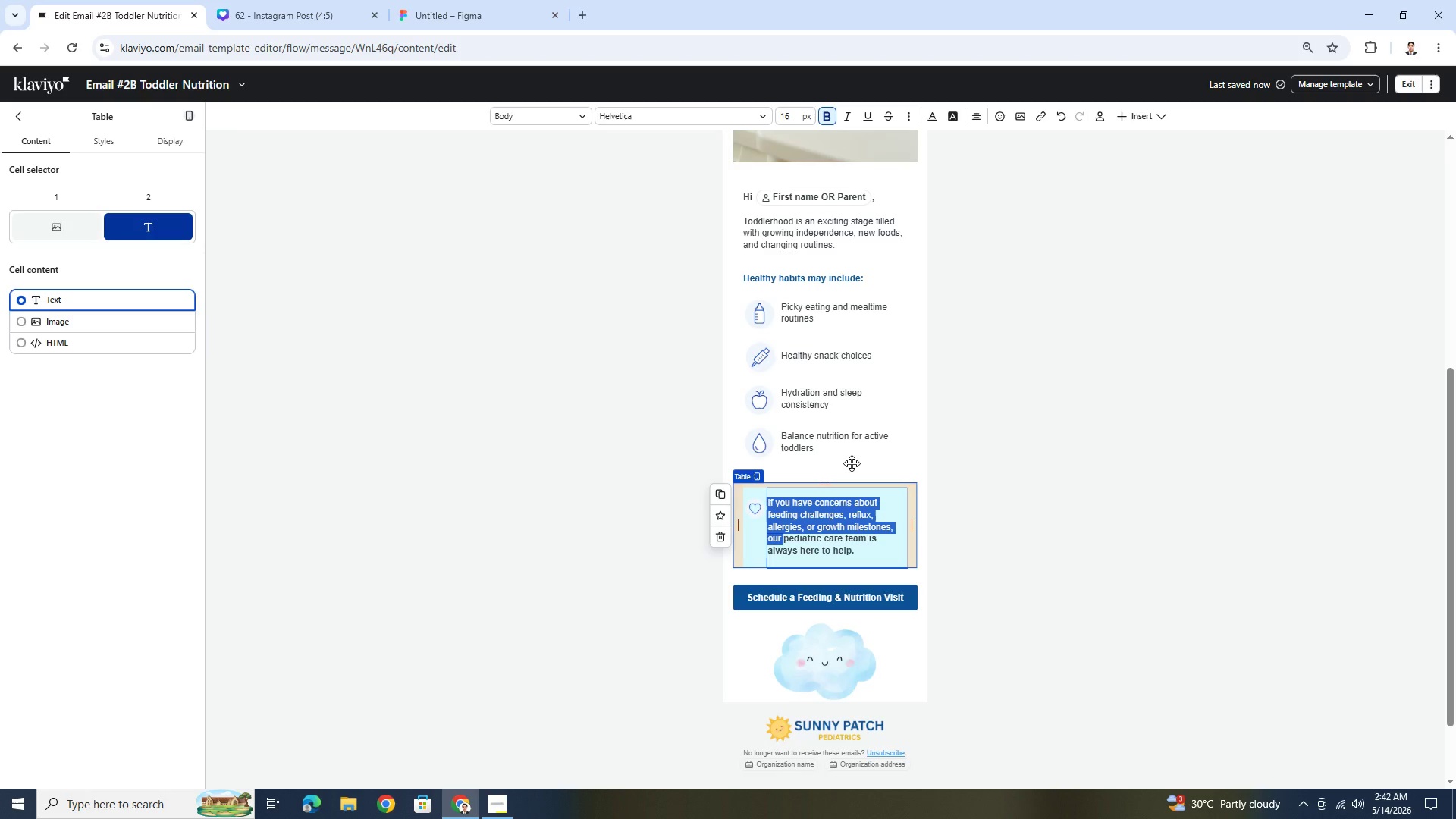 
key(Control+A)
 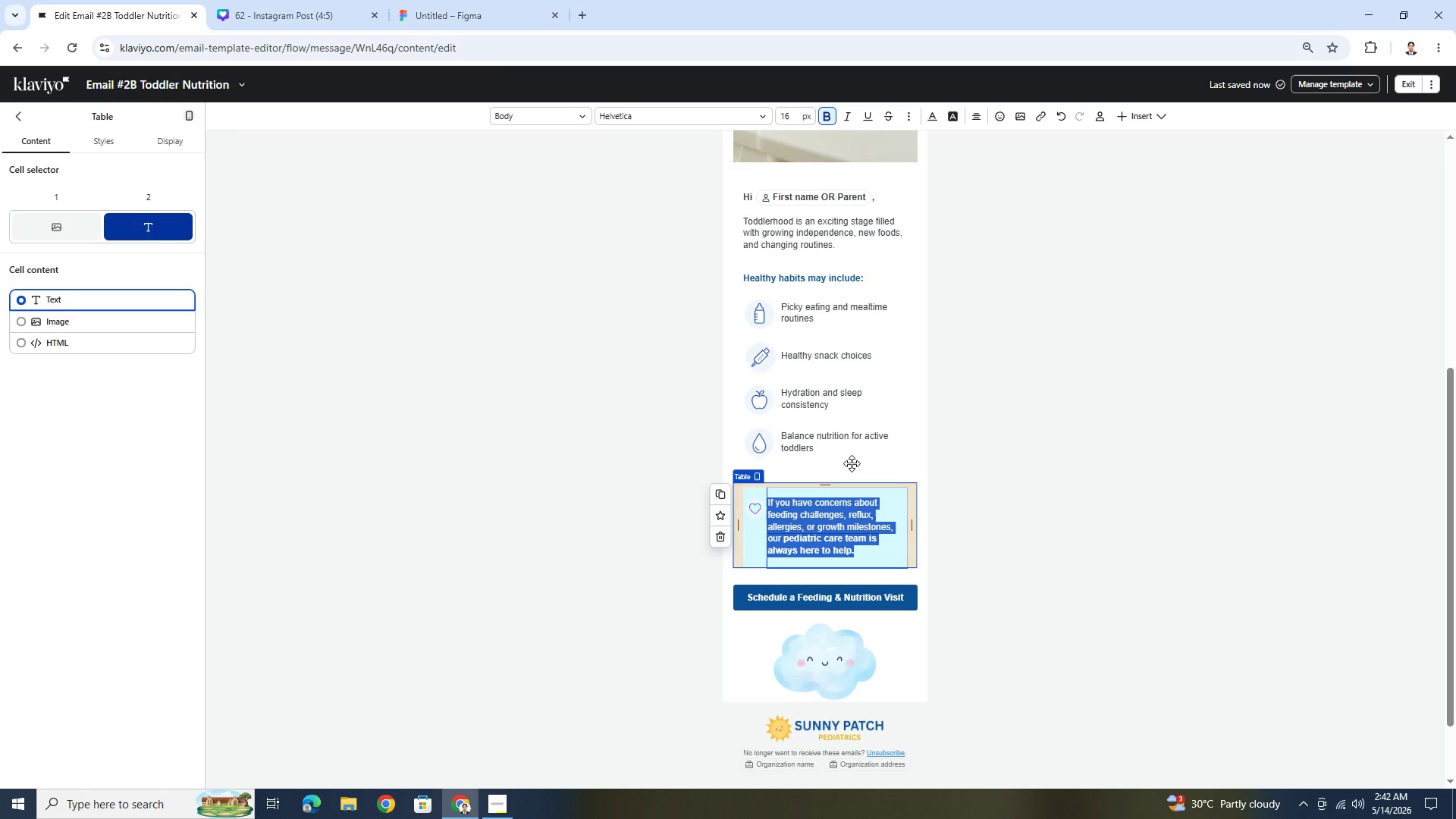 
key(Control+V)
 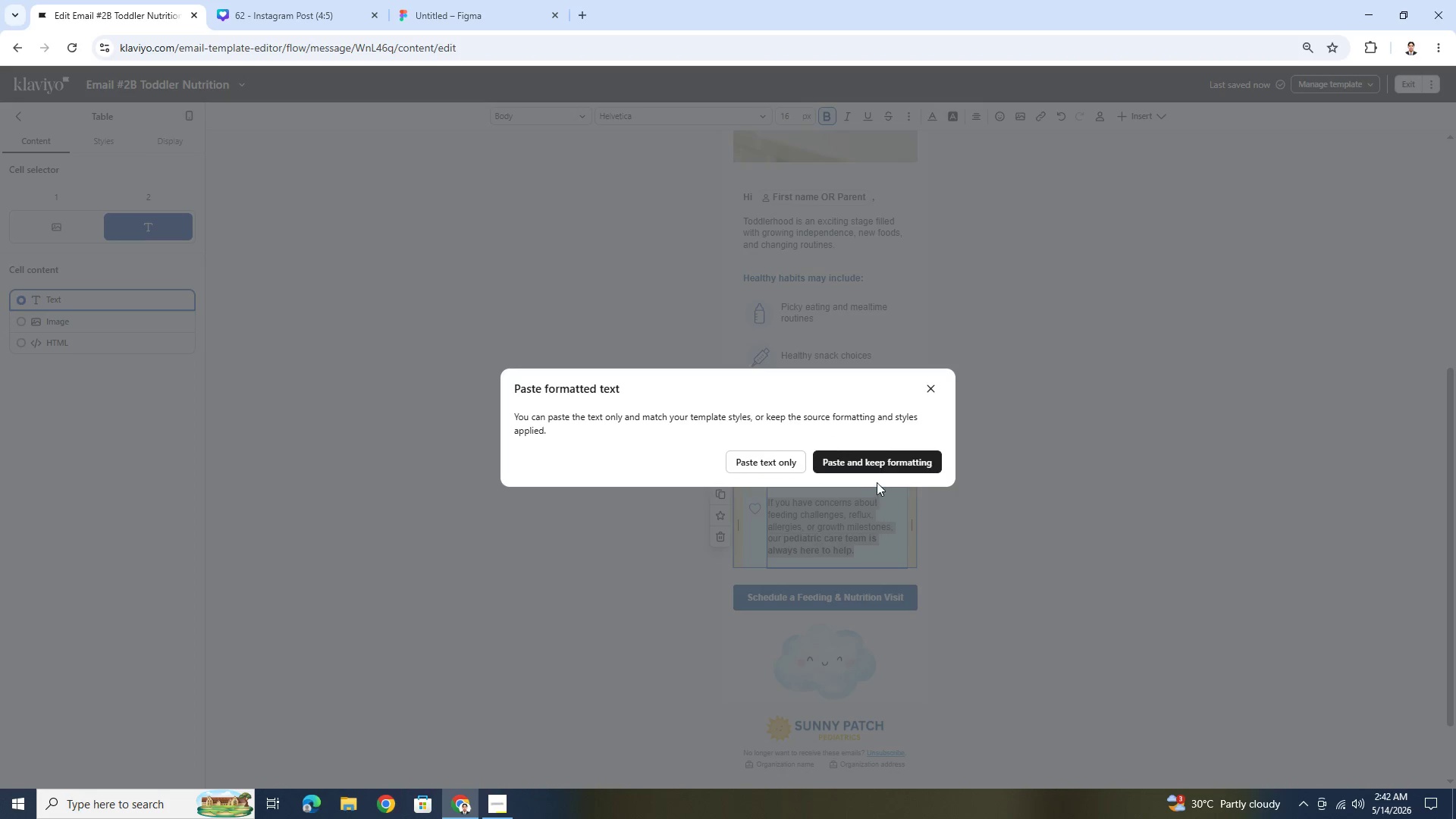 
left_click([883, 464])
 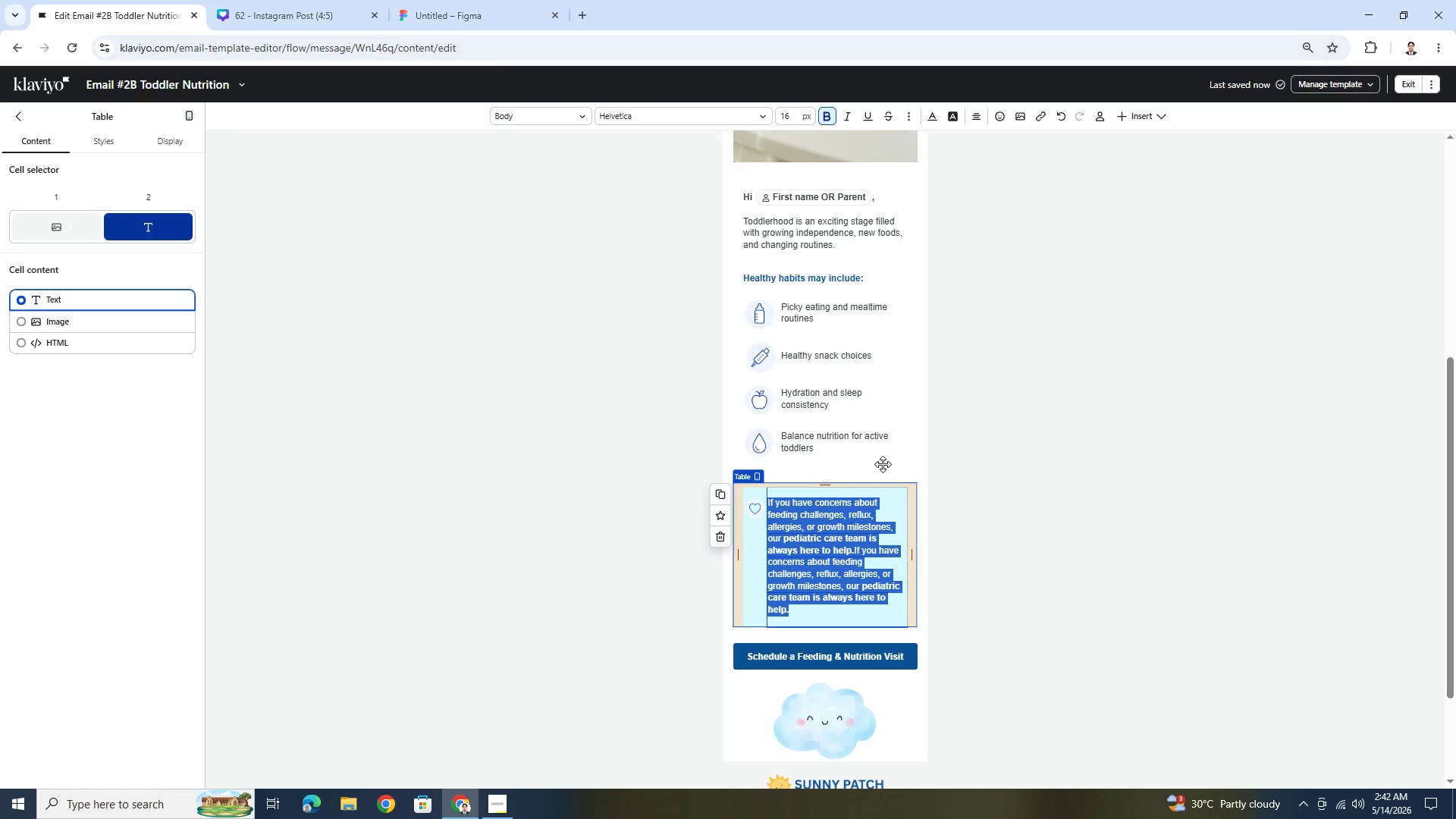 
key(Control+Z)
 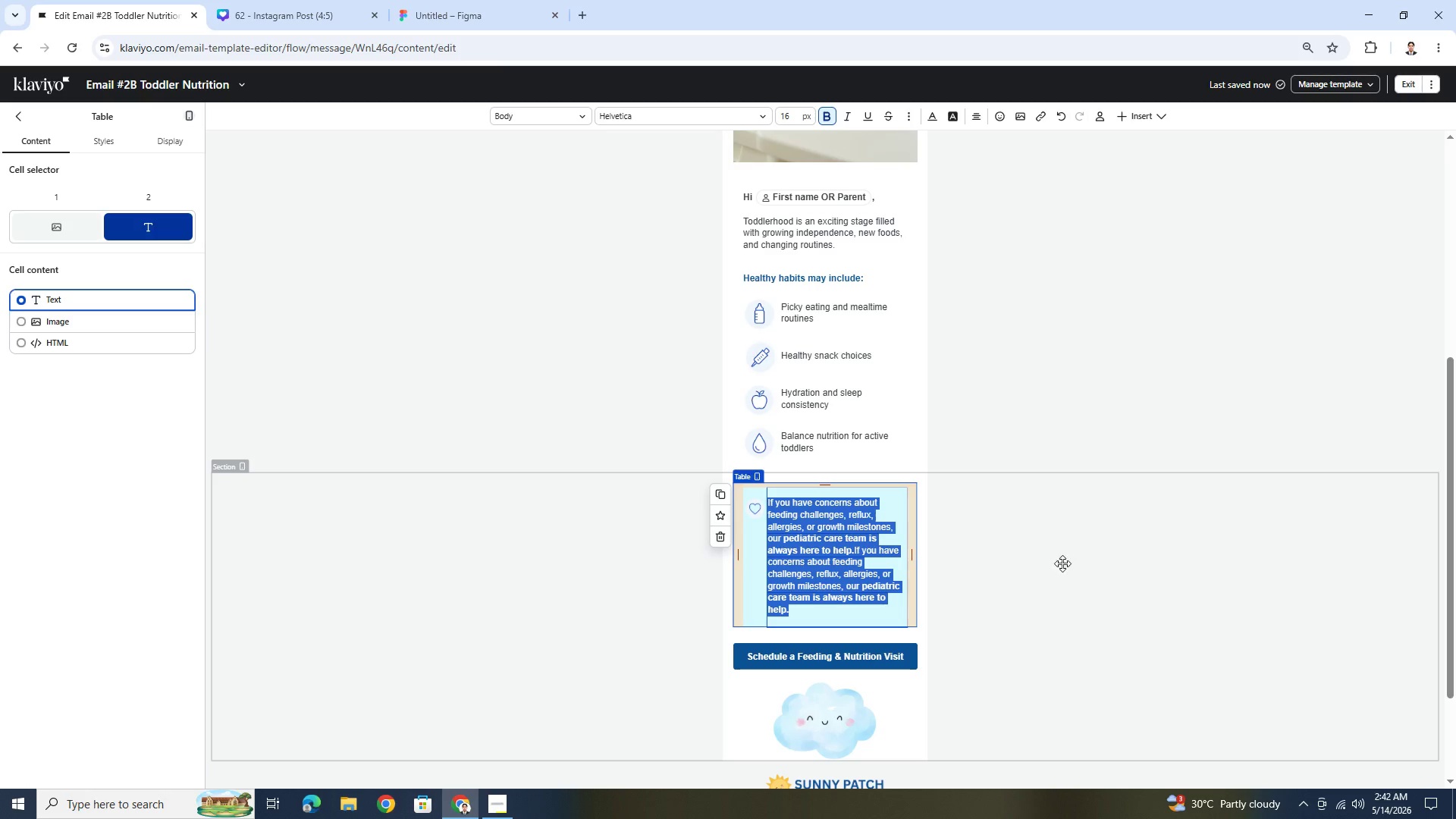 
left_click([1100, 577])
 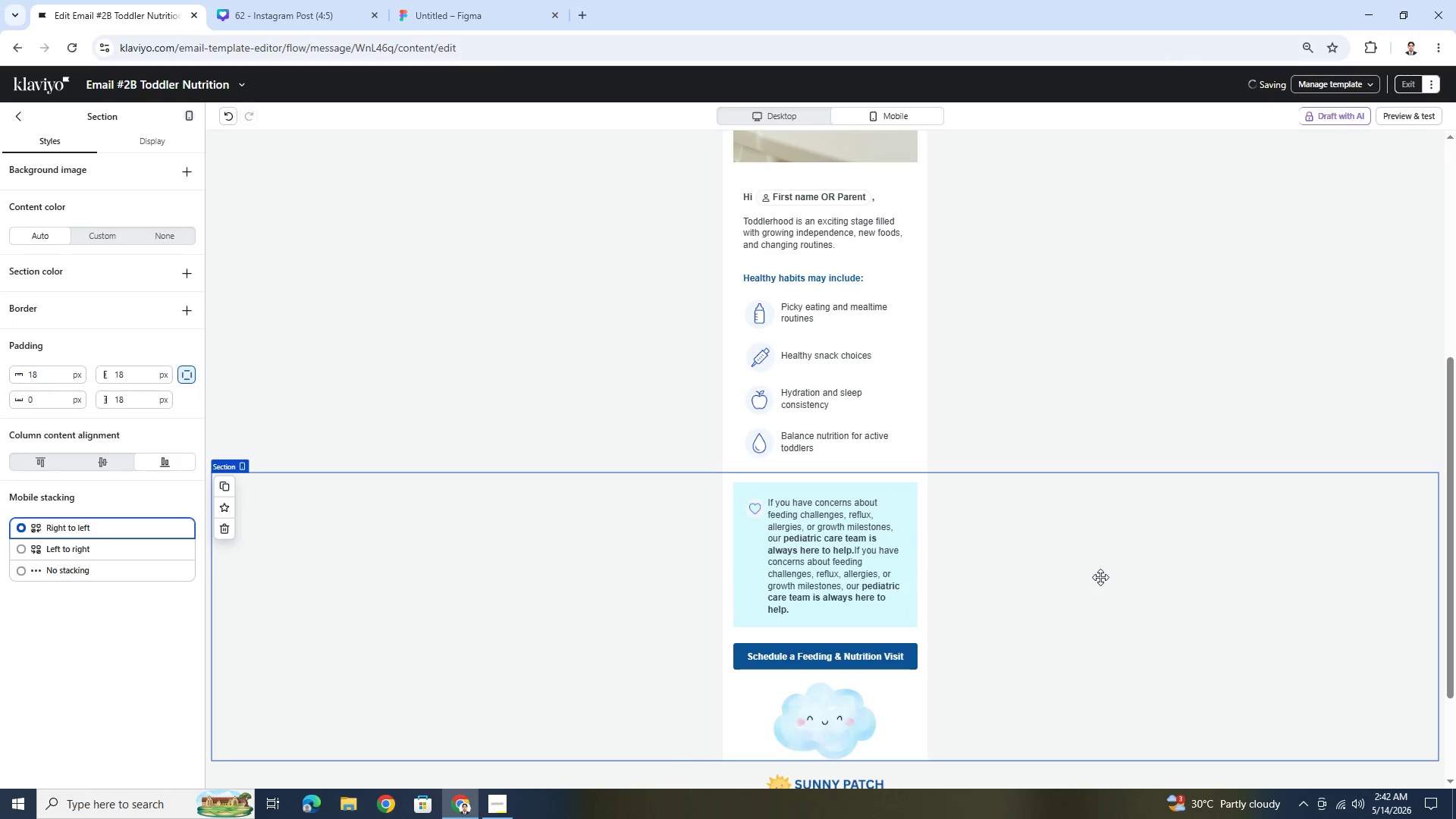 
key(Control+Z)
 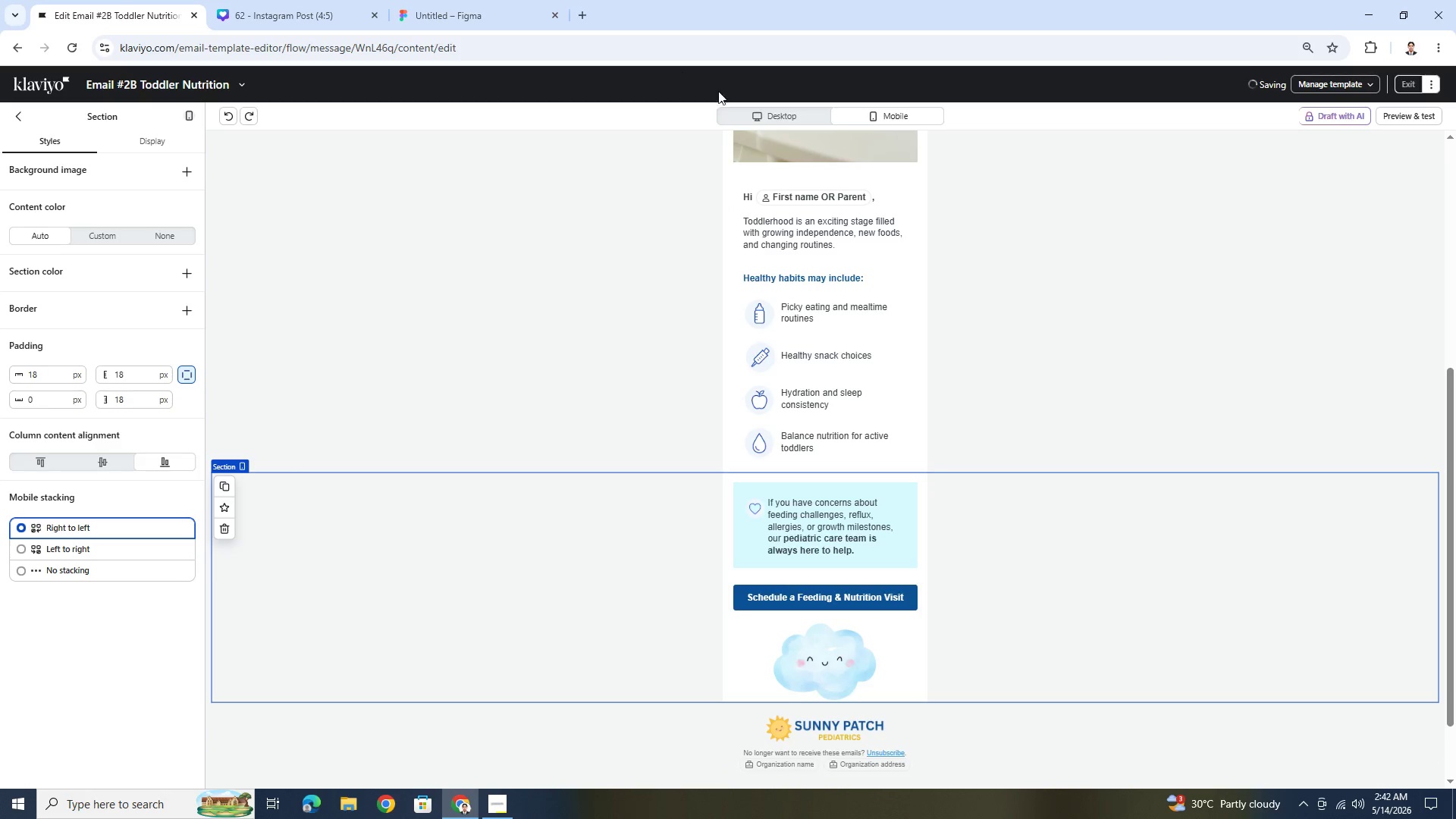 
left_click([750, 110])
 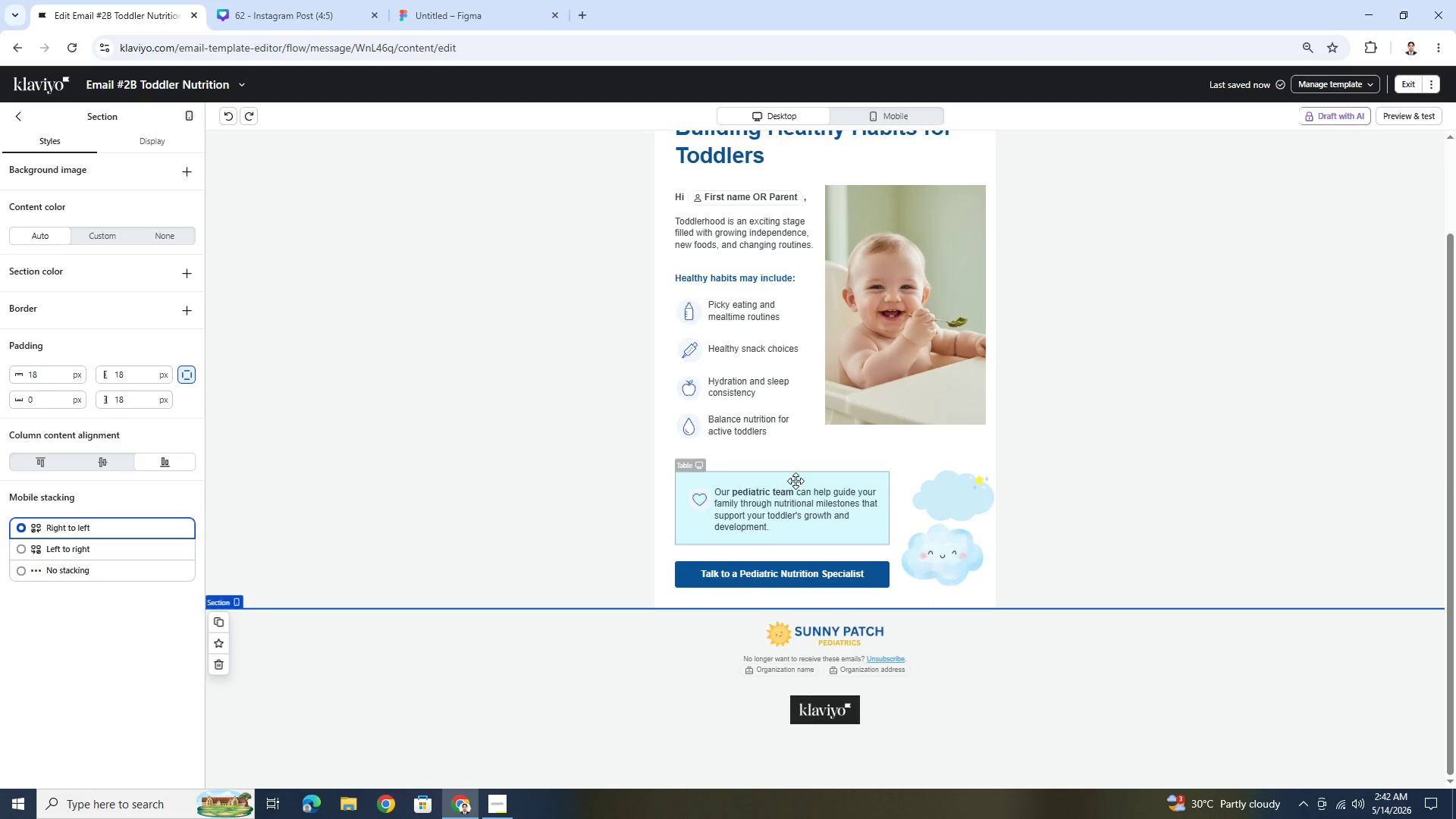 
double_click([795, 498])
 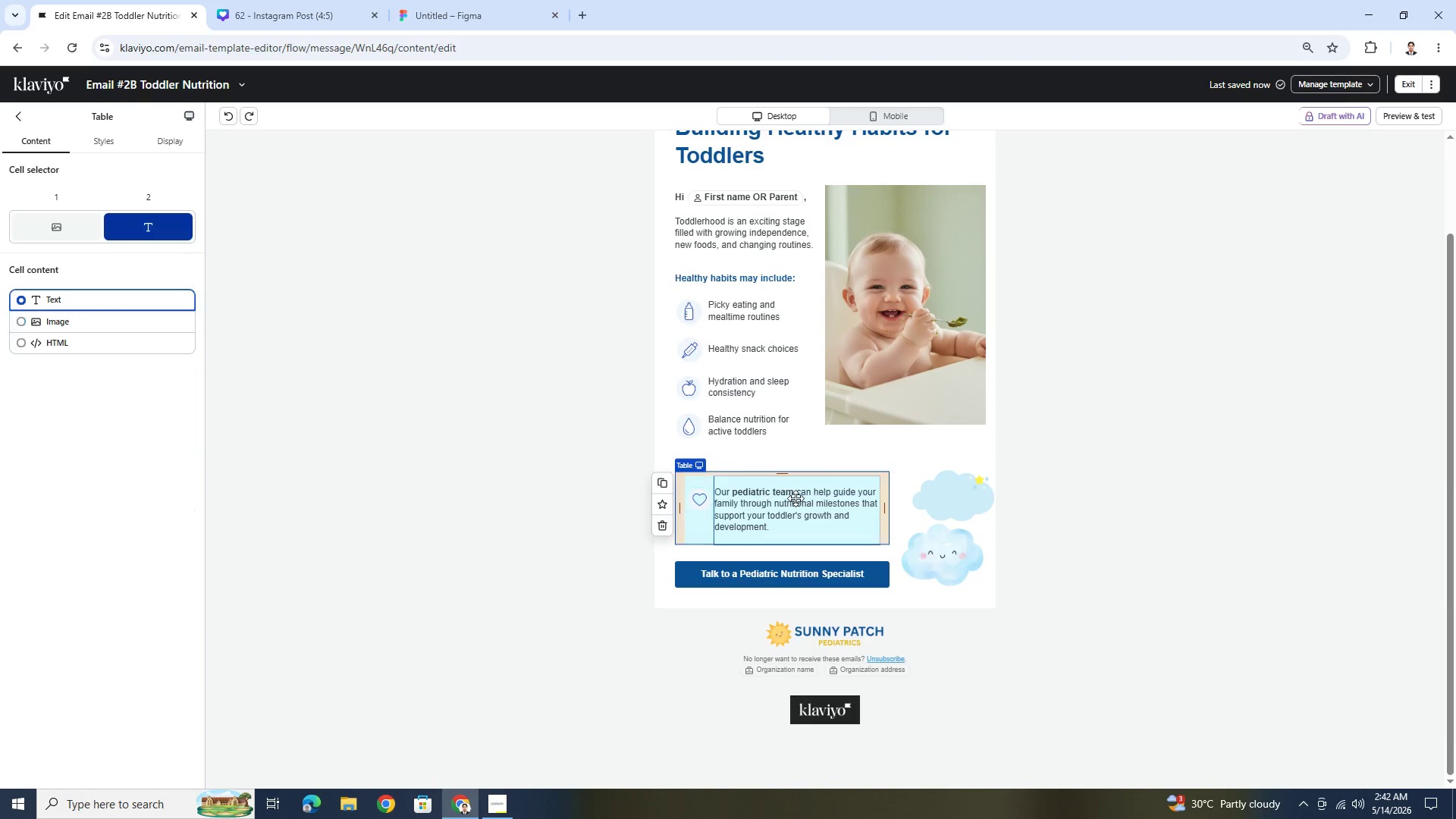 
triple_click([795, 498])
 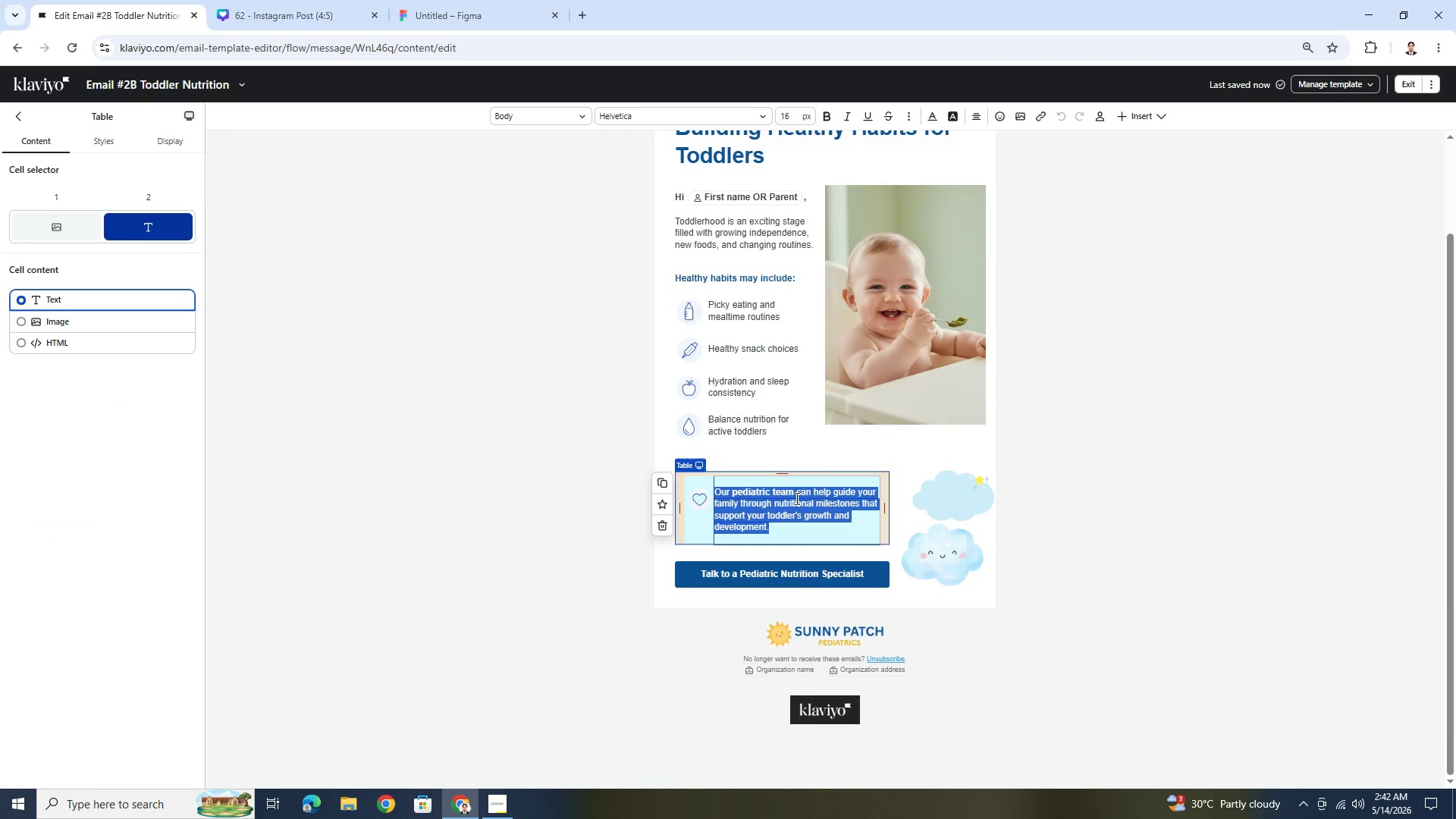 
key(Control+C)
 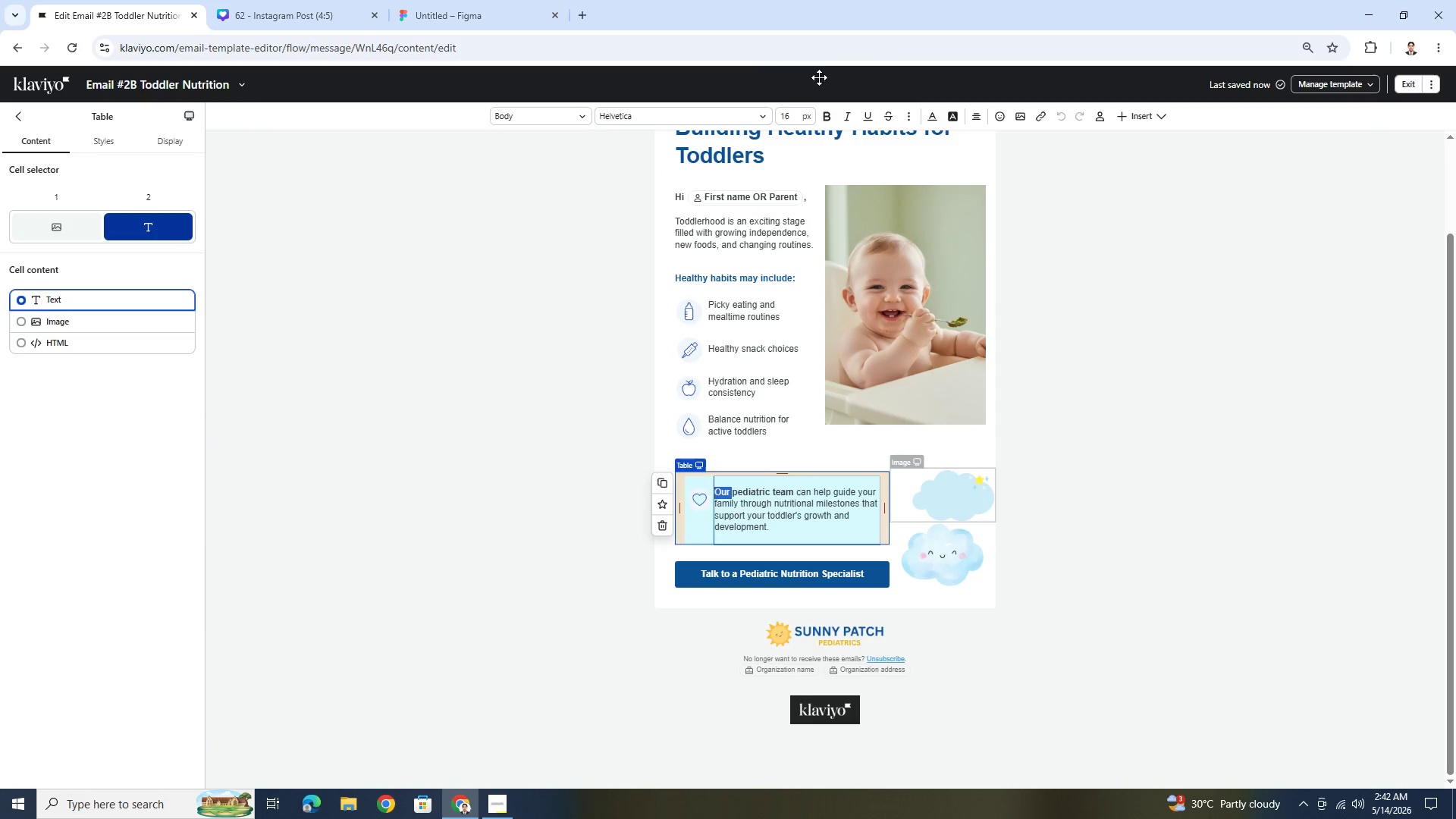 
left_click([844, 122])
 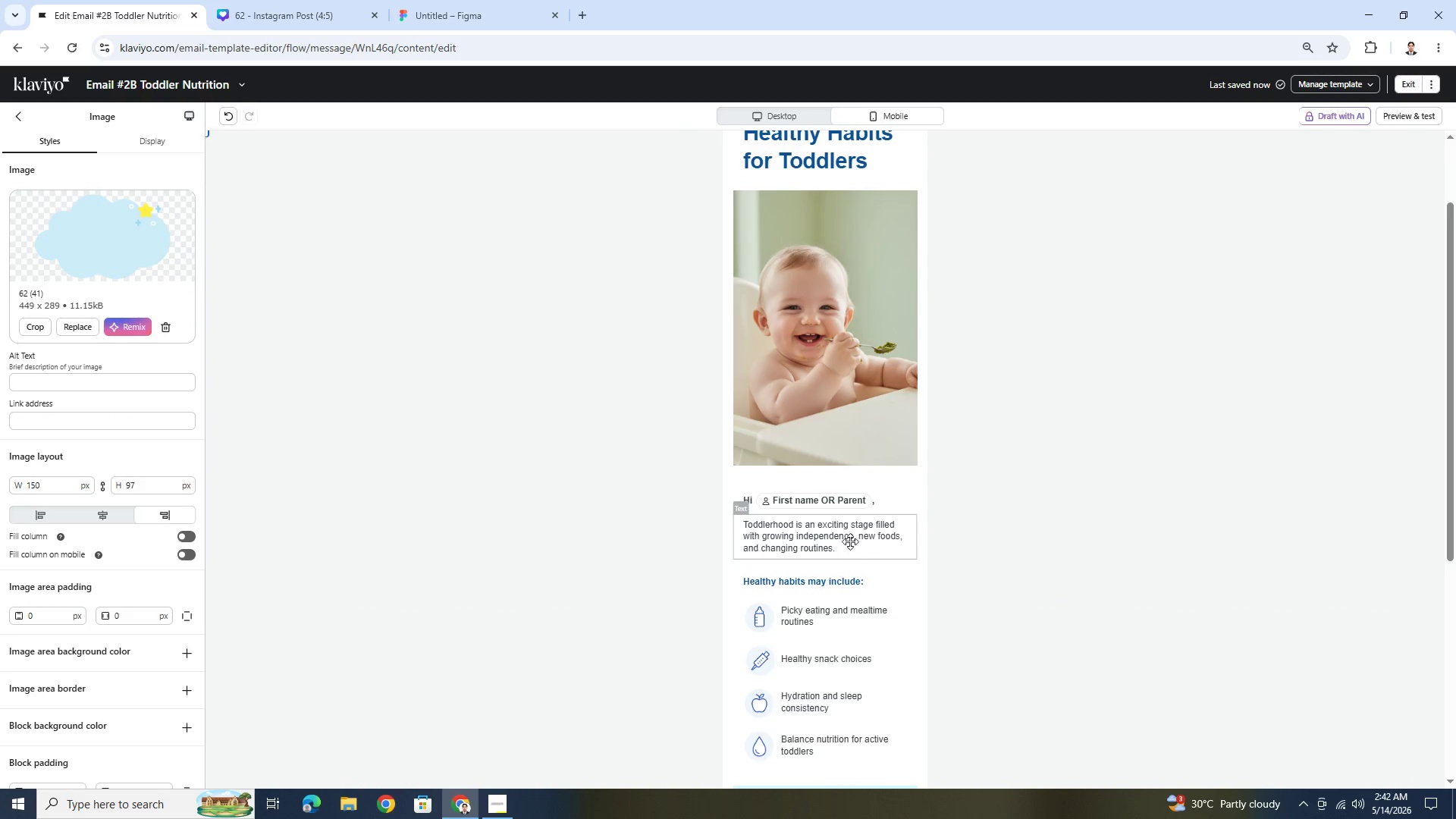 
scroll: coordinate [849, 536], scroll_direction: down, amount: 7.0
 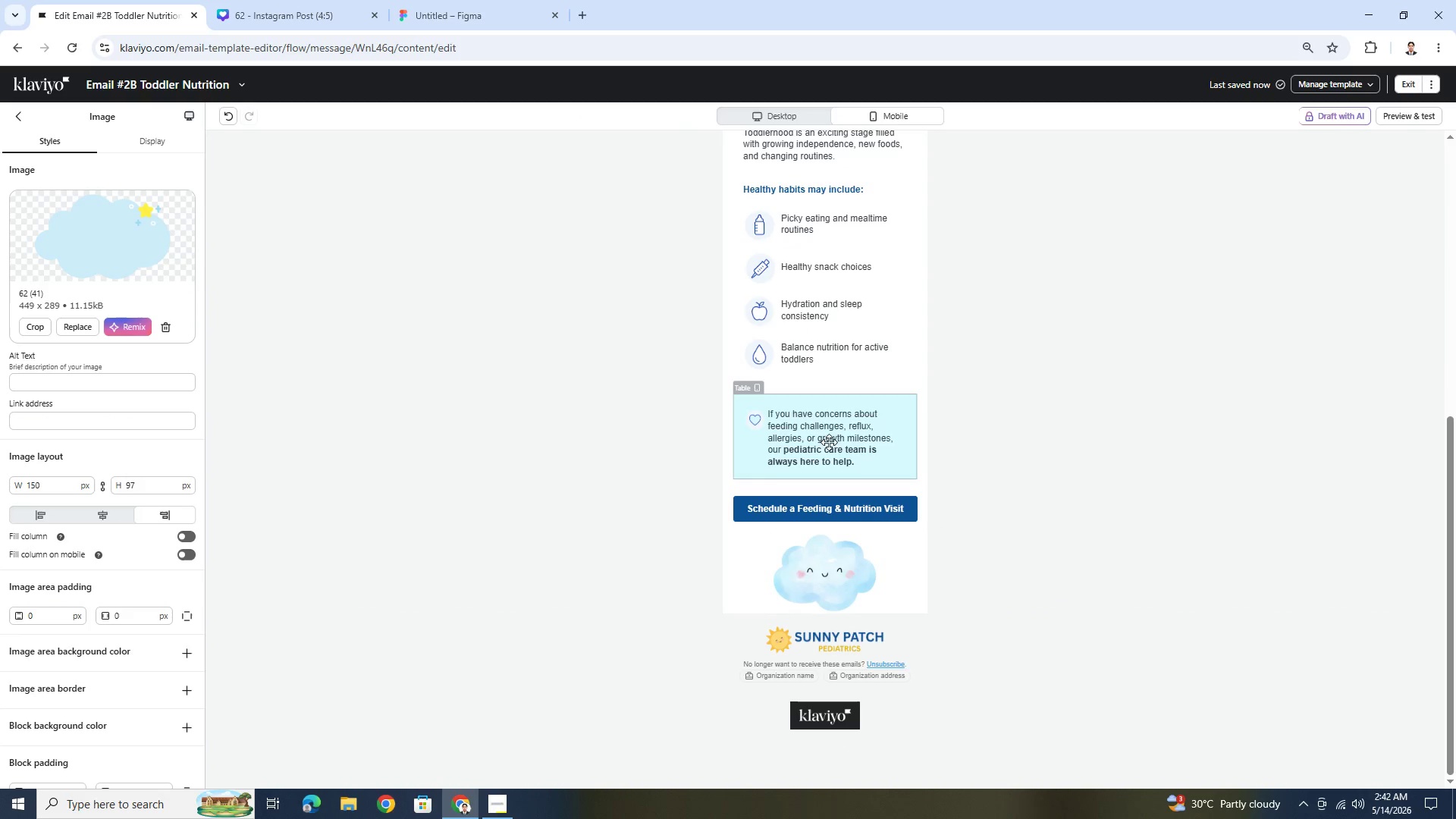 
double_click([827, 438])
 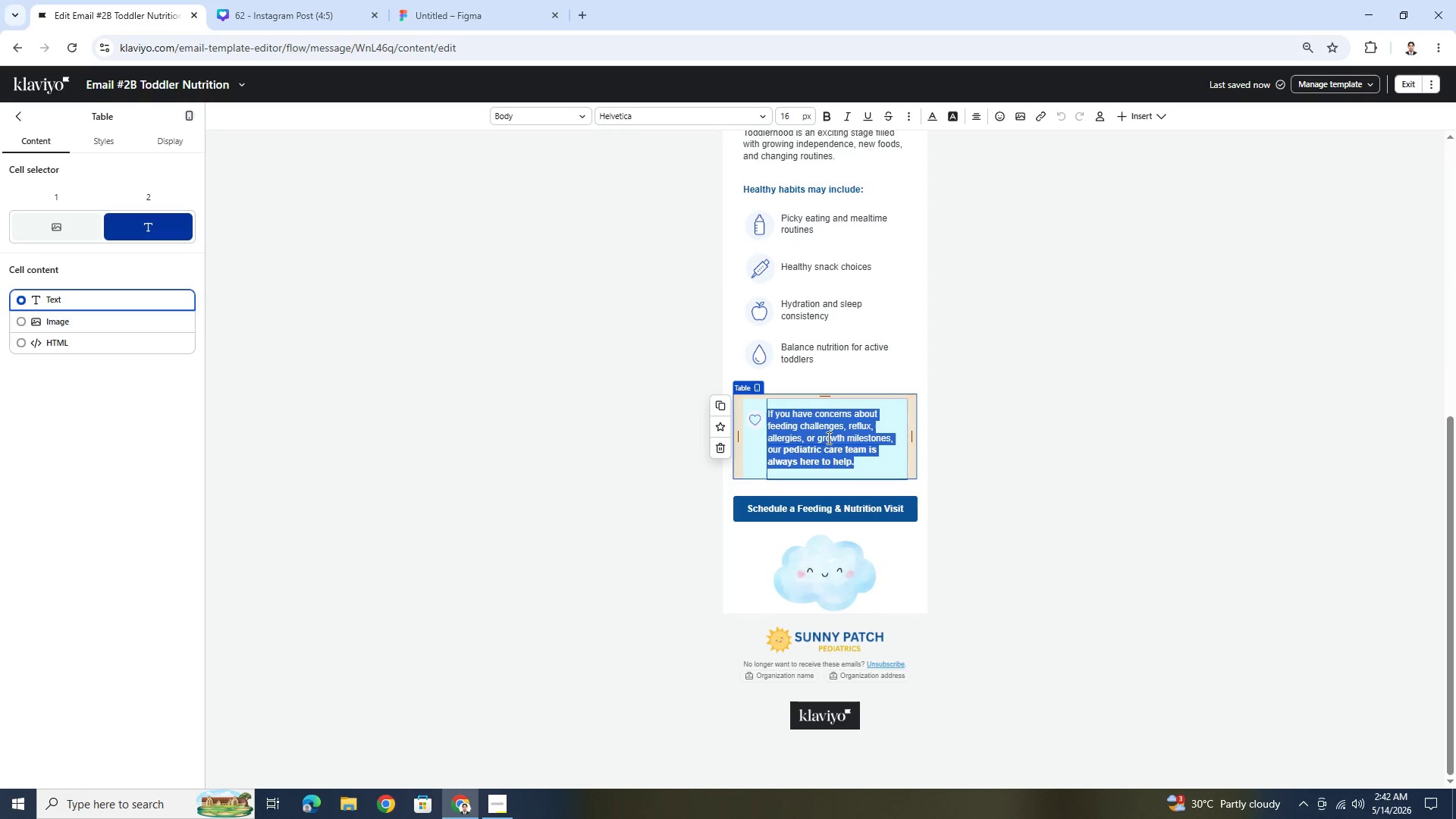 
key(Control+V)
 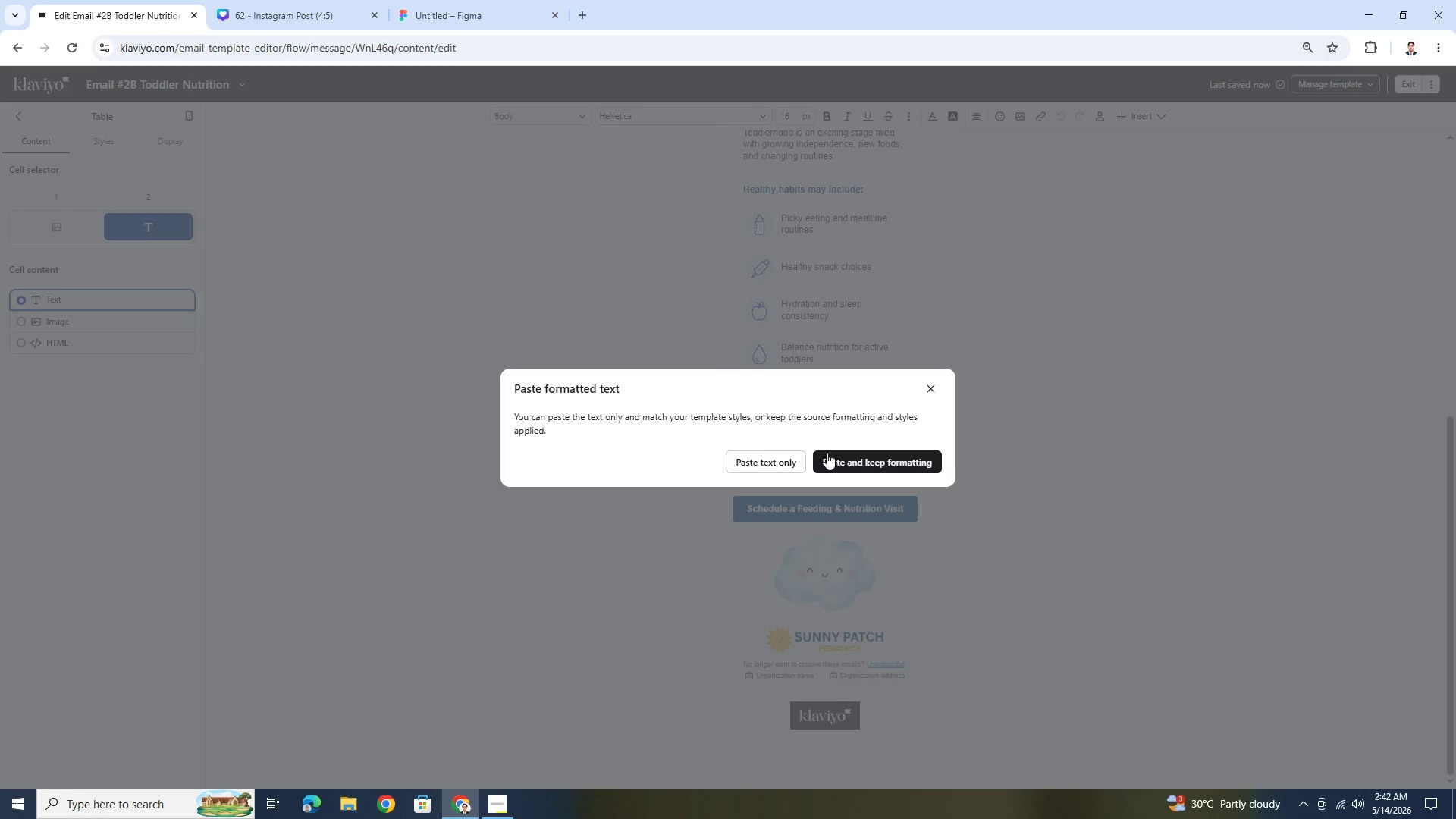 
left_click([853, 461])
 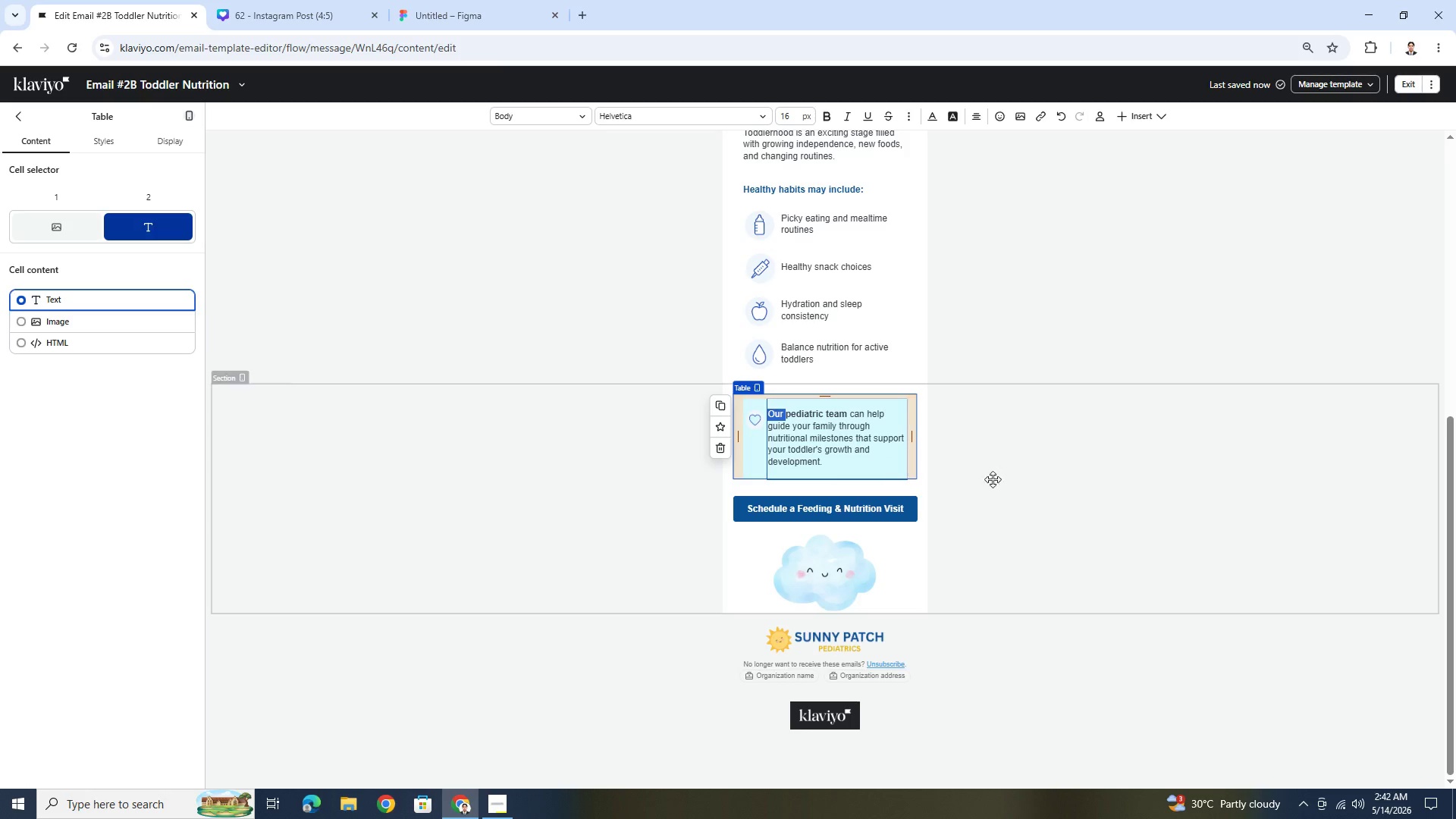 
left_click([1106, 485])
 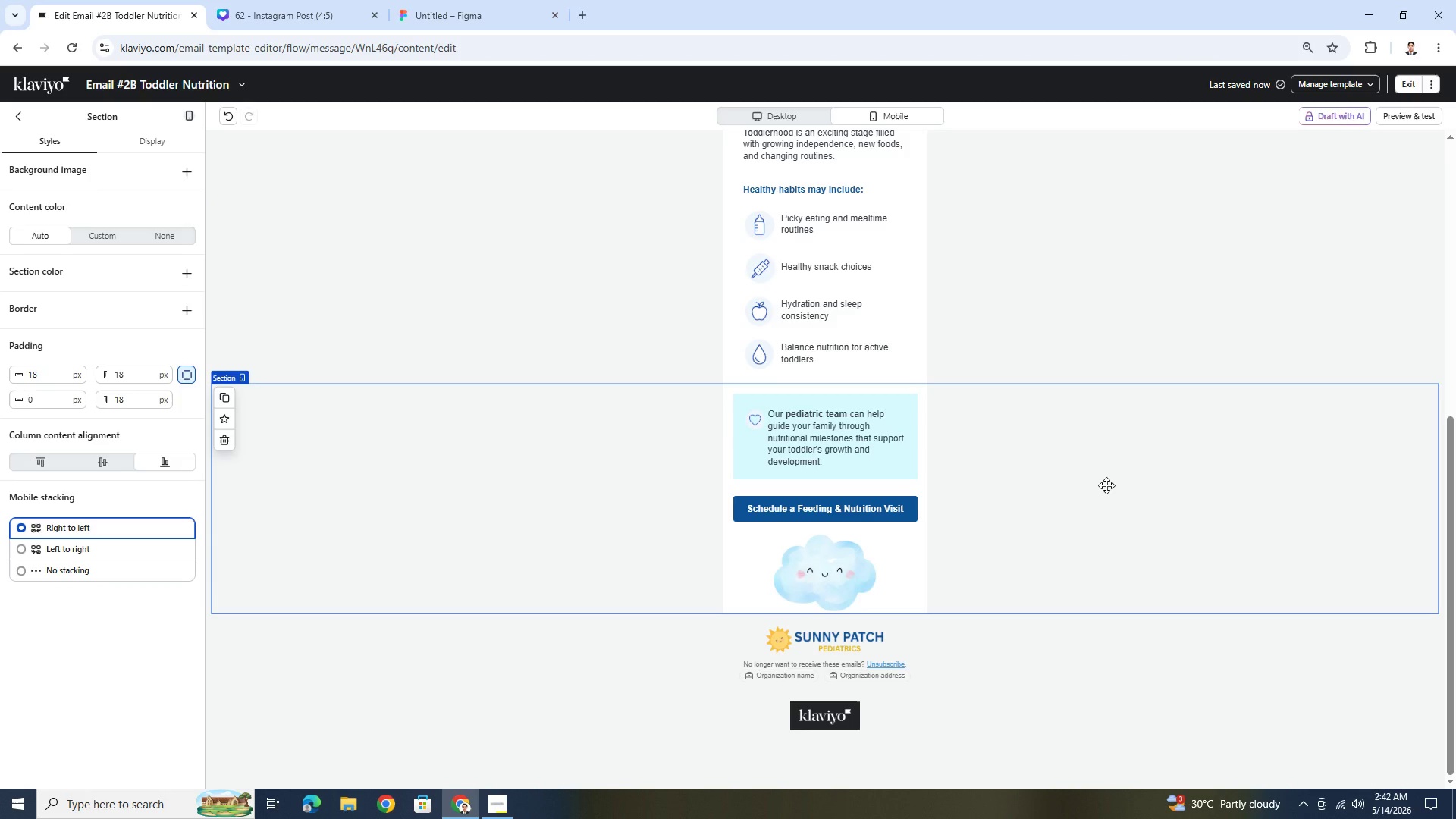 
wait(9.72)
 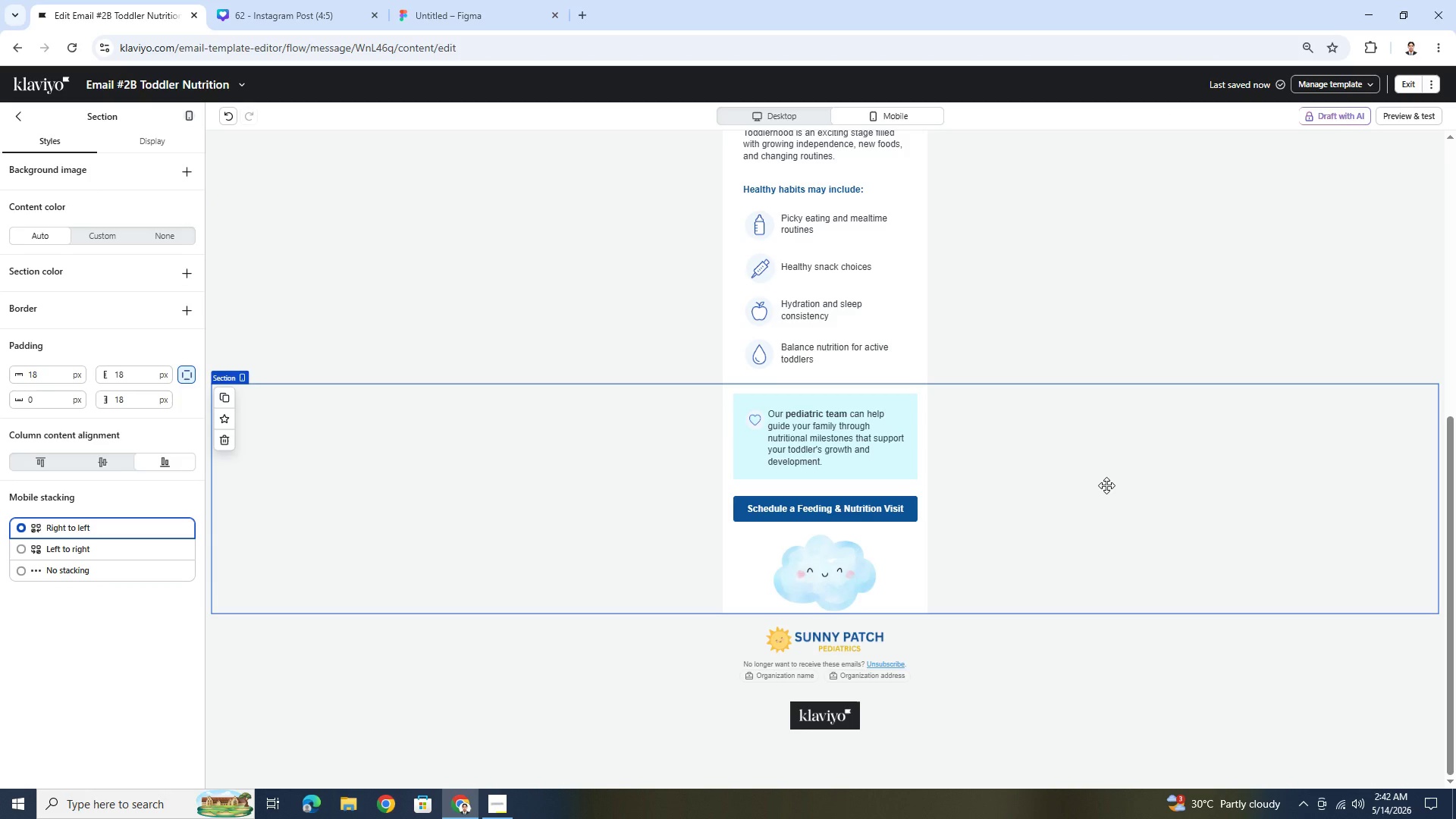 
left_click([780, 114])
 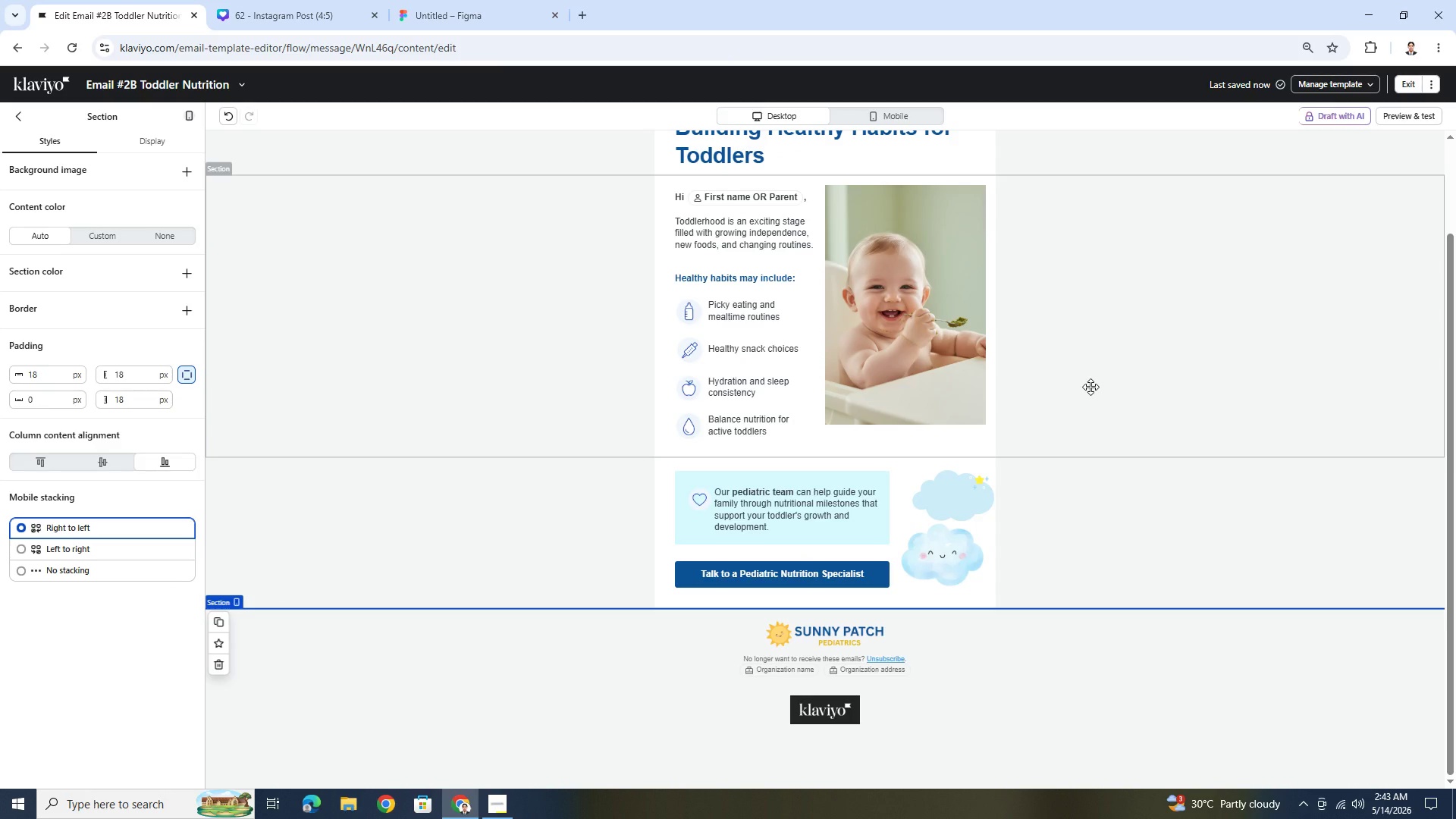 
wait(6.52)
 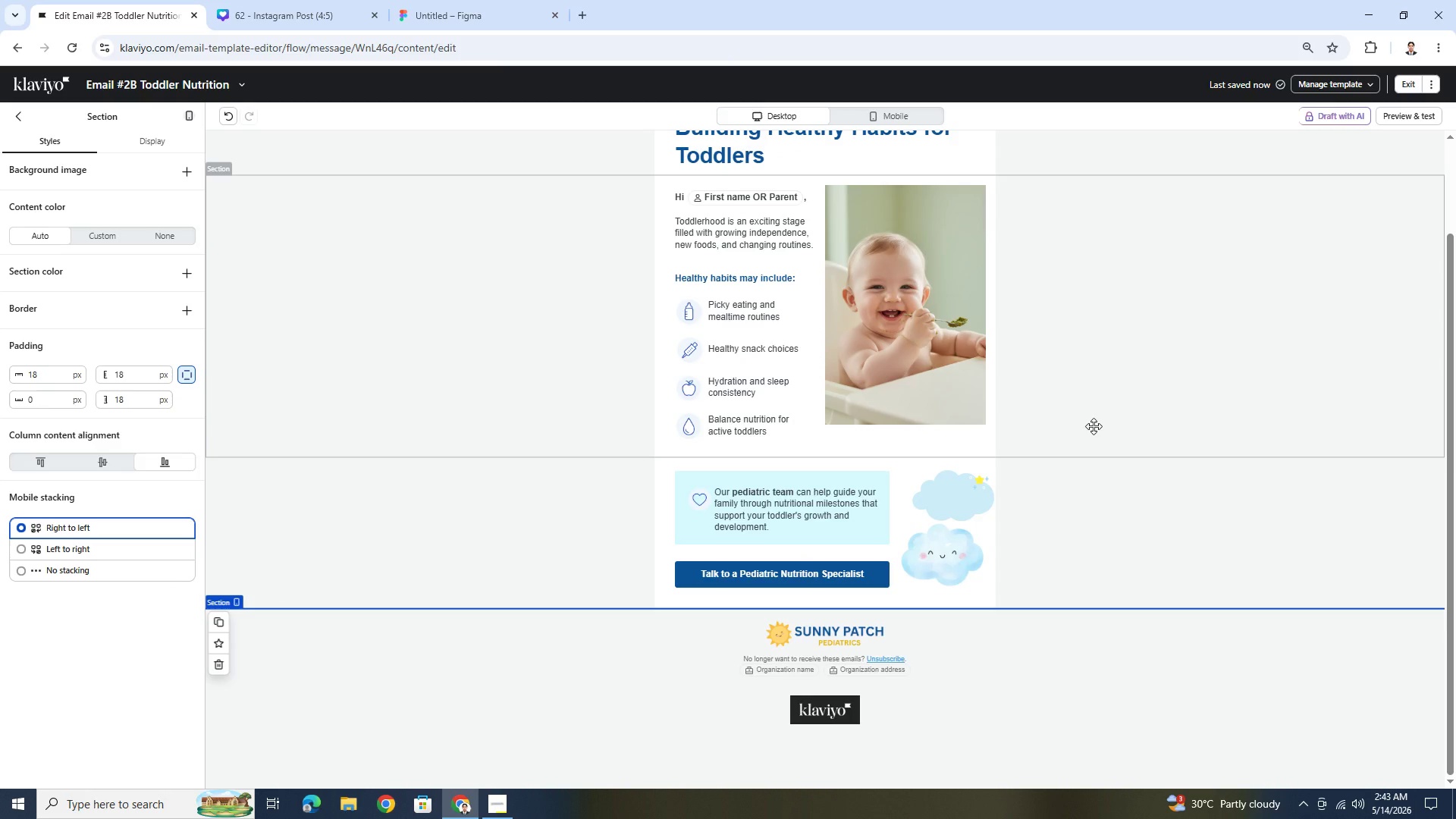 
scroll: coordinate [1090, 387], scroll_direction: up, amount: 3.0
 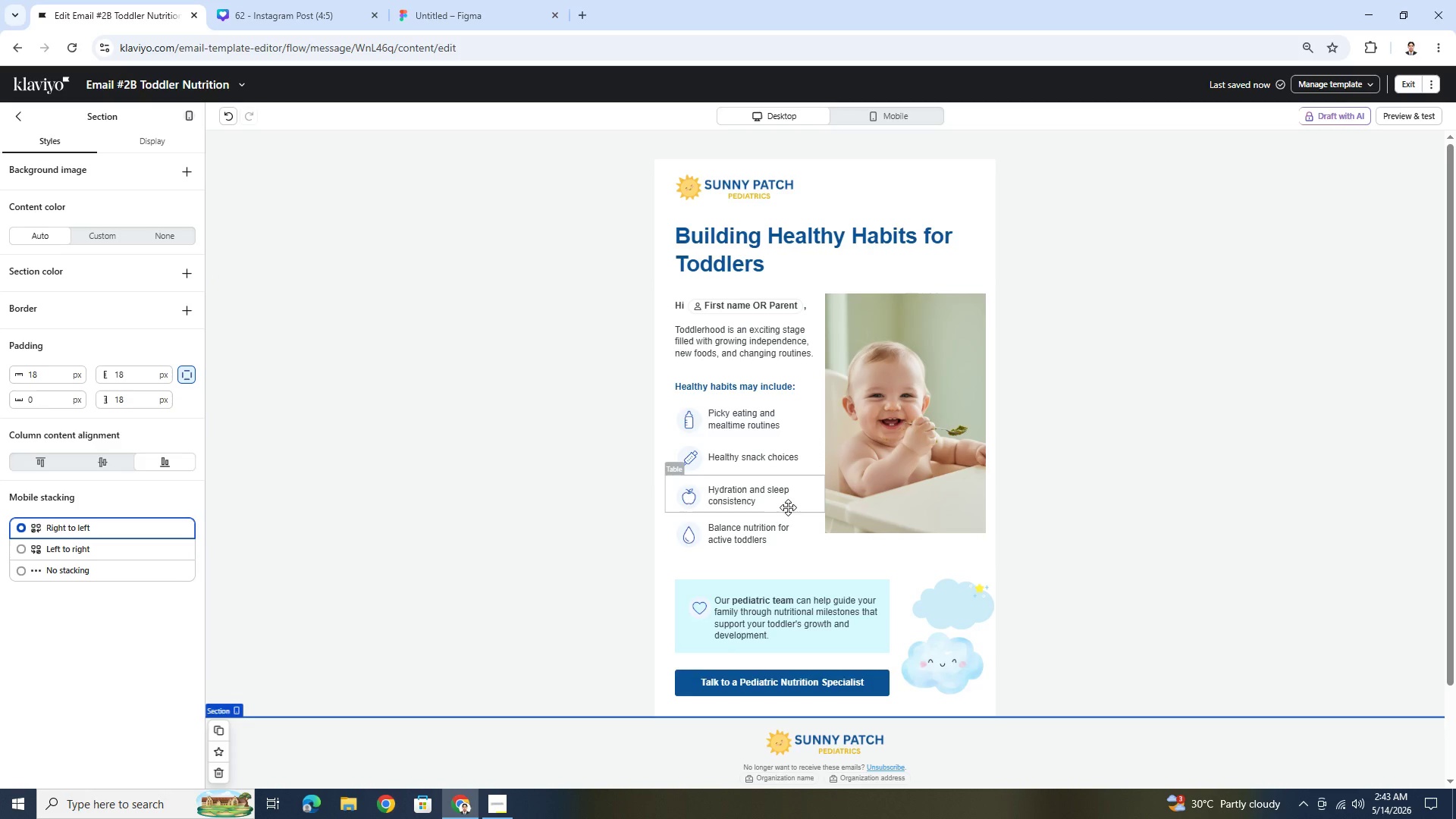 
wait(26.14)
 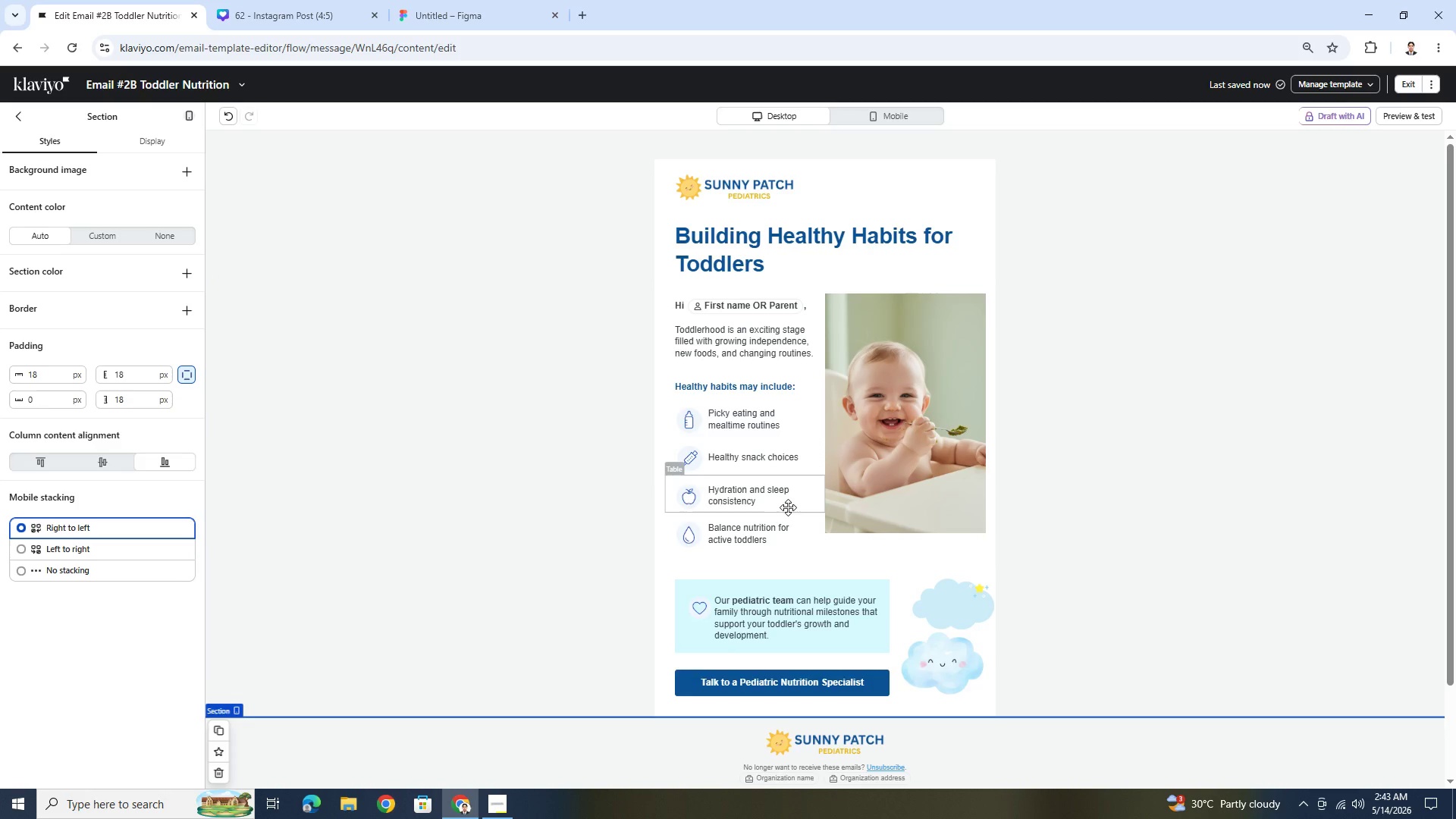 
right_click([783, 479])
 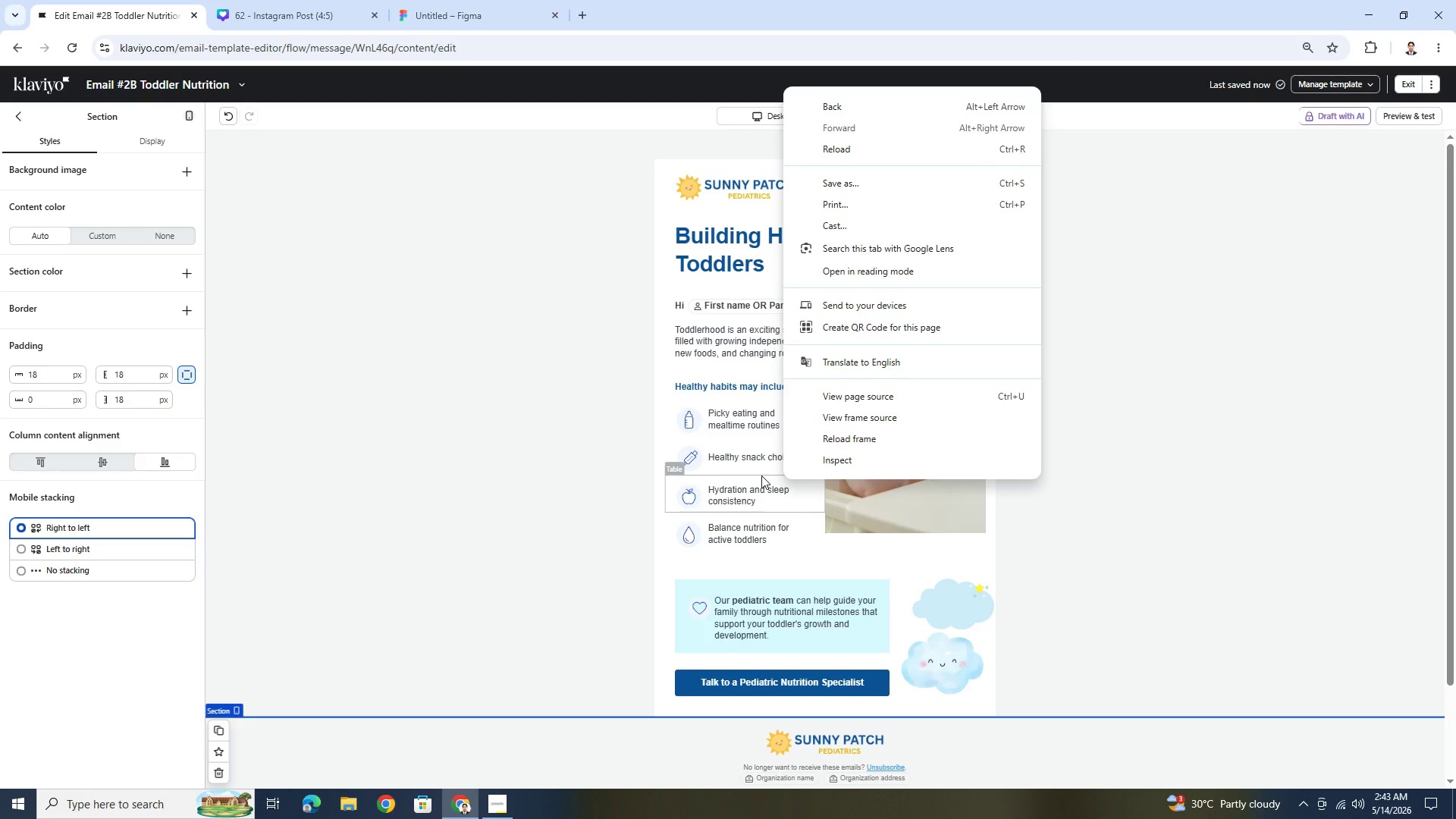 
left_click([758, 475])
 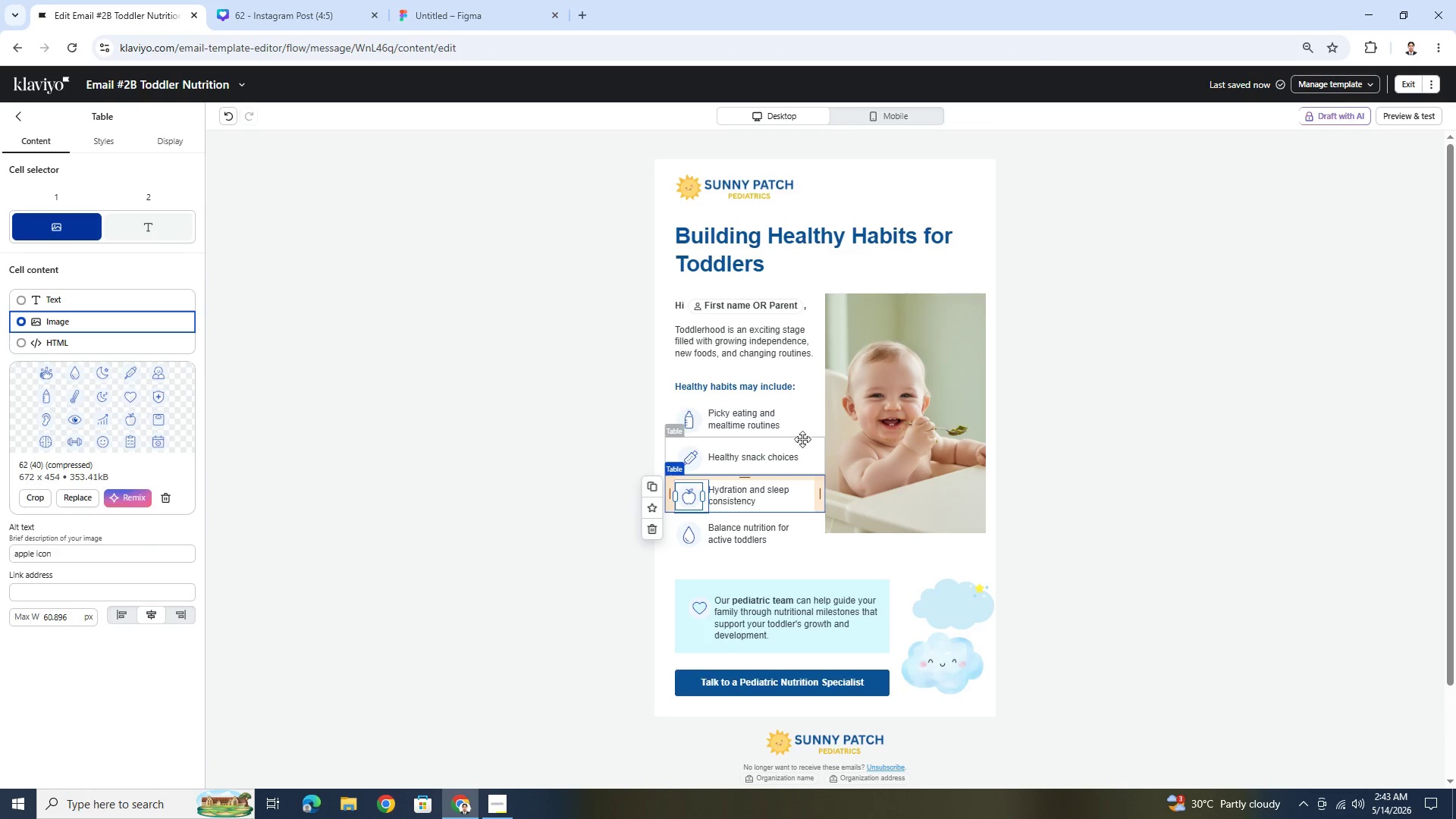 
left_click([810, 427])
 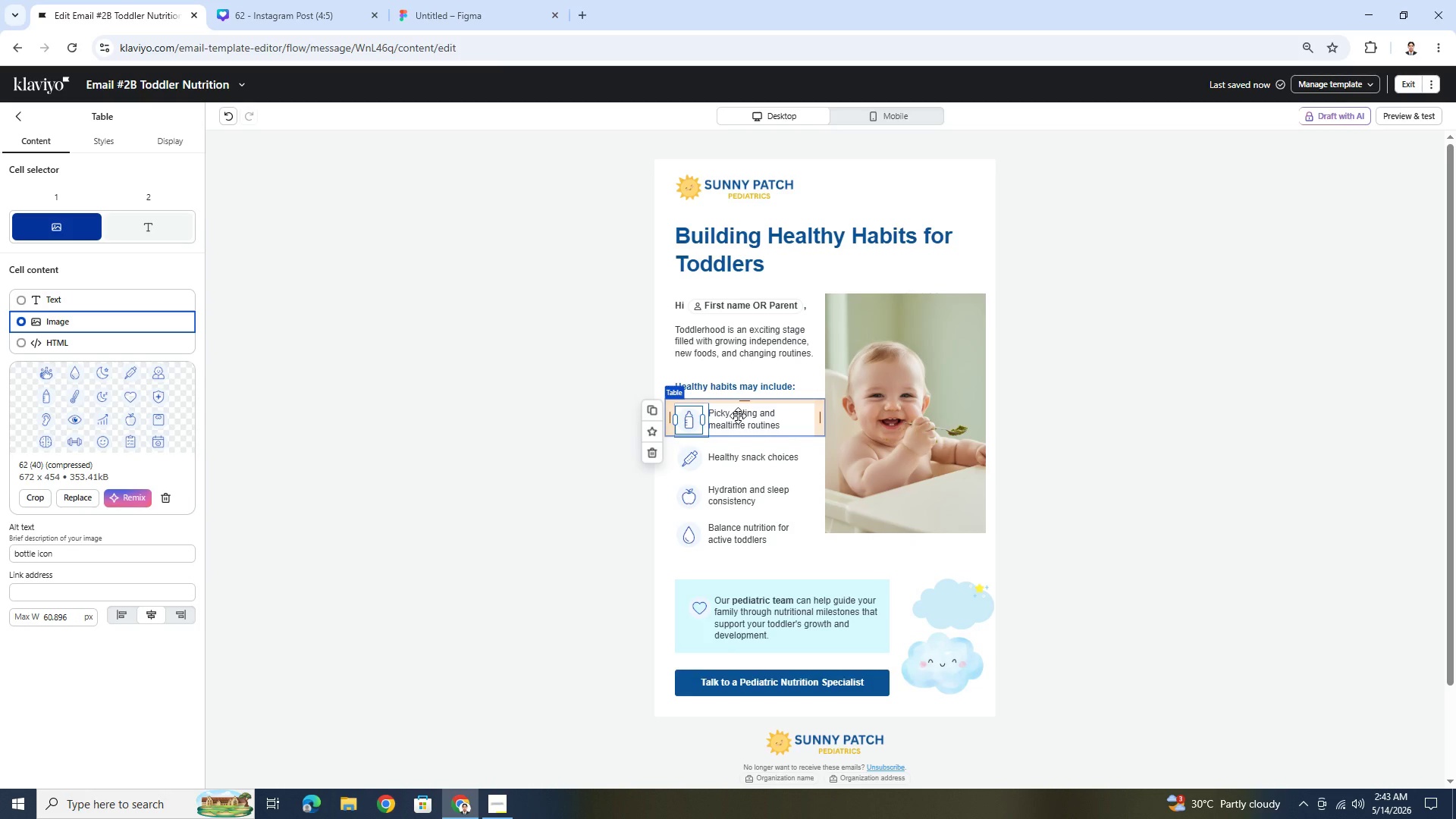 
wait(26.39)
 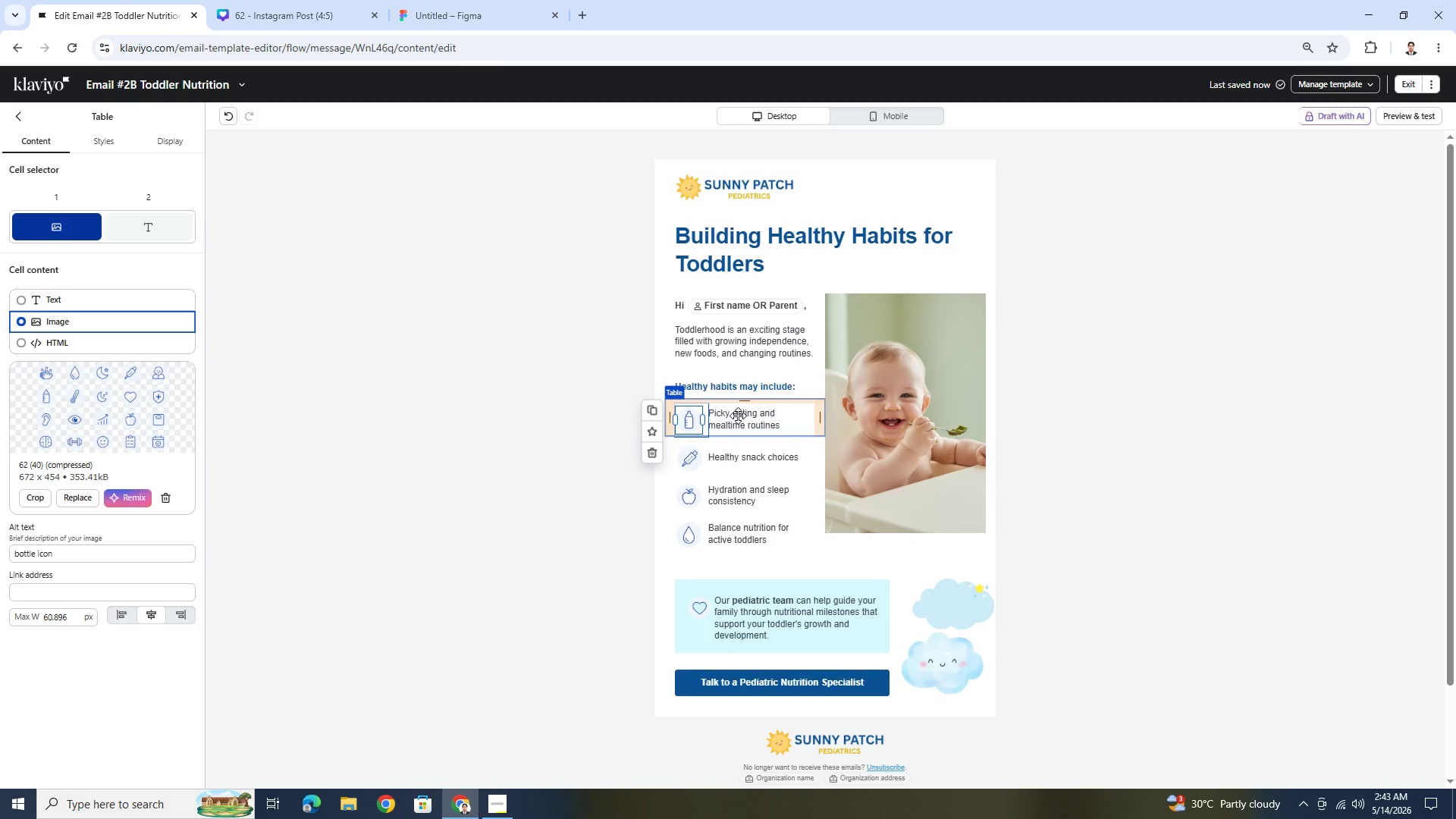 
left_click([1273, 510])
 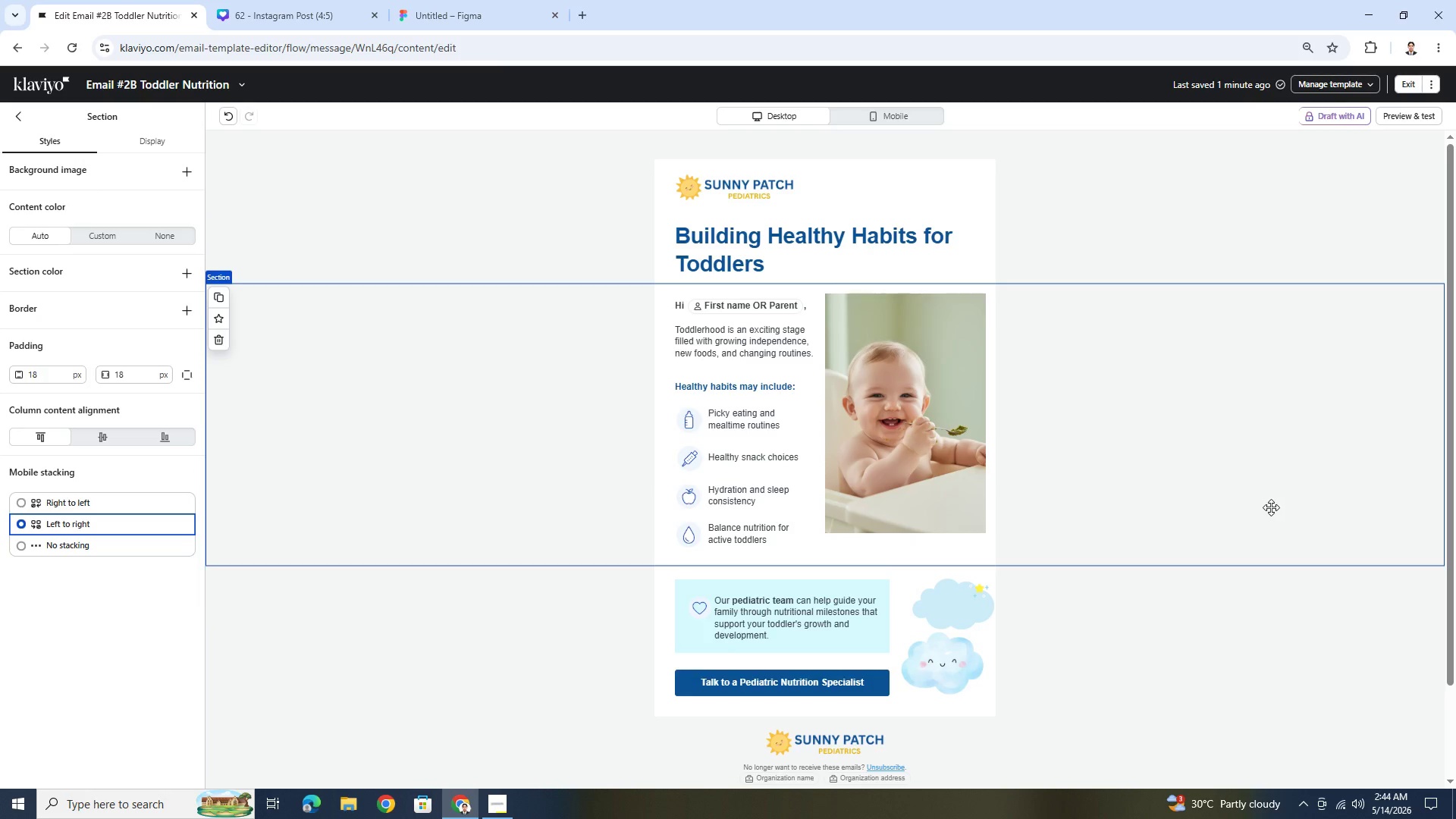 
scroll: coordinate [1262, 520], scroll_direction: up, amount: 3.0
 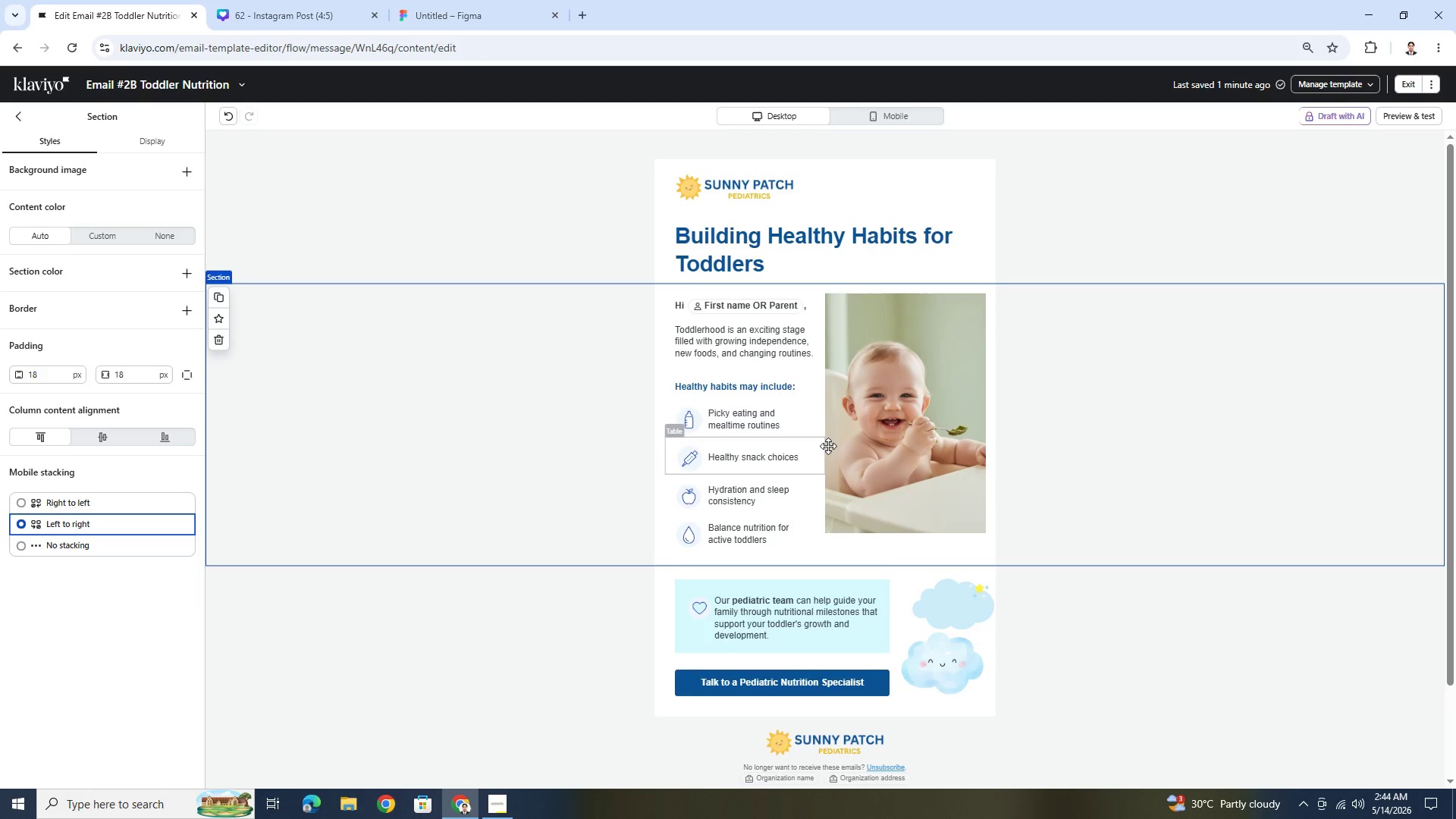 
left_click([872, 430])
 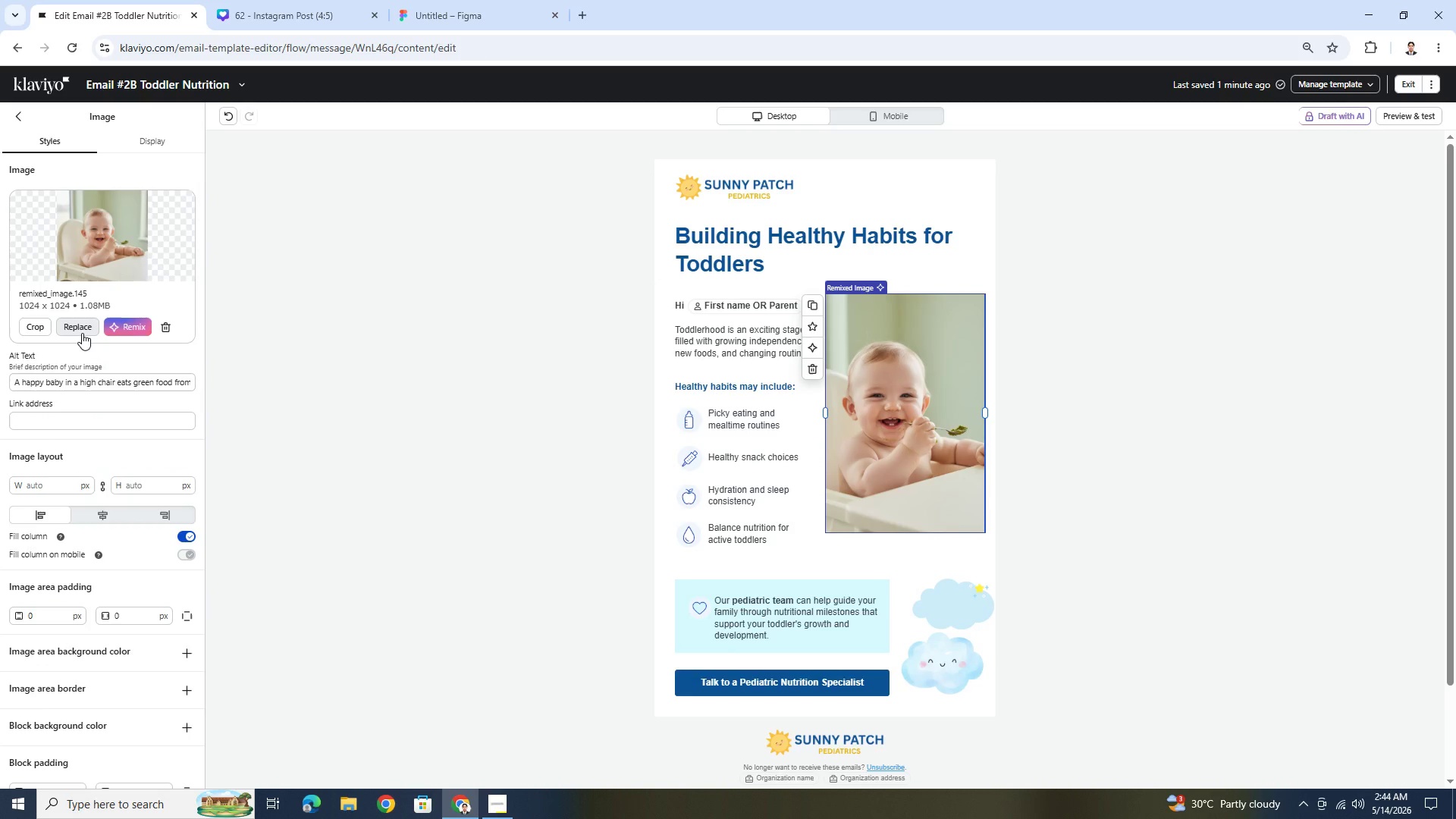 
wait(10.44)
 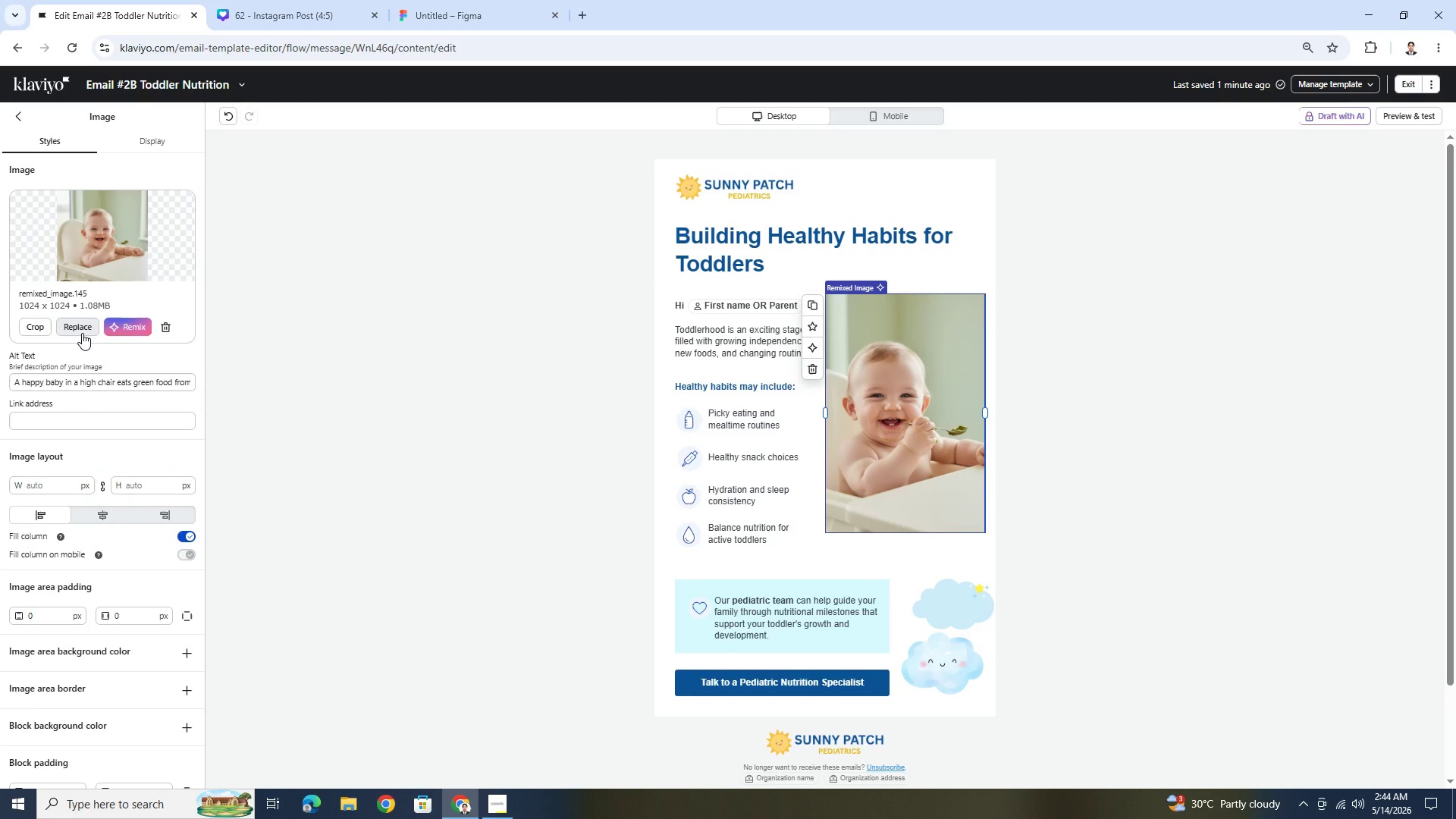 
left_click([170, 325])
 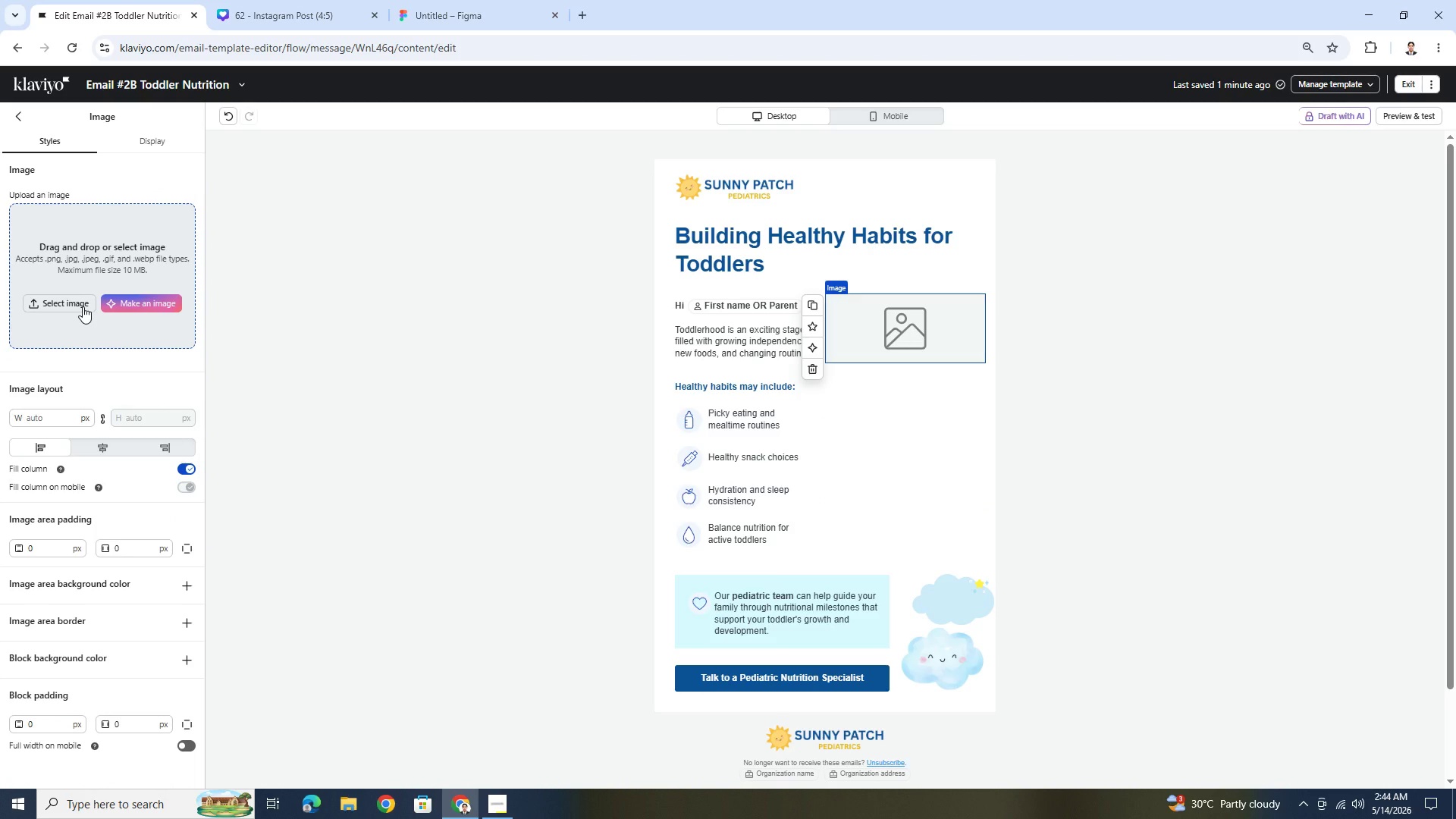 
wait(5.77)
 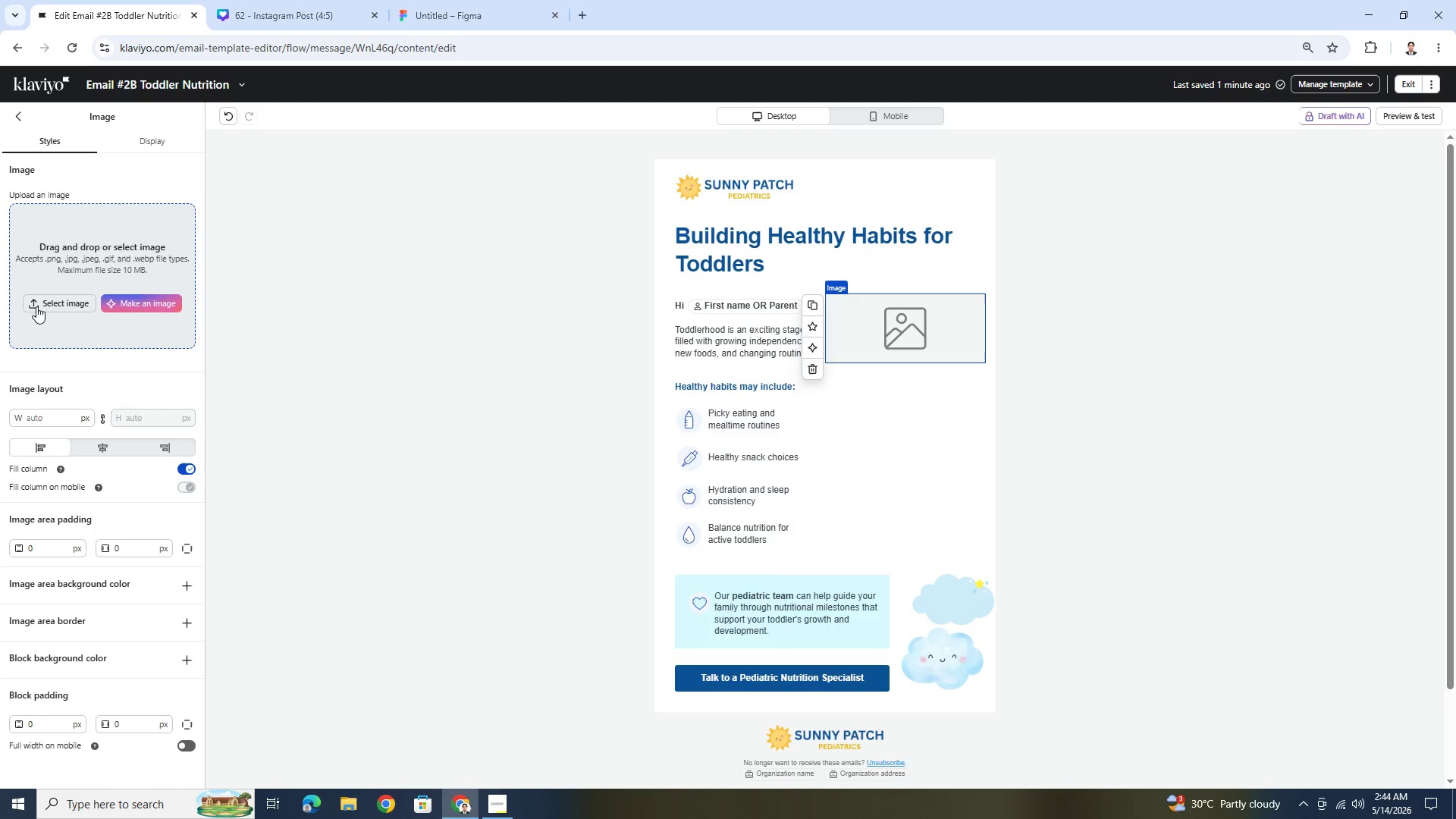 
left_click([171, 301])
 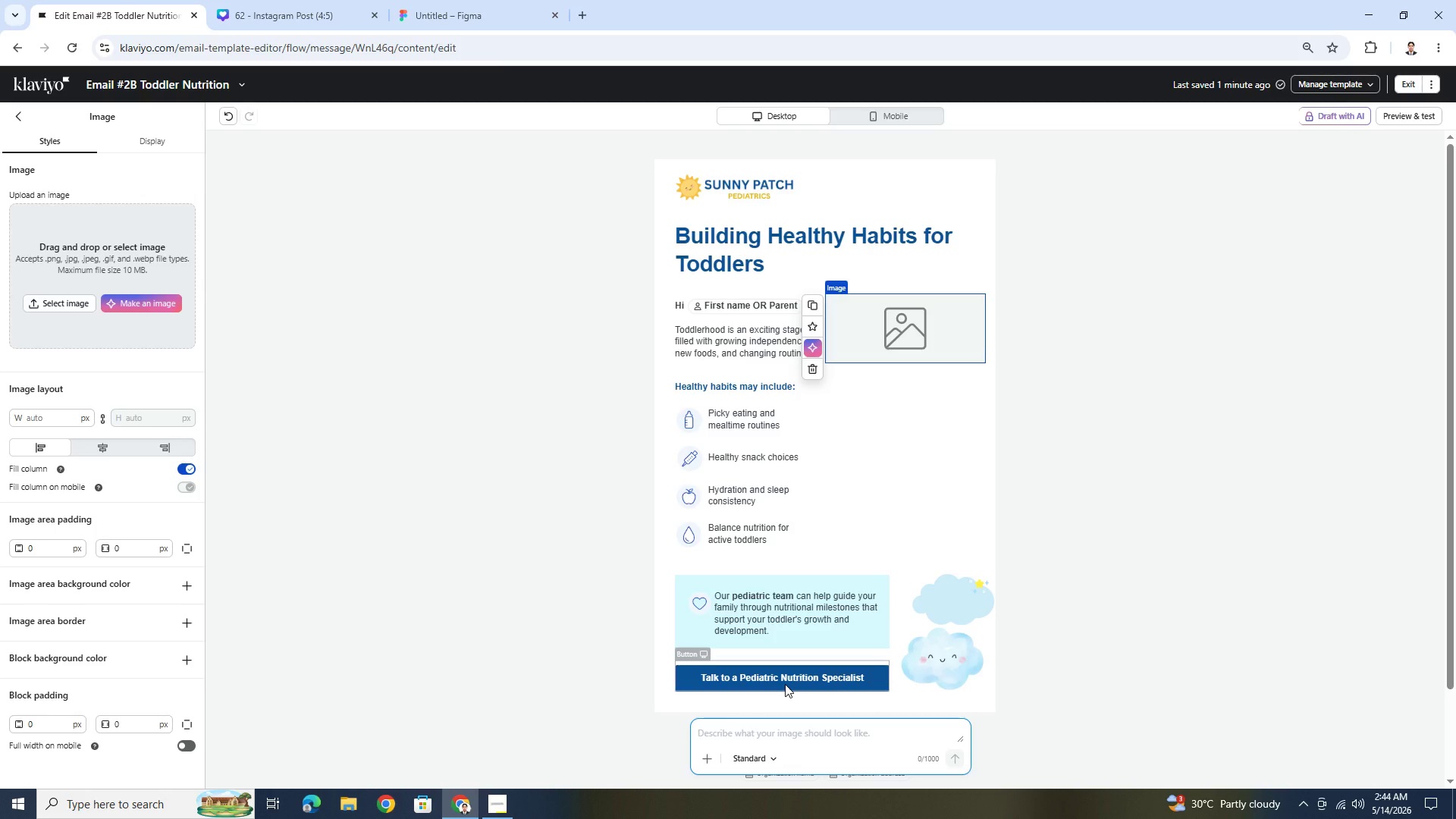 
wait(19.91)
 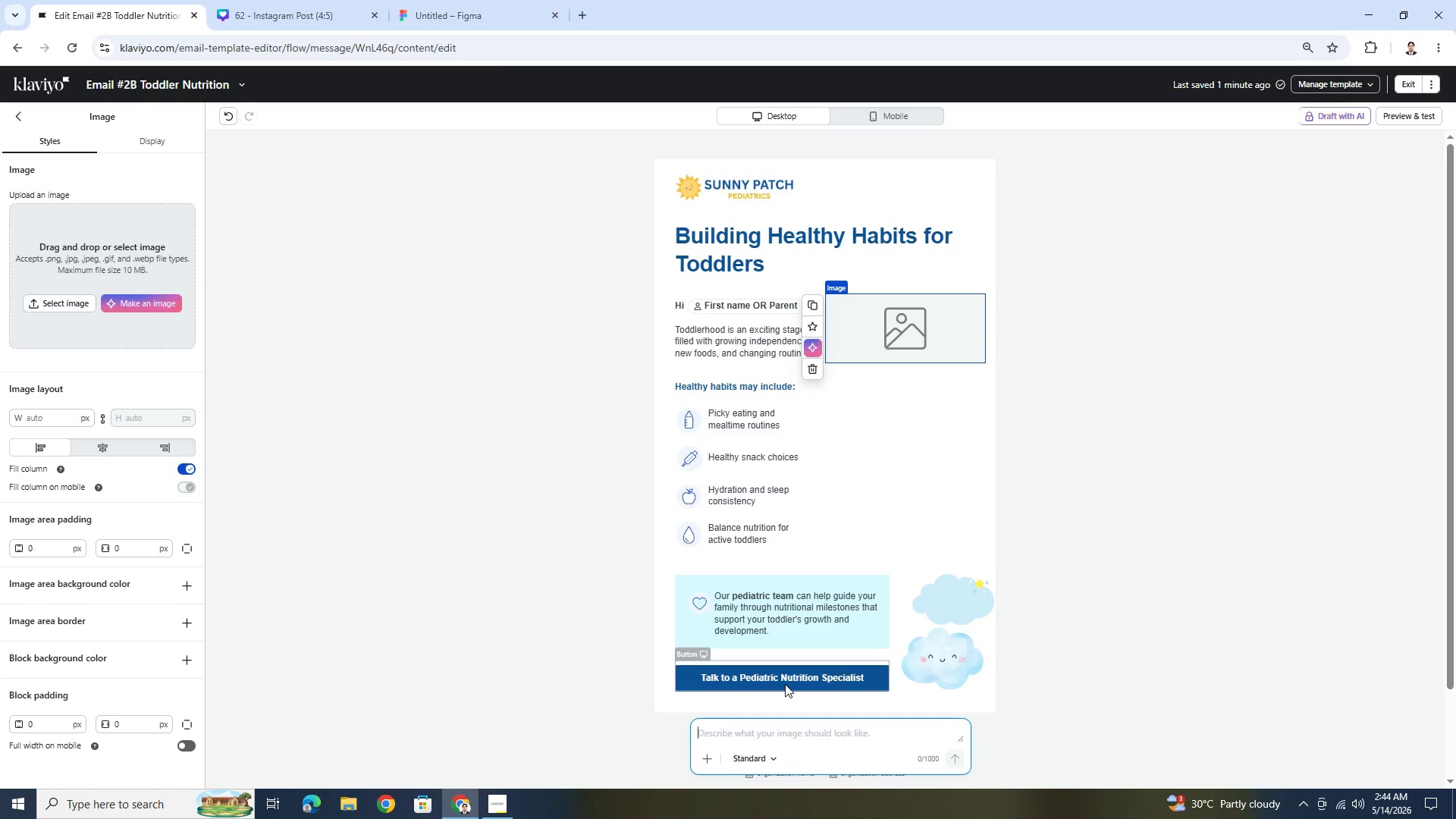 
type(A cheerful toddler eating fruit slices and healthy snacks at a bright kitchen tablem)
key(Backspace)
type(, )
 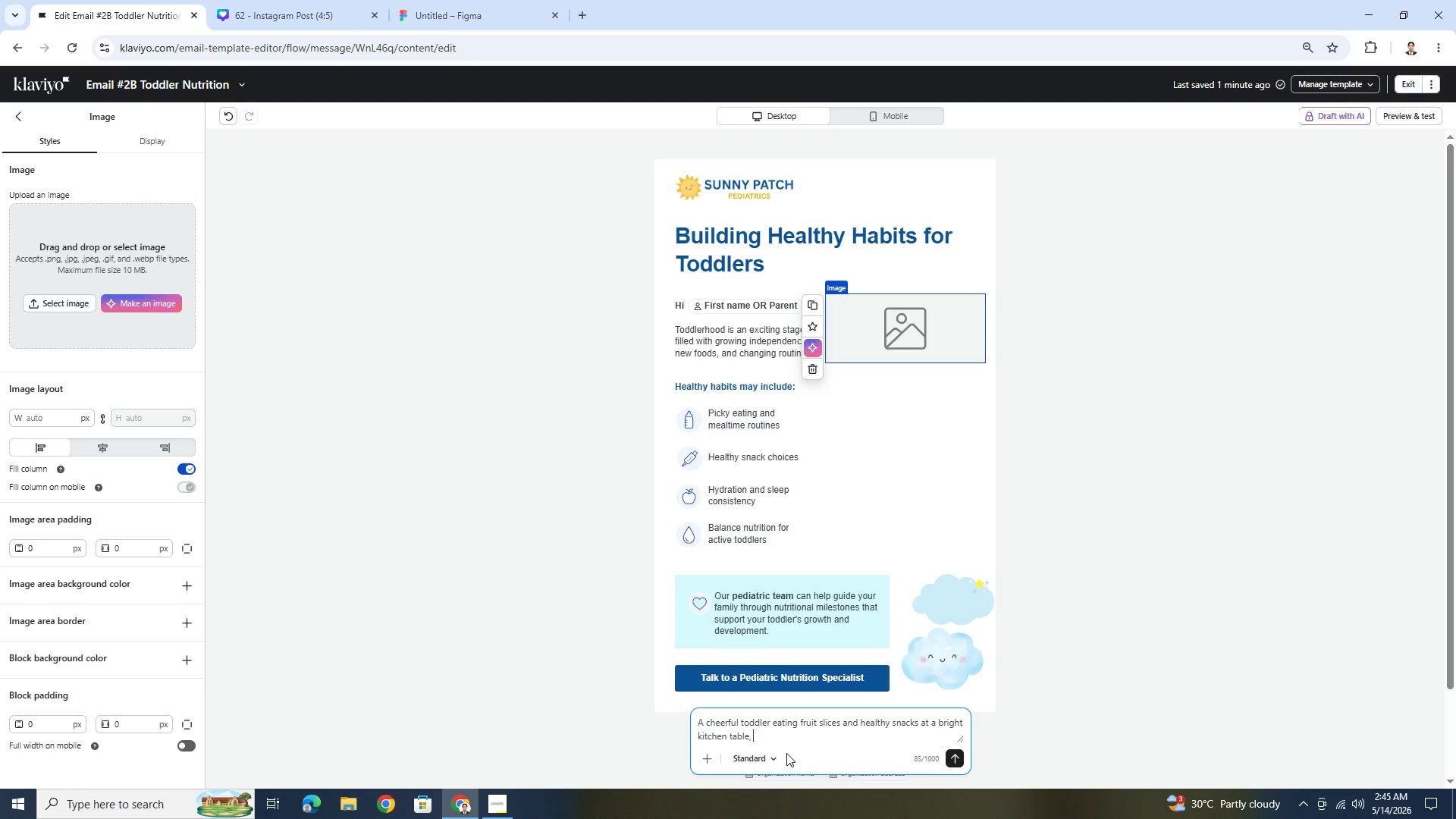 
type(pediatric healthy habits concept, realistic lifestyle )
 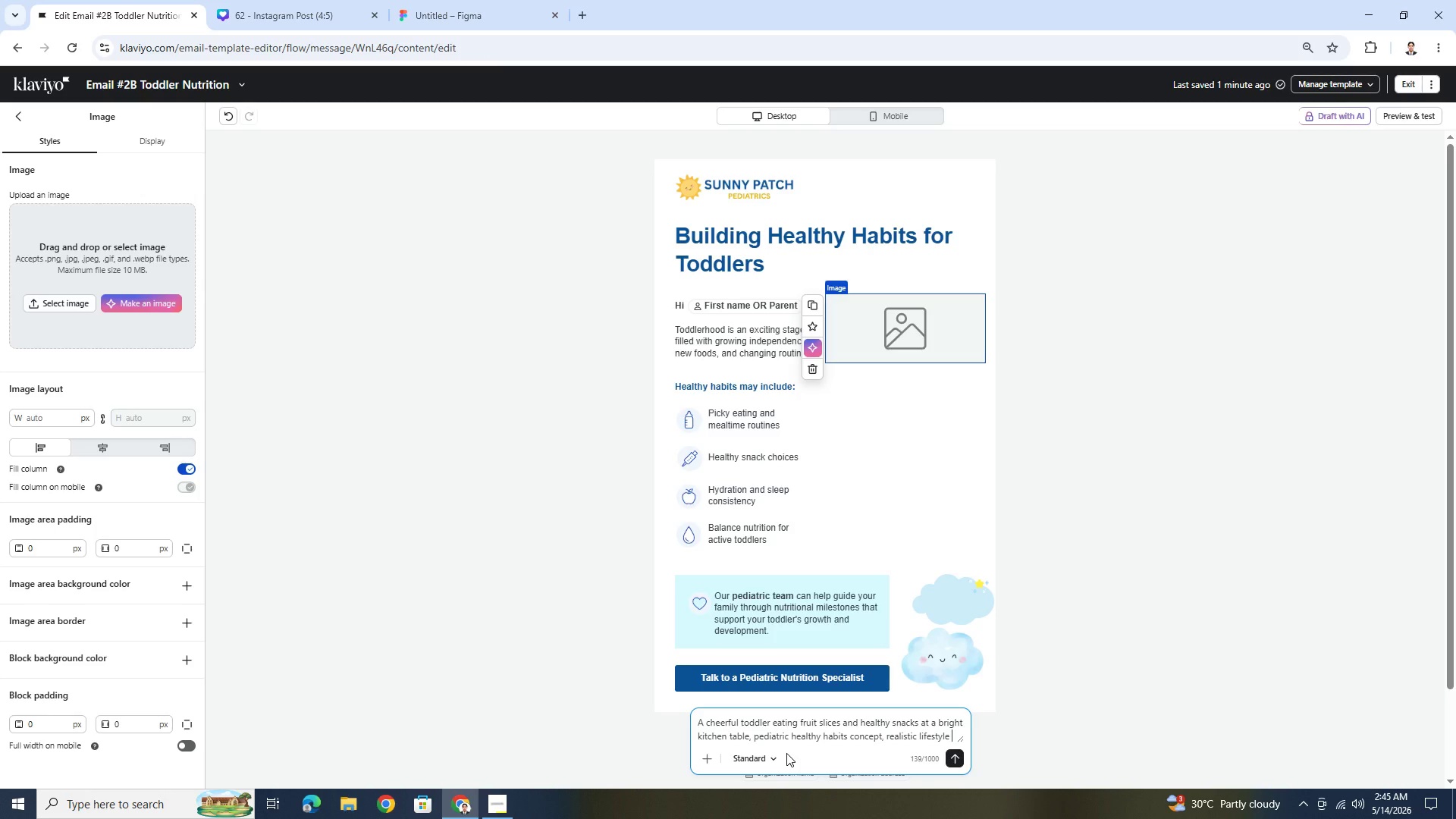 
type(photography, clean modern healthcare aesthetics)
key(Backspace)
type(, natural lighting, minimal background clutter)
 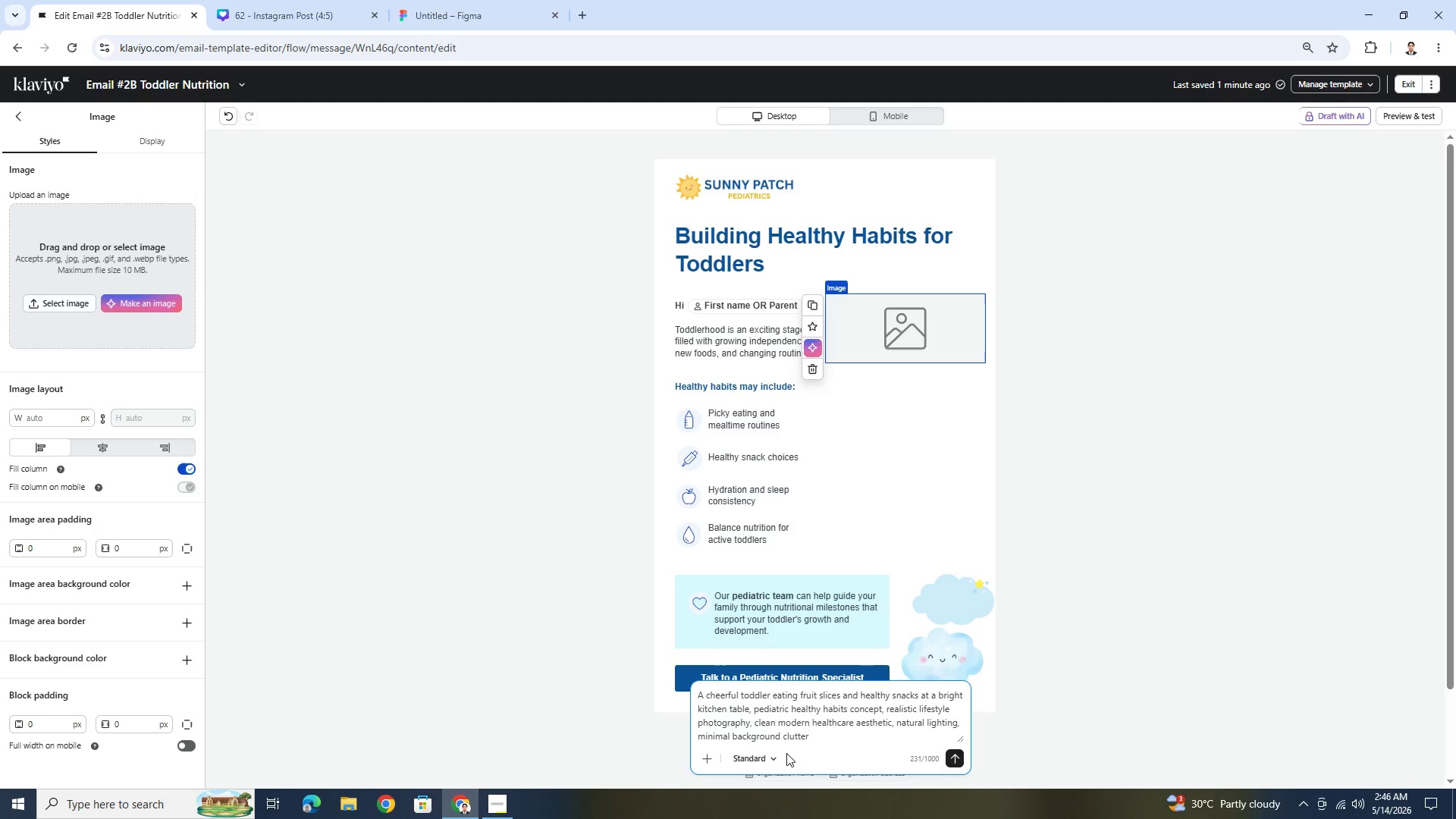 
key(Enter)
 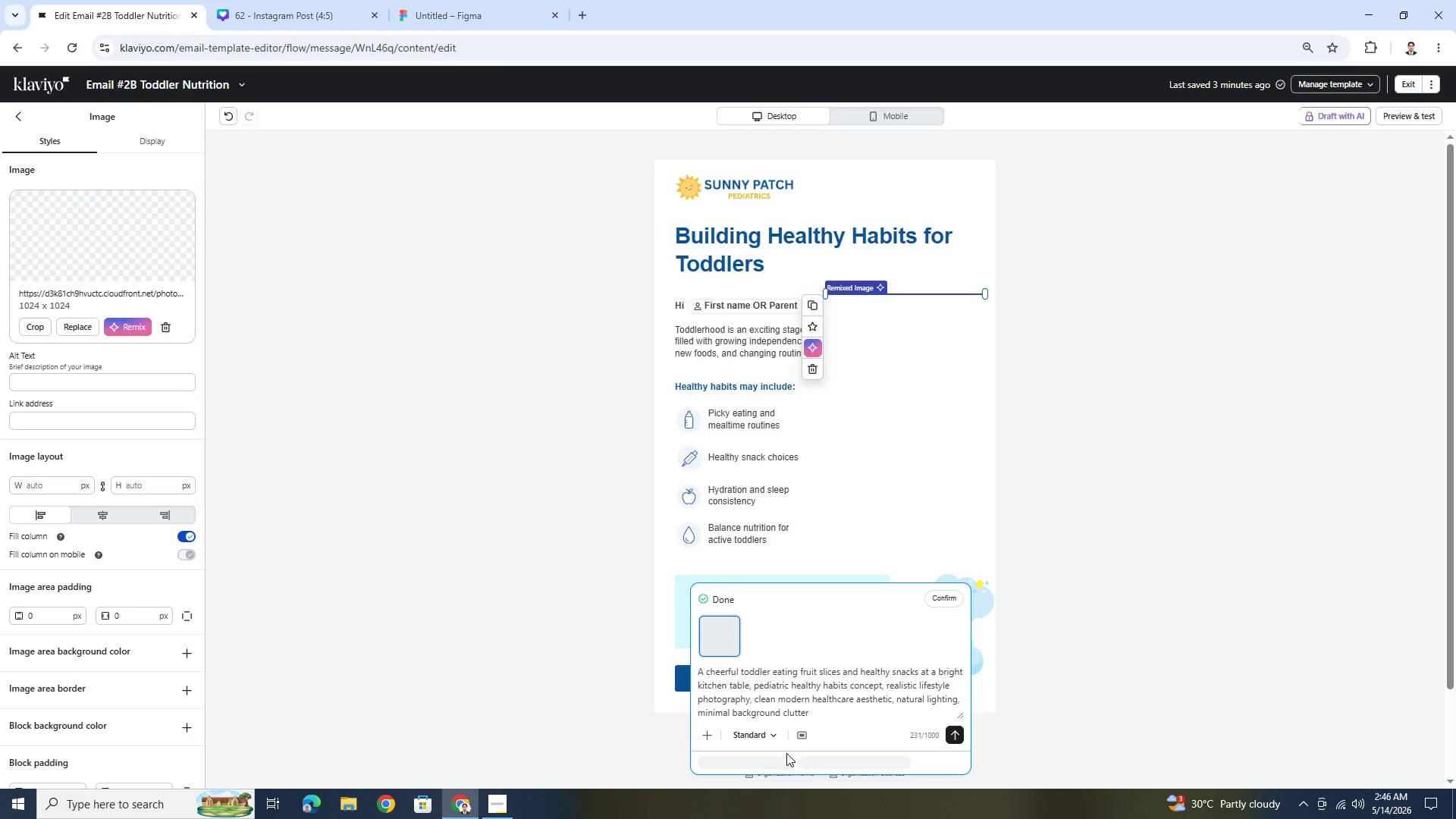 
wait(15.62)
 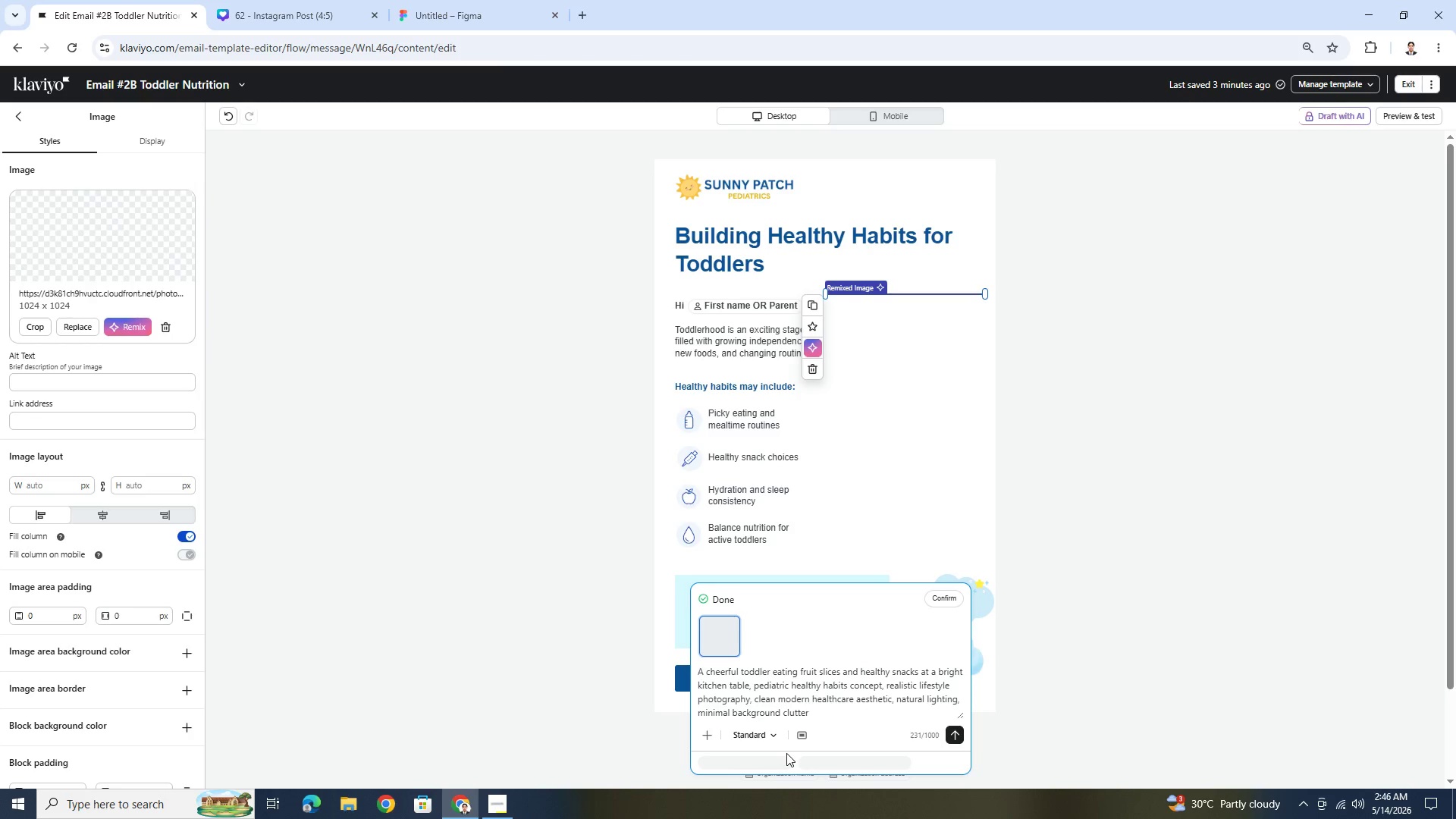 
left_click([40, 324])
 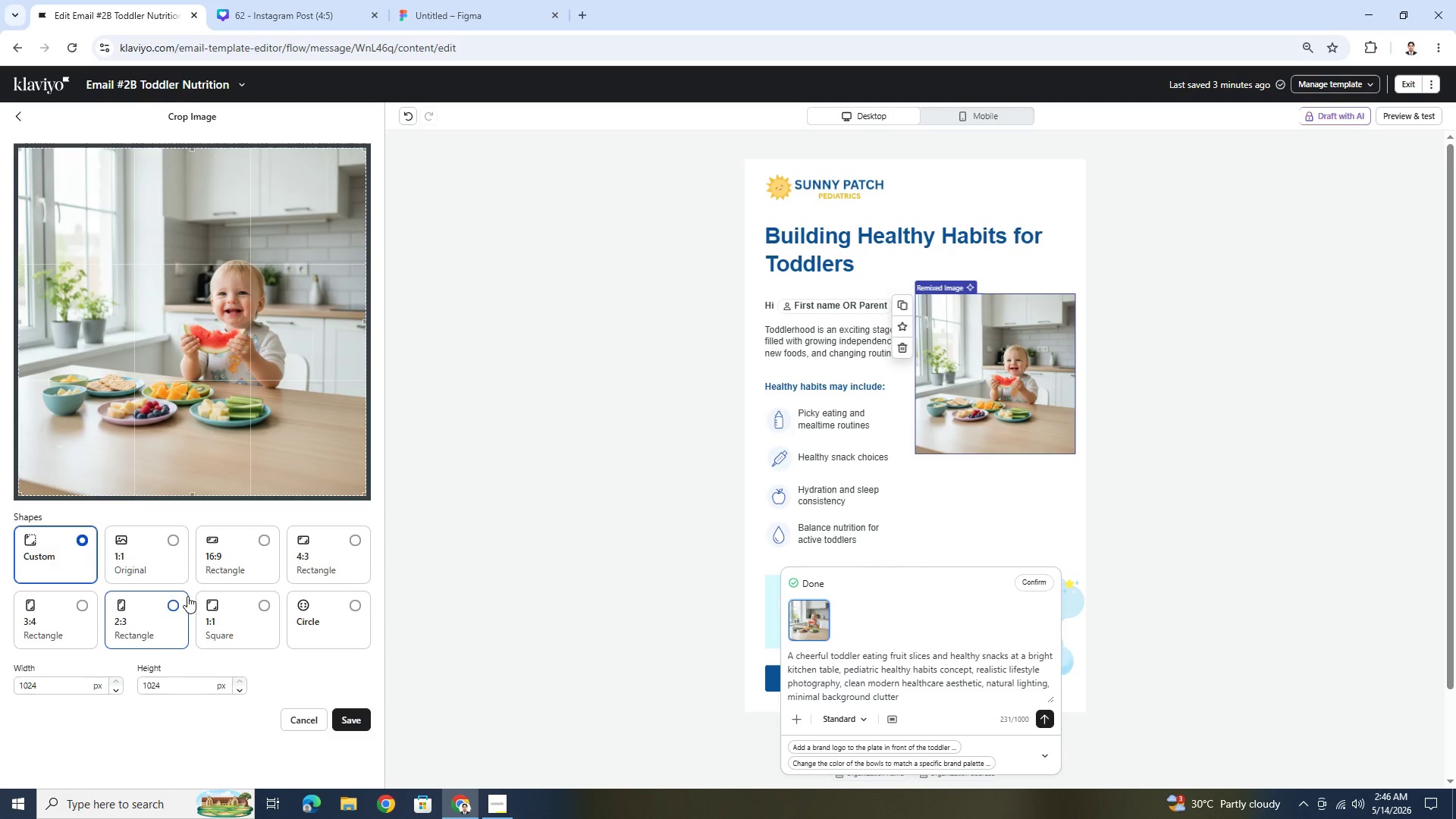 
left_click([178, 602])
 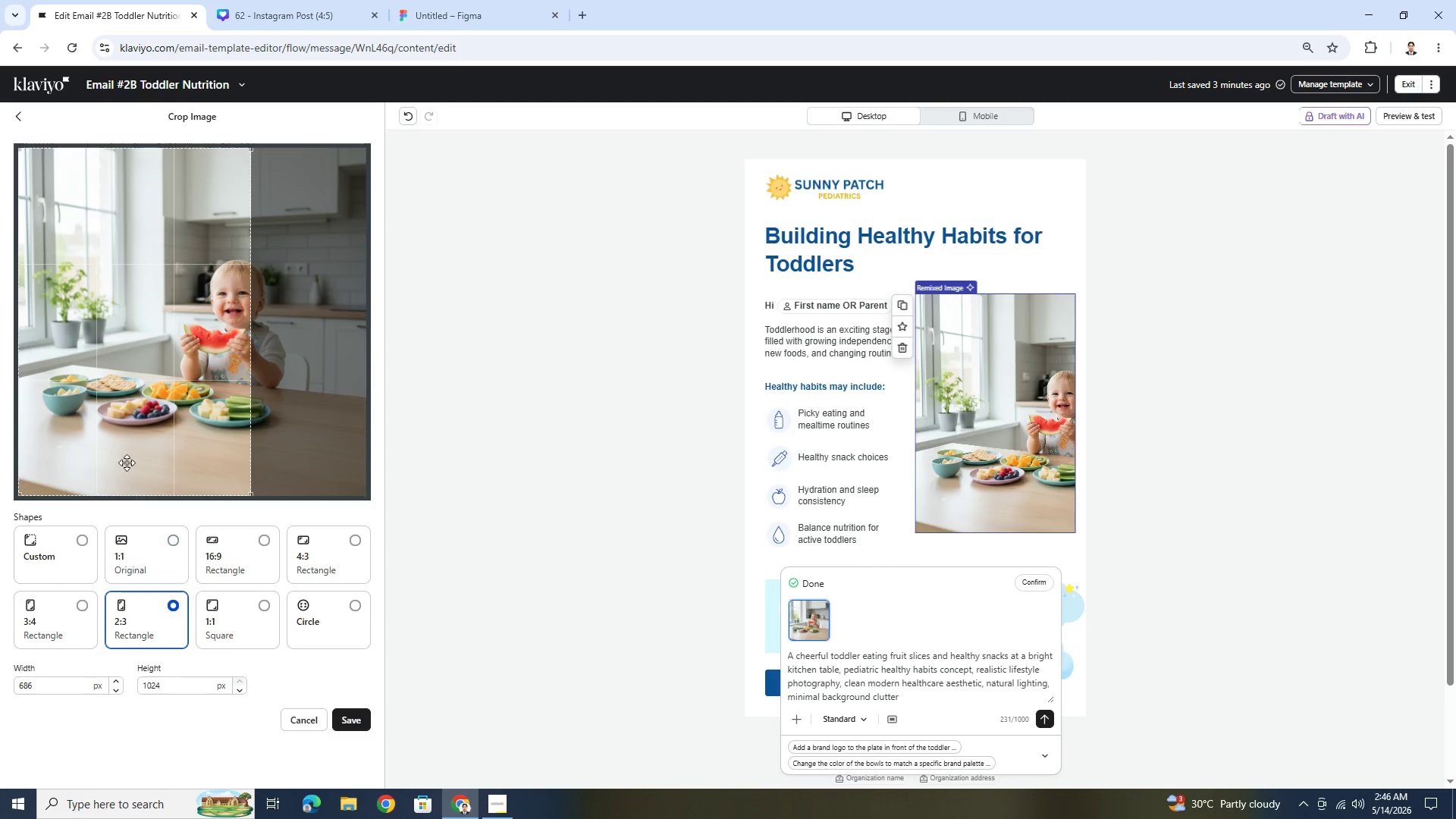 
left_click_drag(start_coordinate=[130, 428], to_coordinate=[218, 424])
 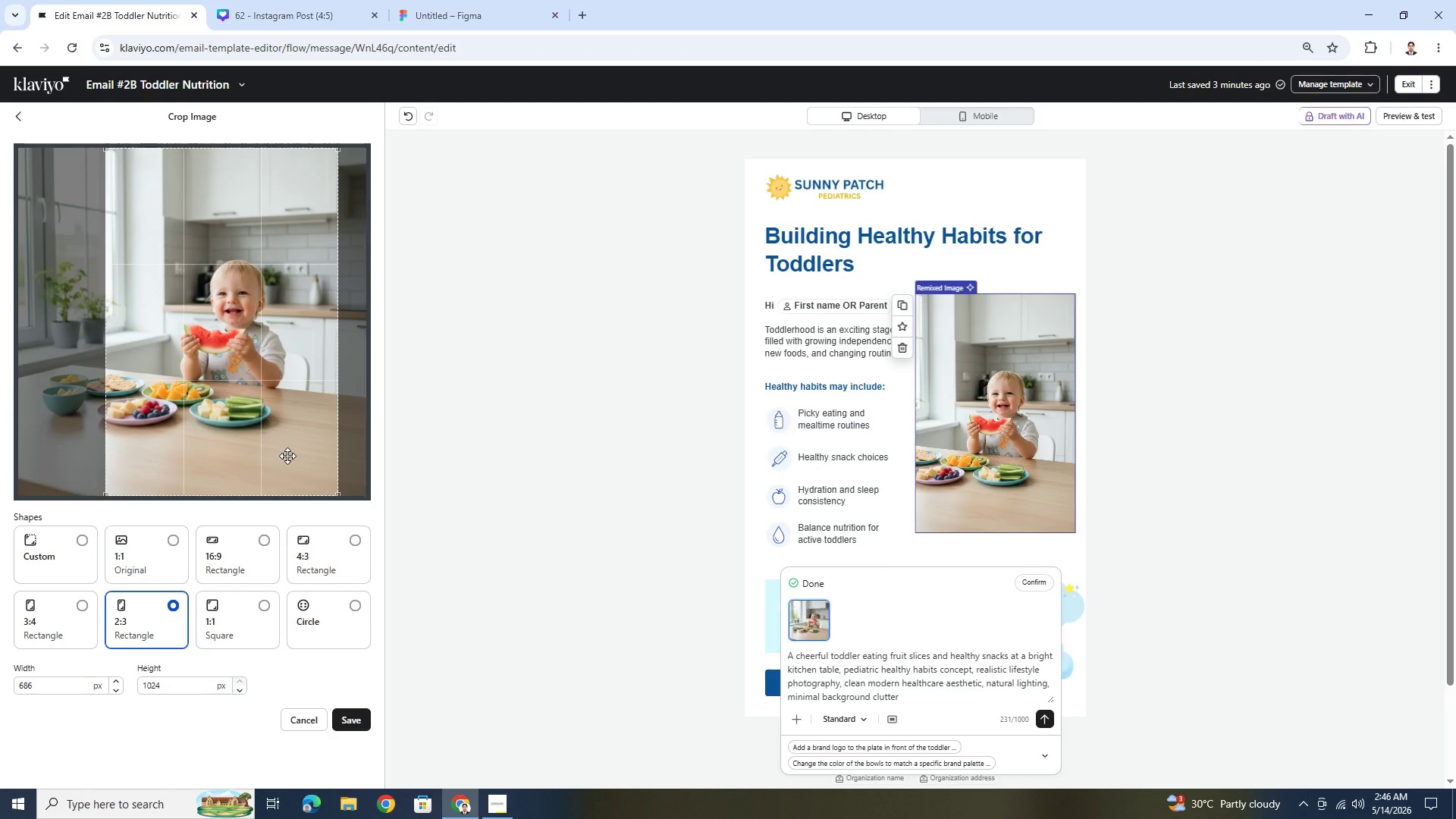 
wait(5.27)
 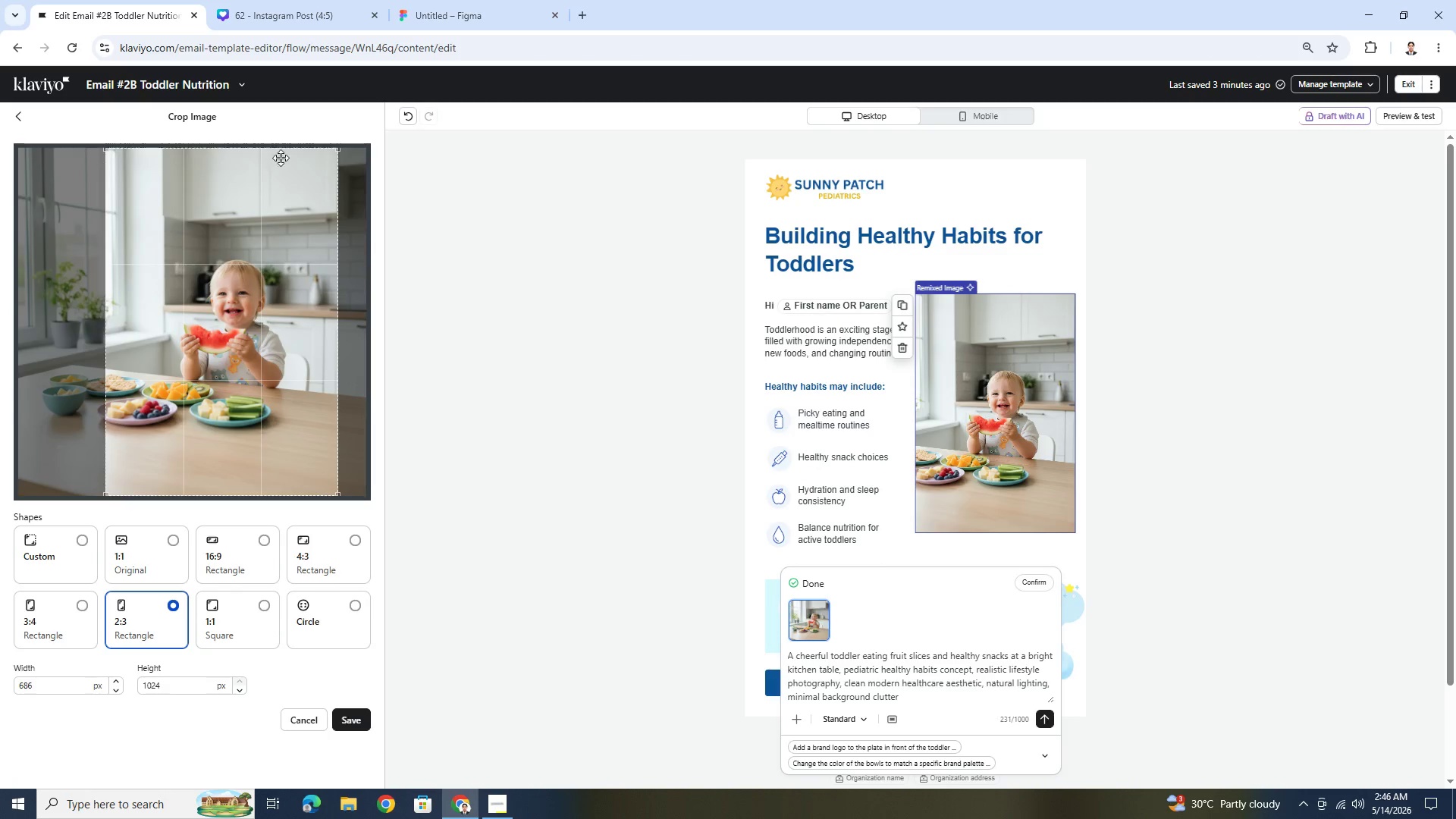 
left_click_drag(start_coordinate=[293, 438], to_coordinate=[264, 442])
 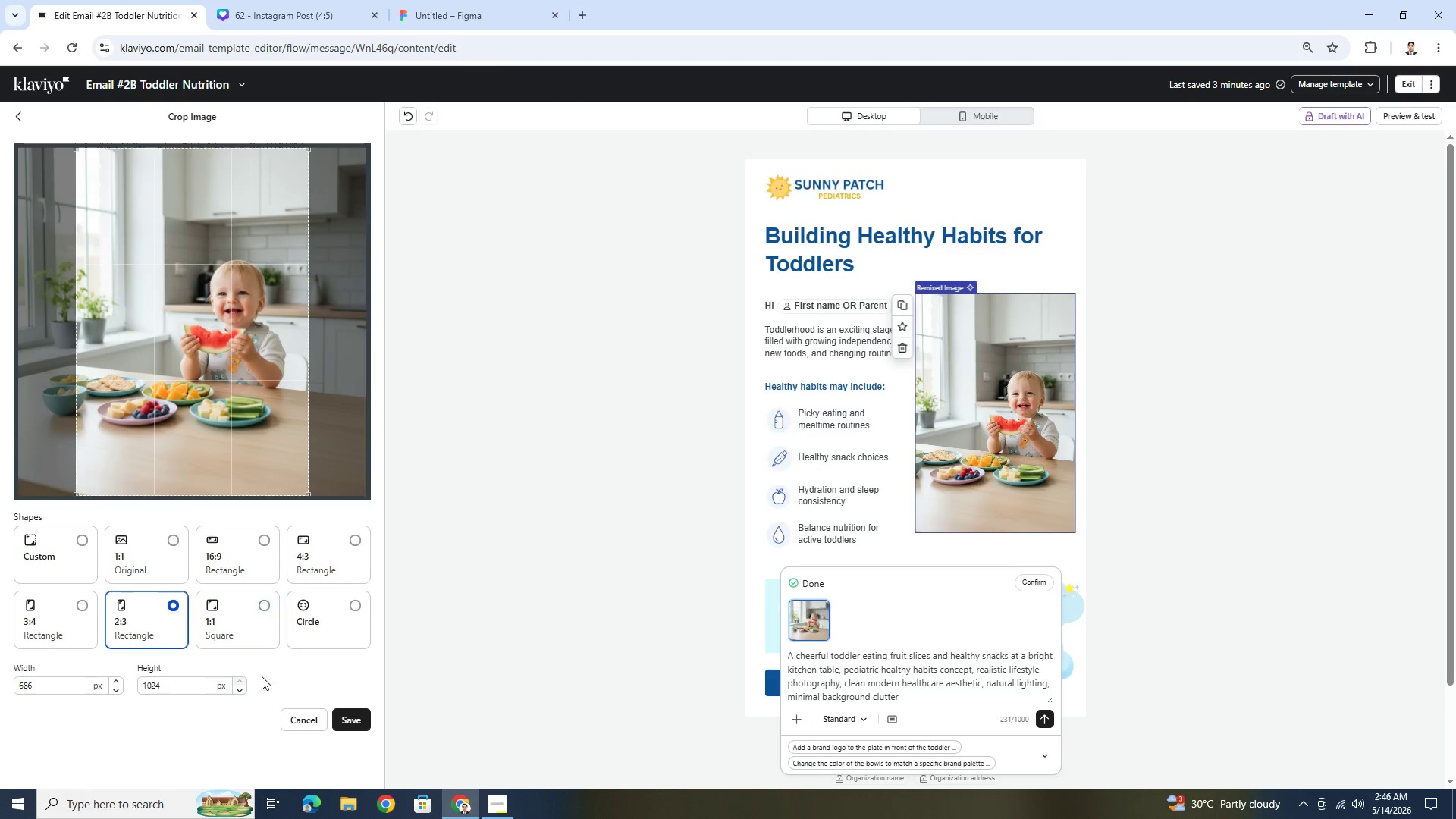 
left_click([361, 720])
 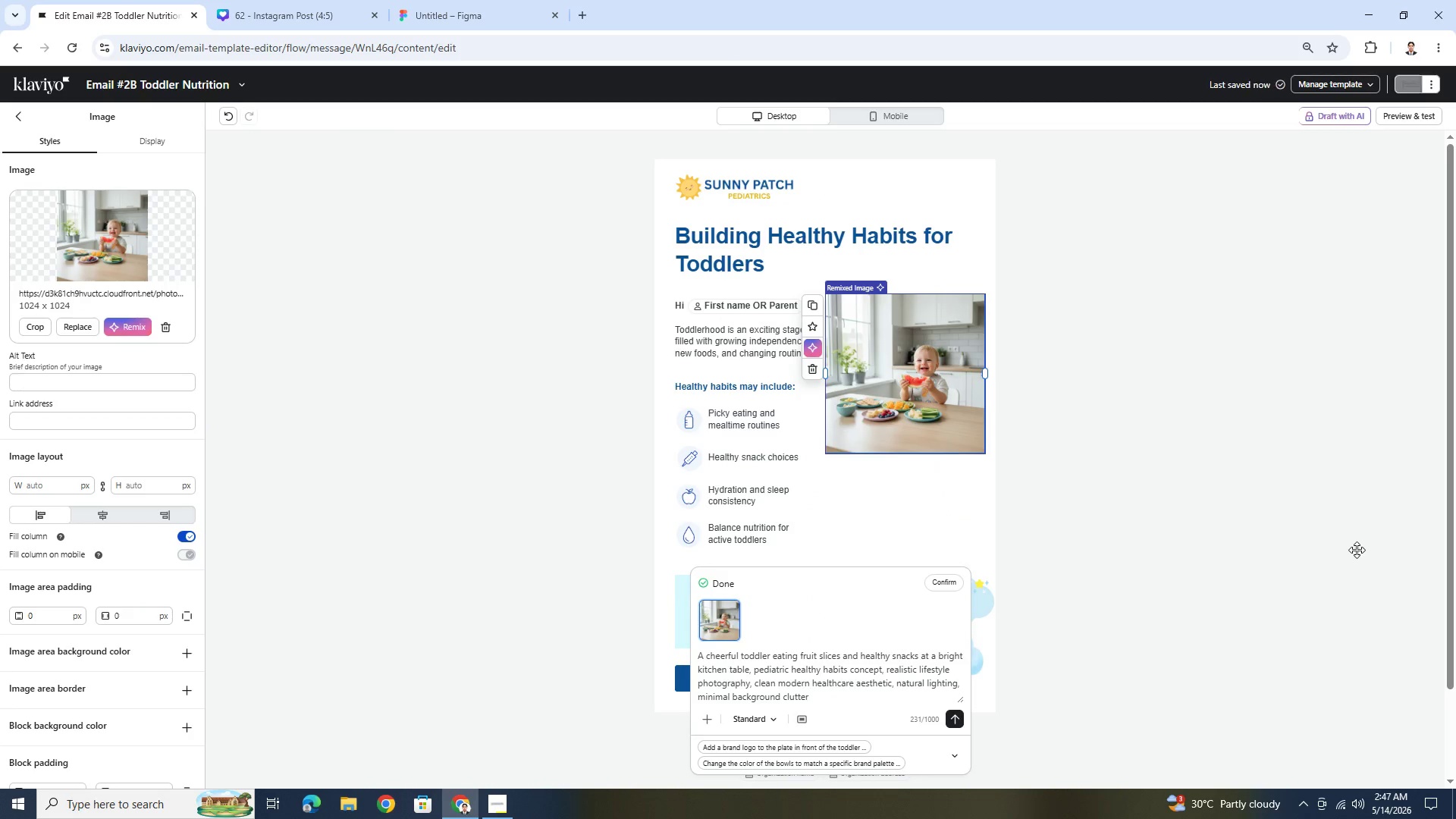 
wait(11.89)
 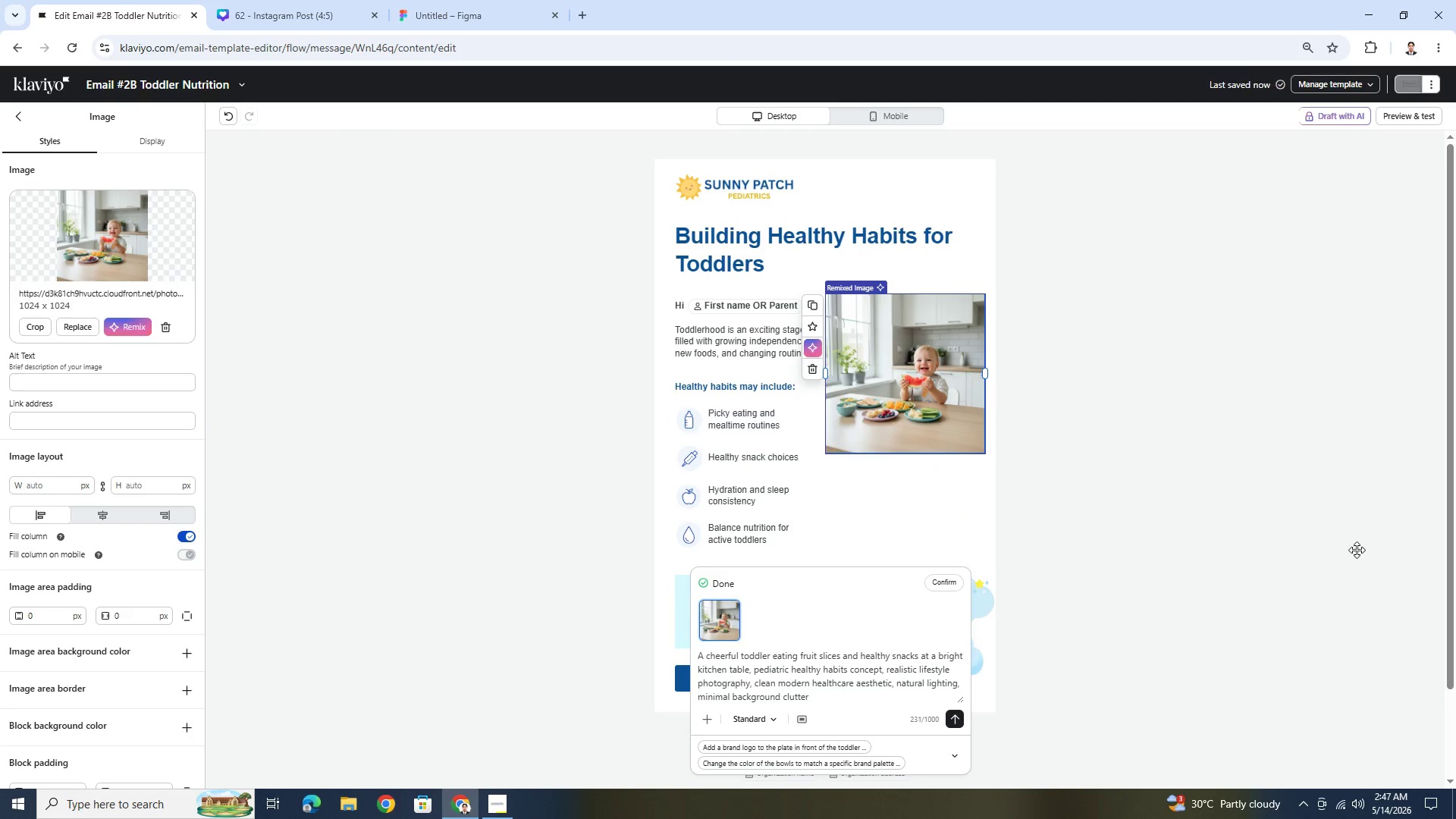 
left_click([1149, 613])
 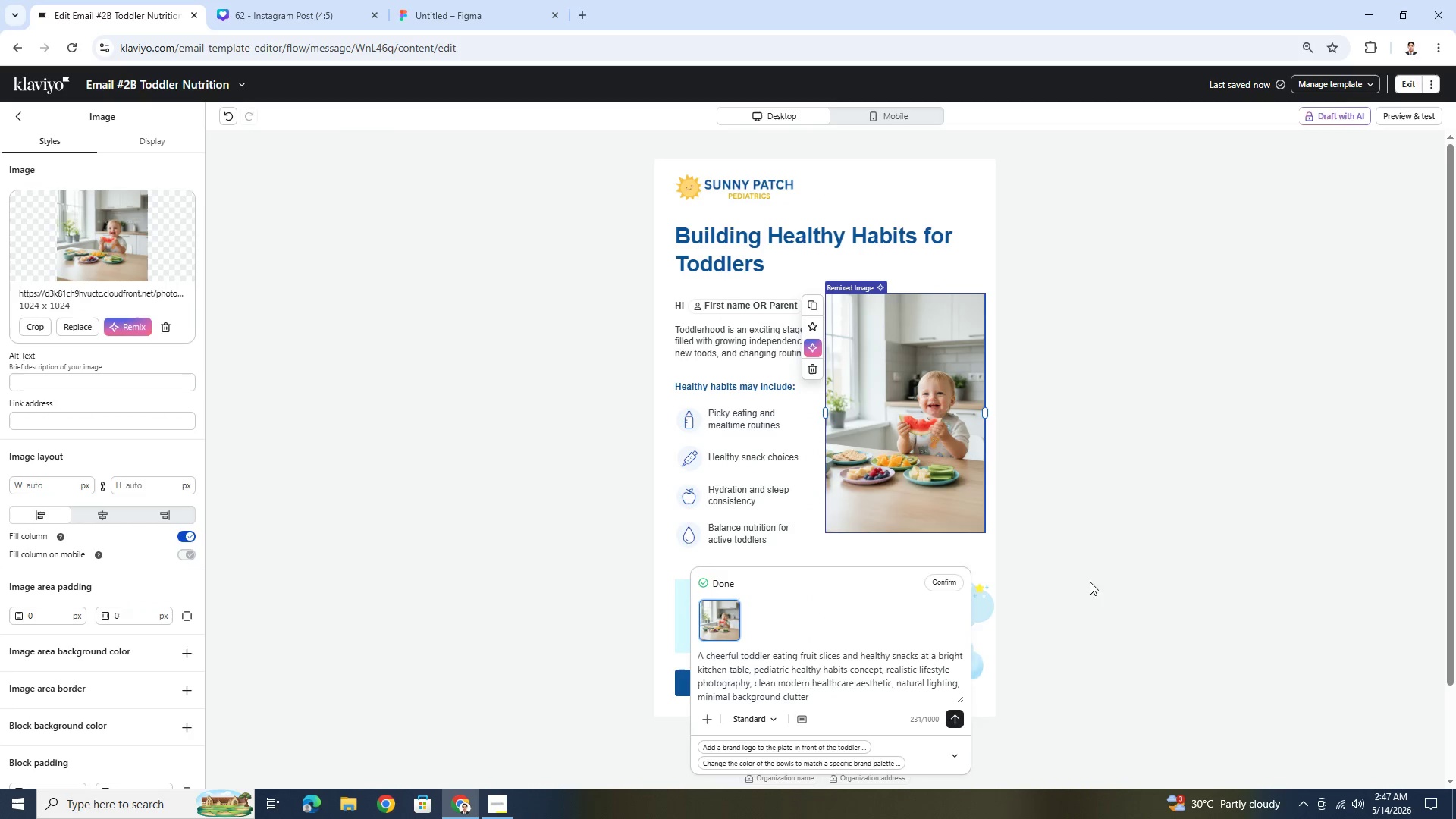 
left_click([1039, 634])
 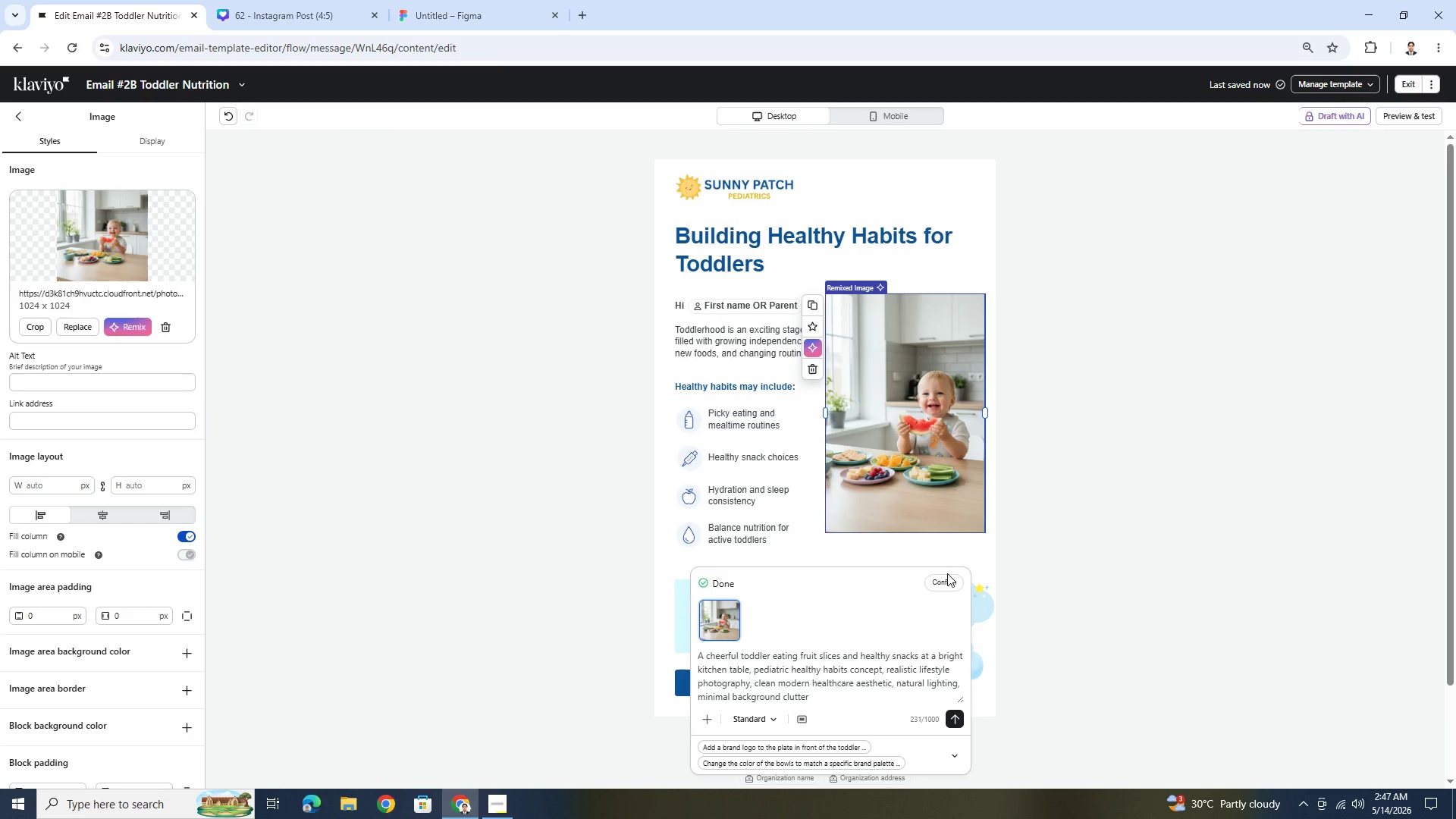 
double_click([949, 579])
 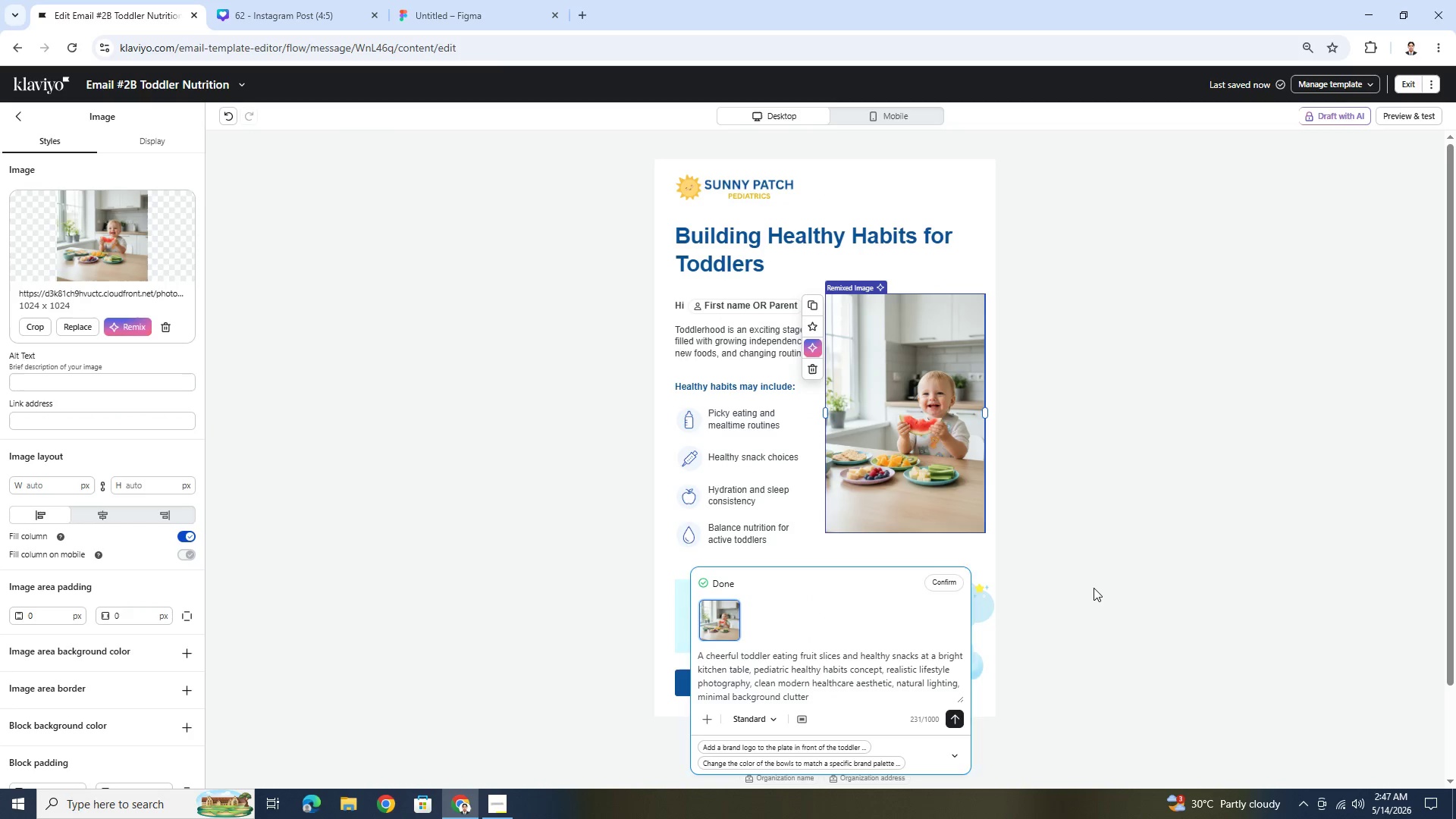 
left_click([1094, 588])
 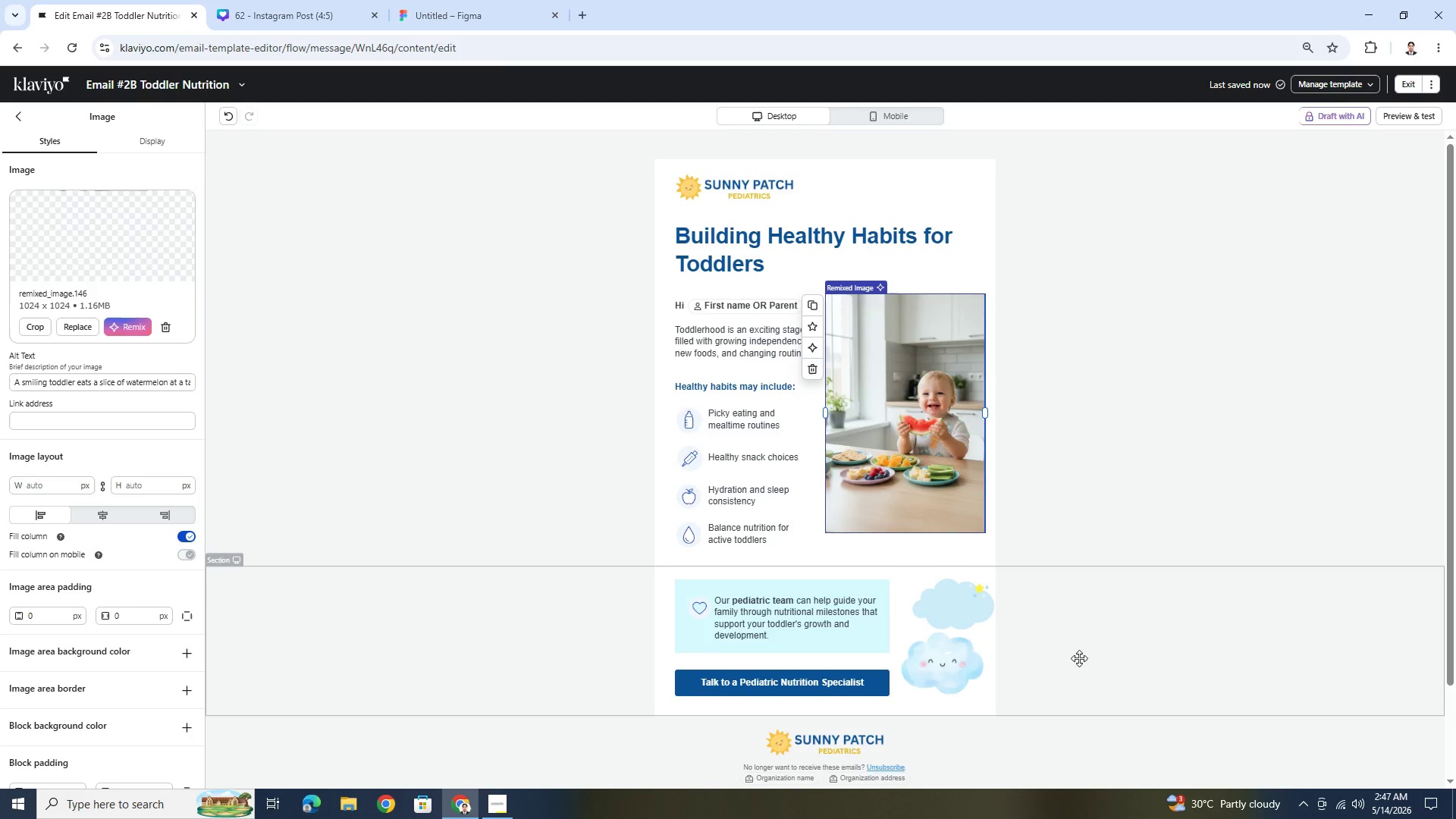 
wait(6.81)
 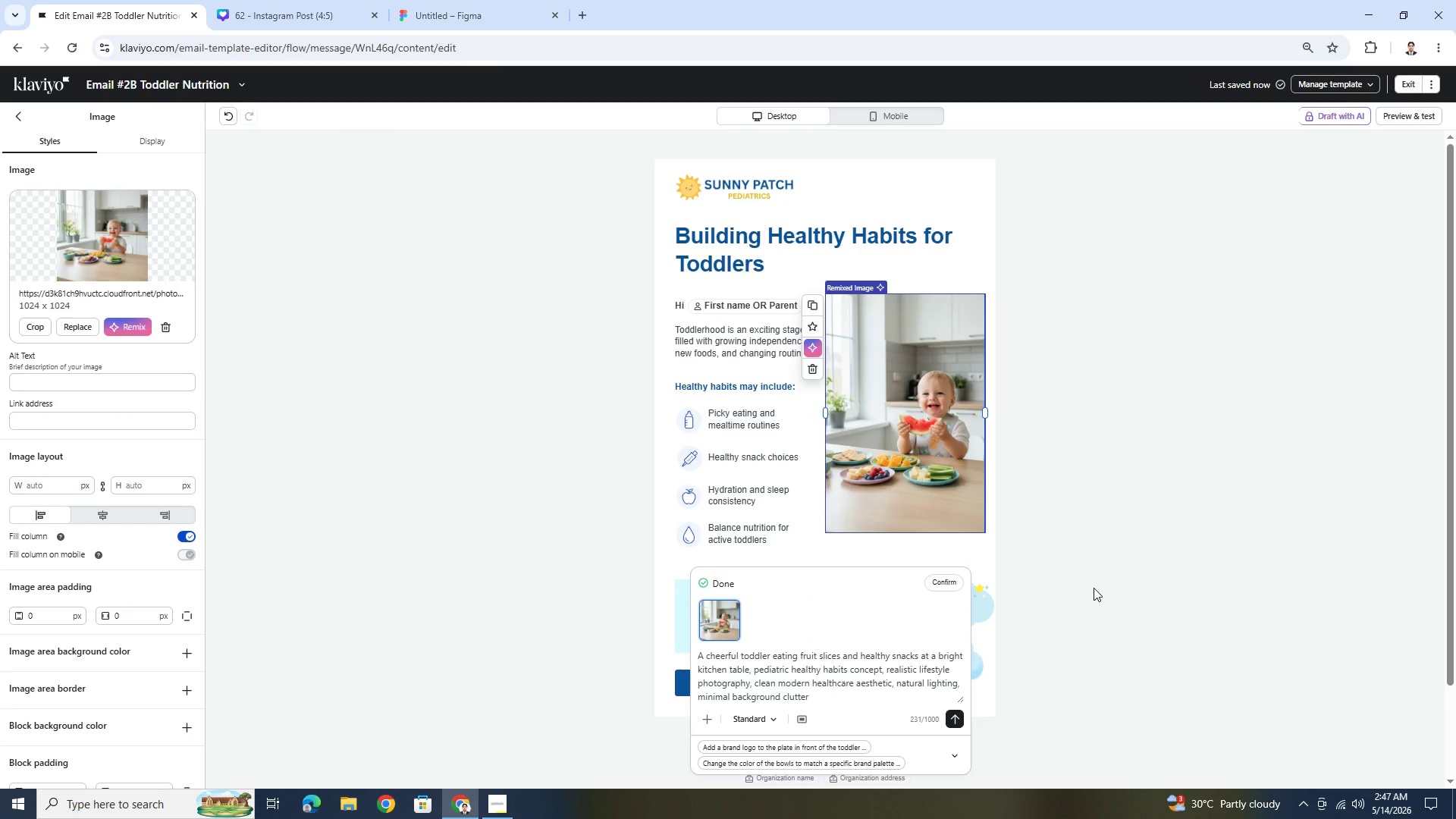 
left_click([1081, 657])
 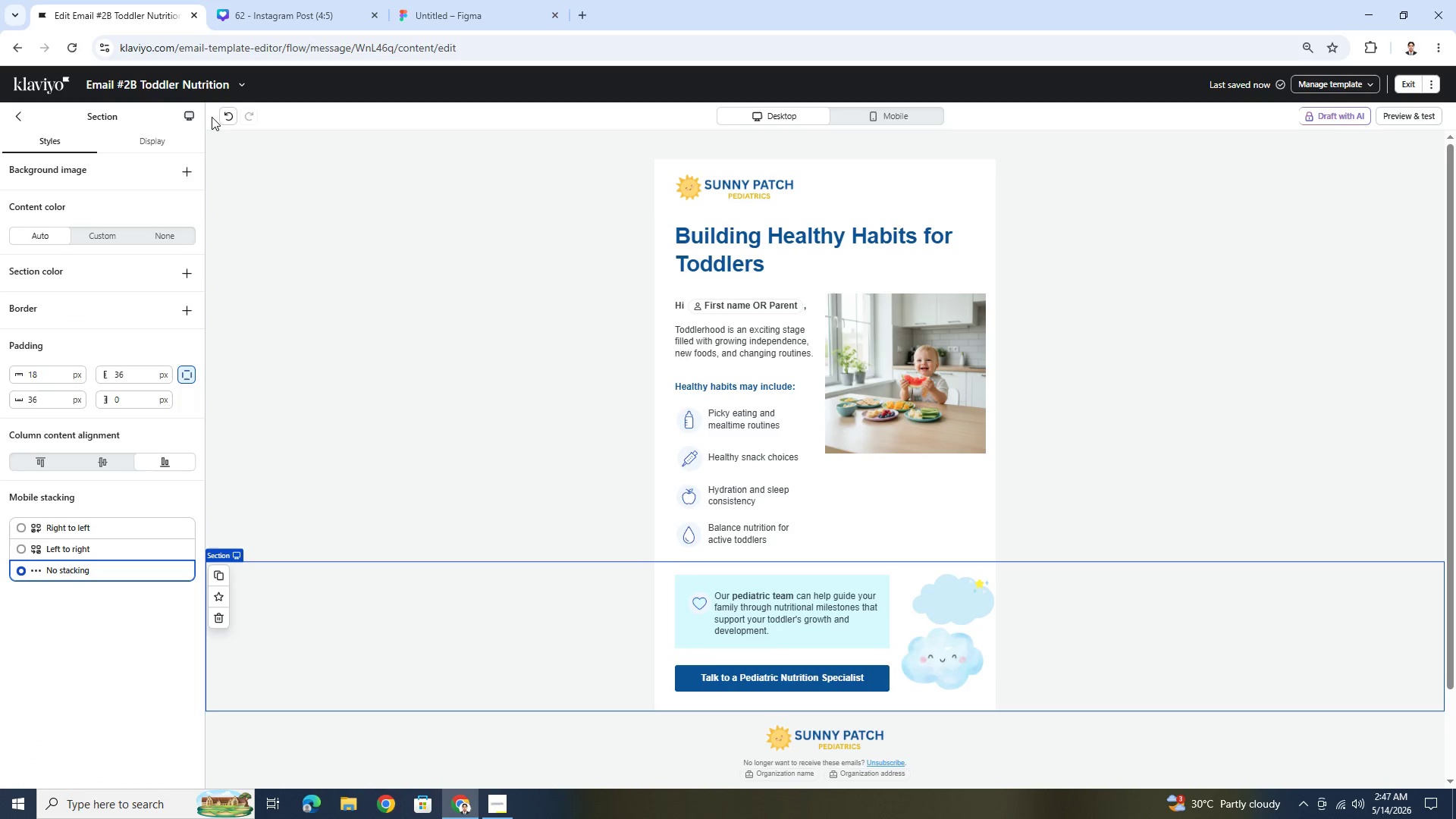 
left_click([226, 116])
 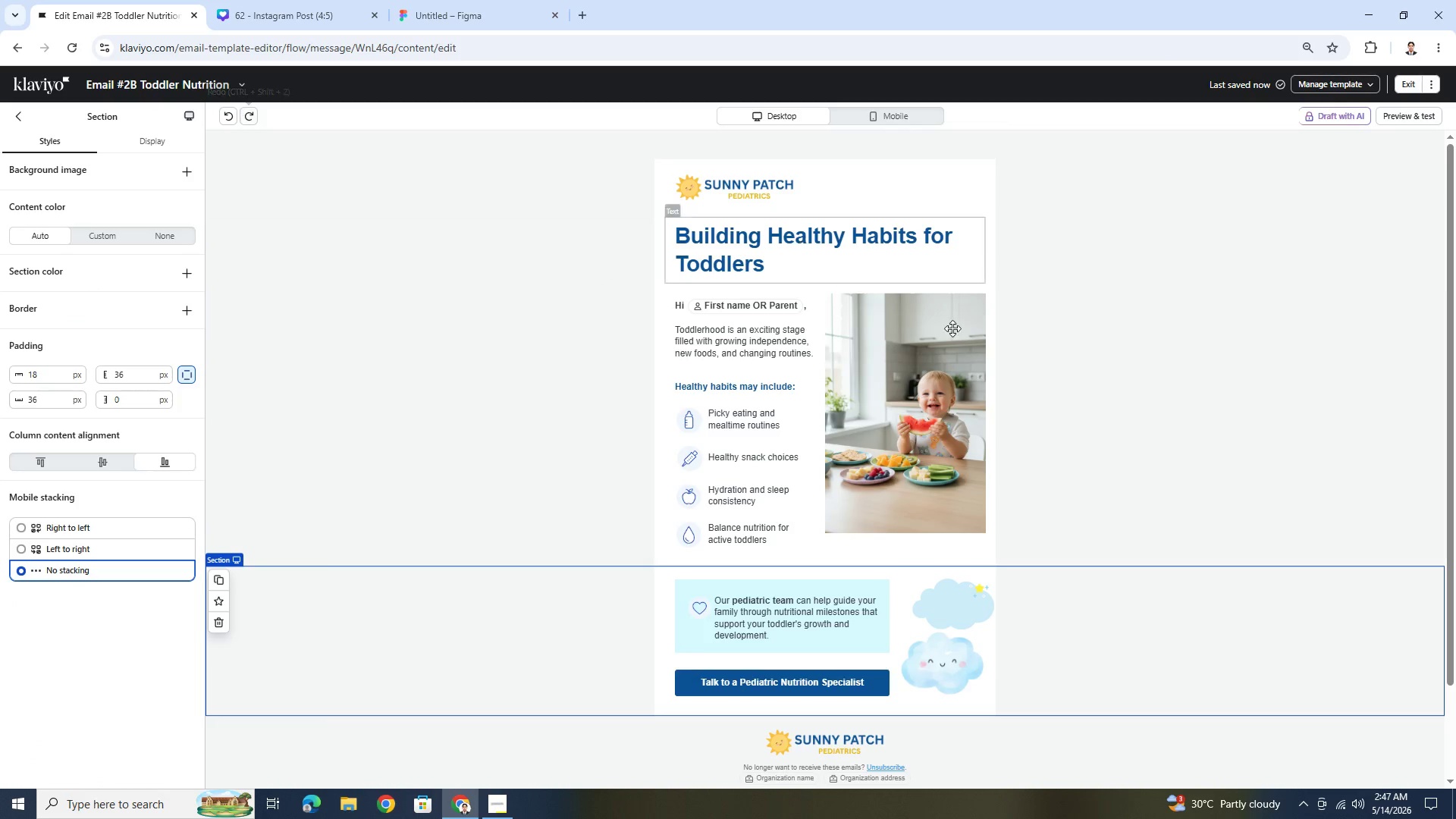 
left_click([1094, 661])
 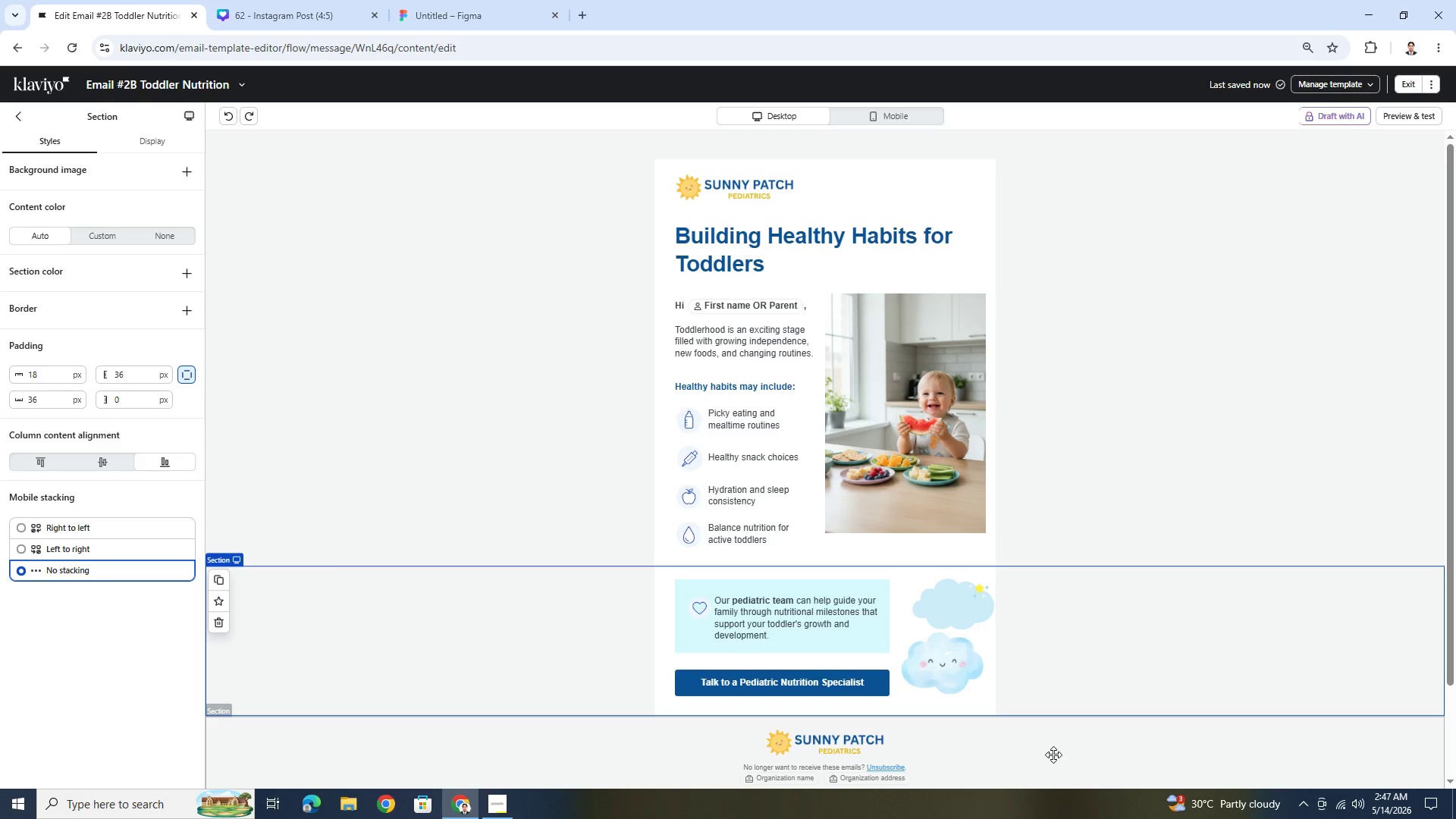 
scroll: coordinate [1046, 701], scroll_direction: down, amount: 3.0
 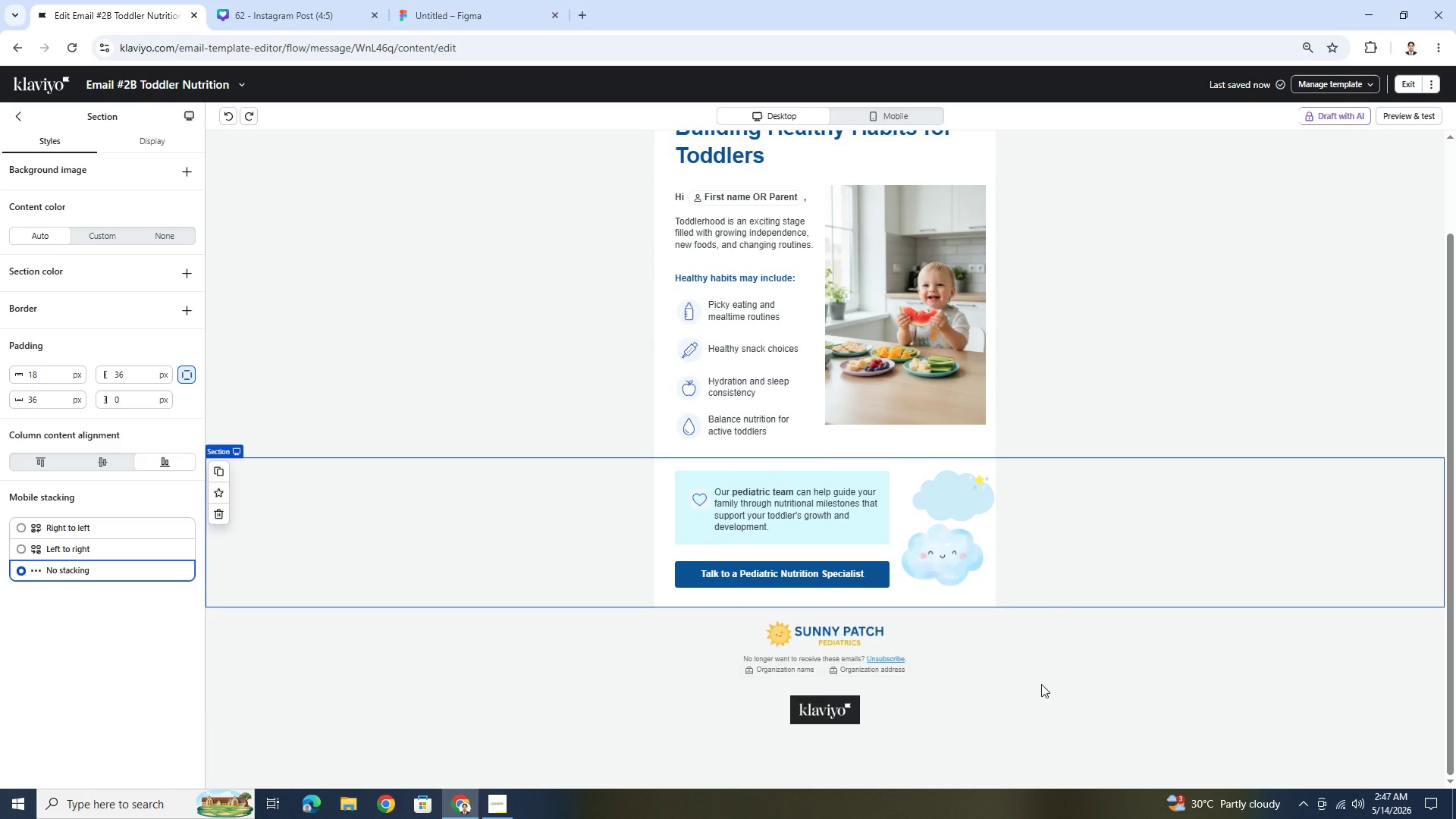 
scroll: coordinate [1041, 684], scroll_direction: up, amount: 1.0
 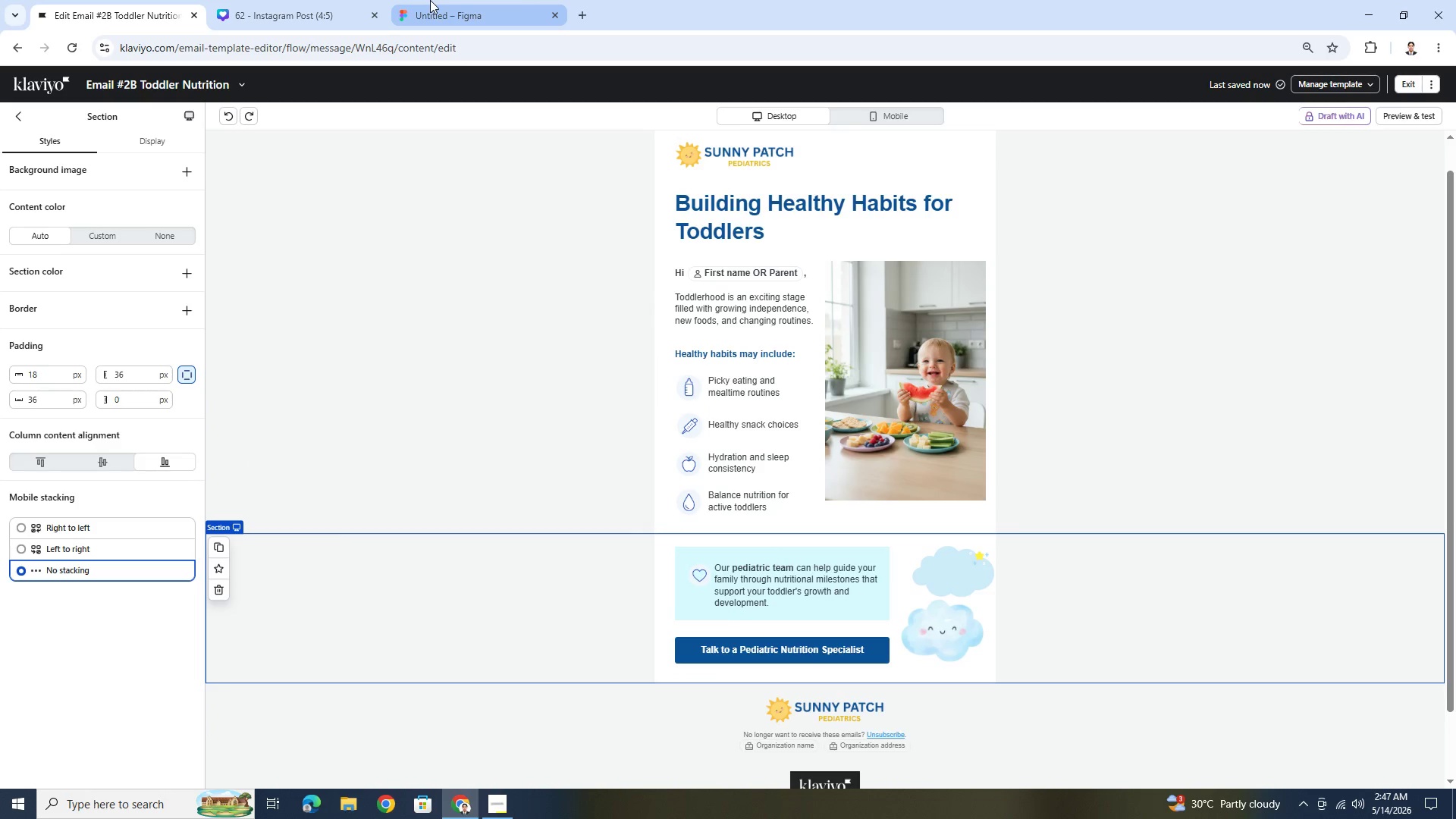 
mouse_move([422, 16])
 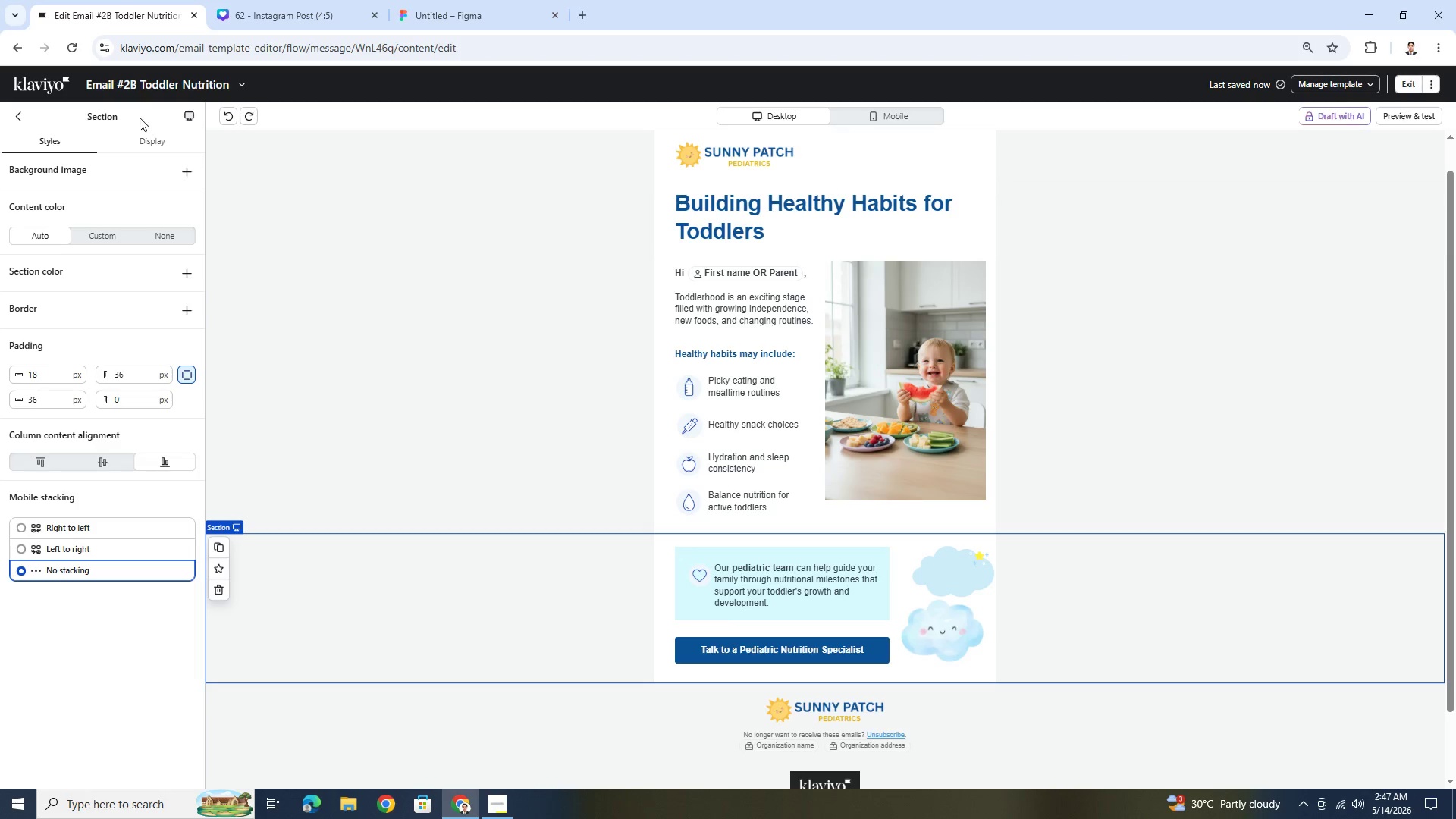 
left_click([244, 11])
 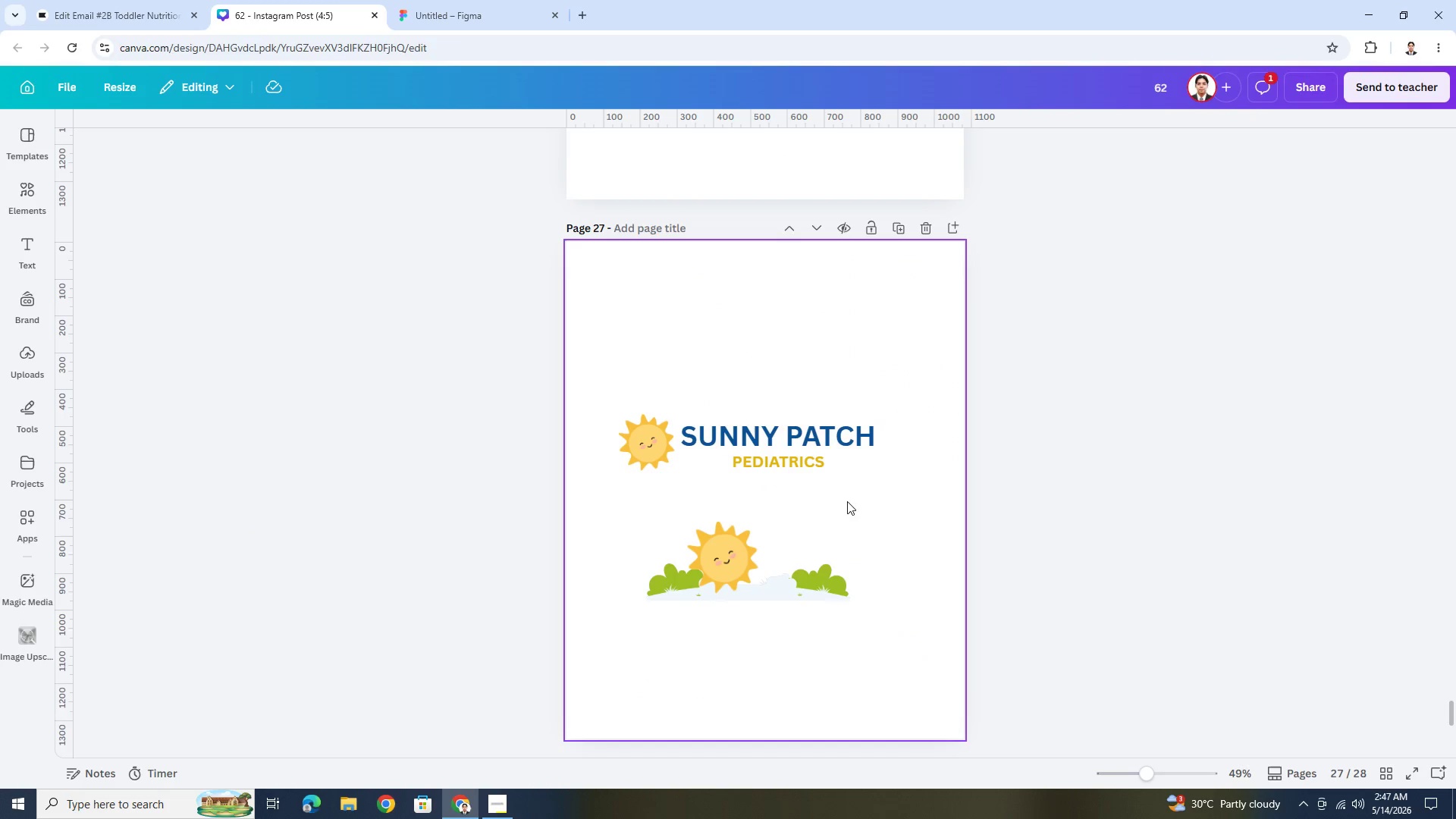 
scroll: coordinate [830, 573], scroll_direction: down, amount: 13.0
 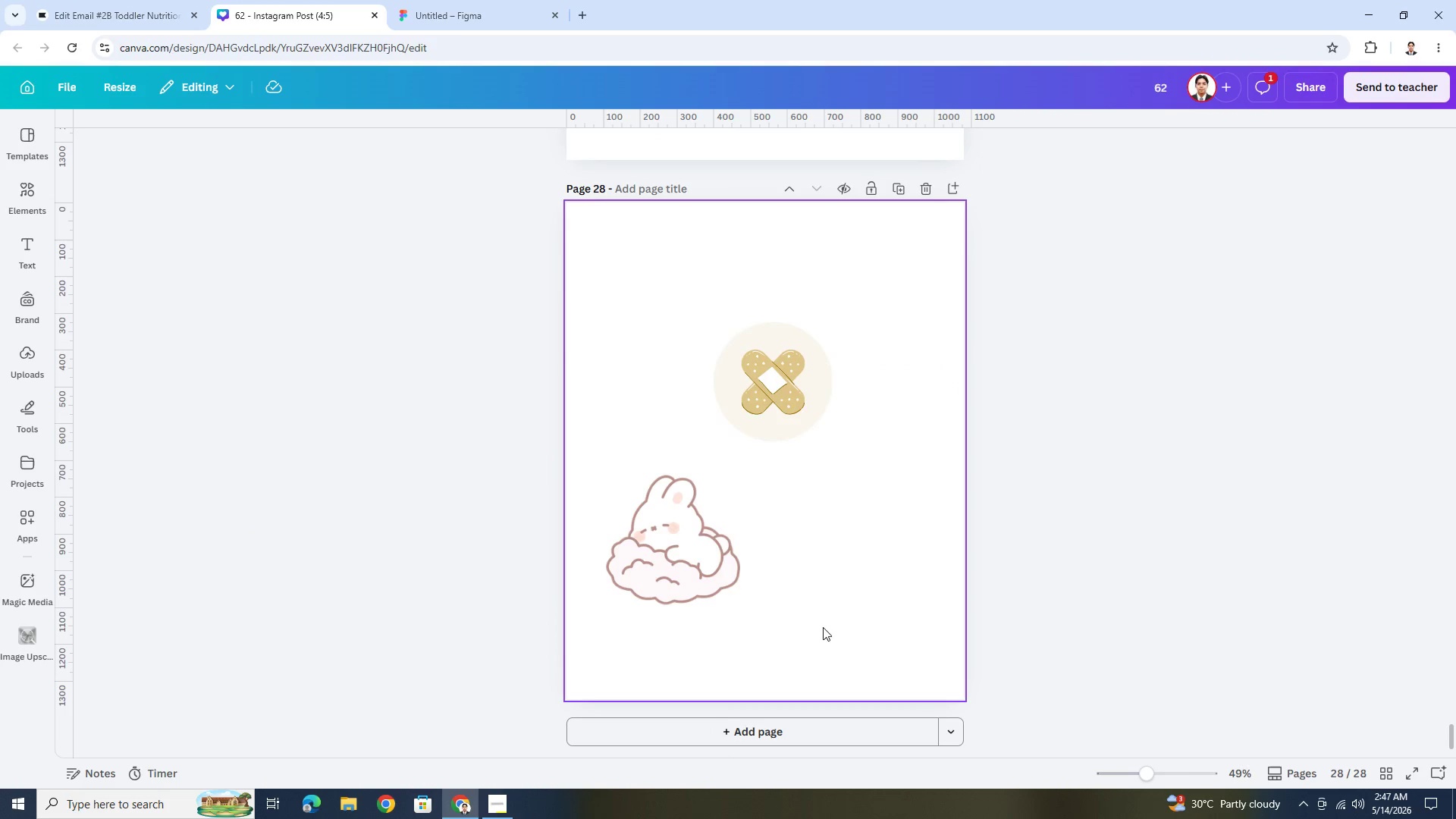 
scroll: coordinate [810, 620], scroll_direction: up, amount: 2.0
 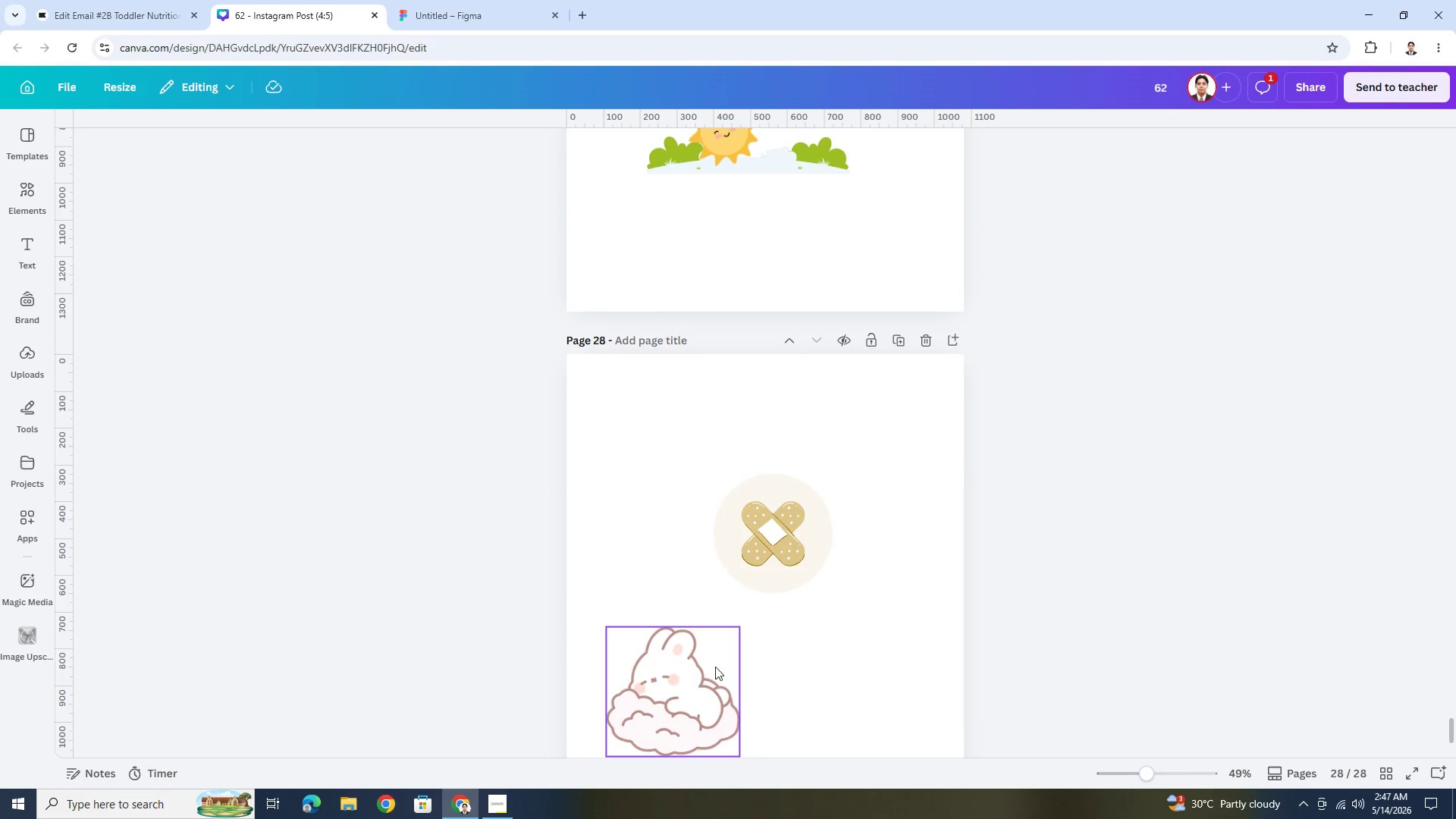 
left_click([715, 667])
 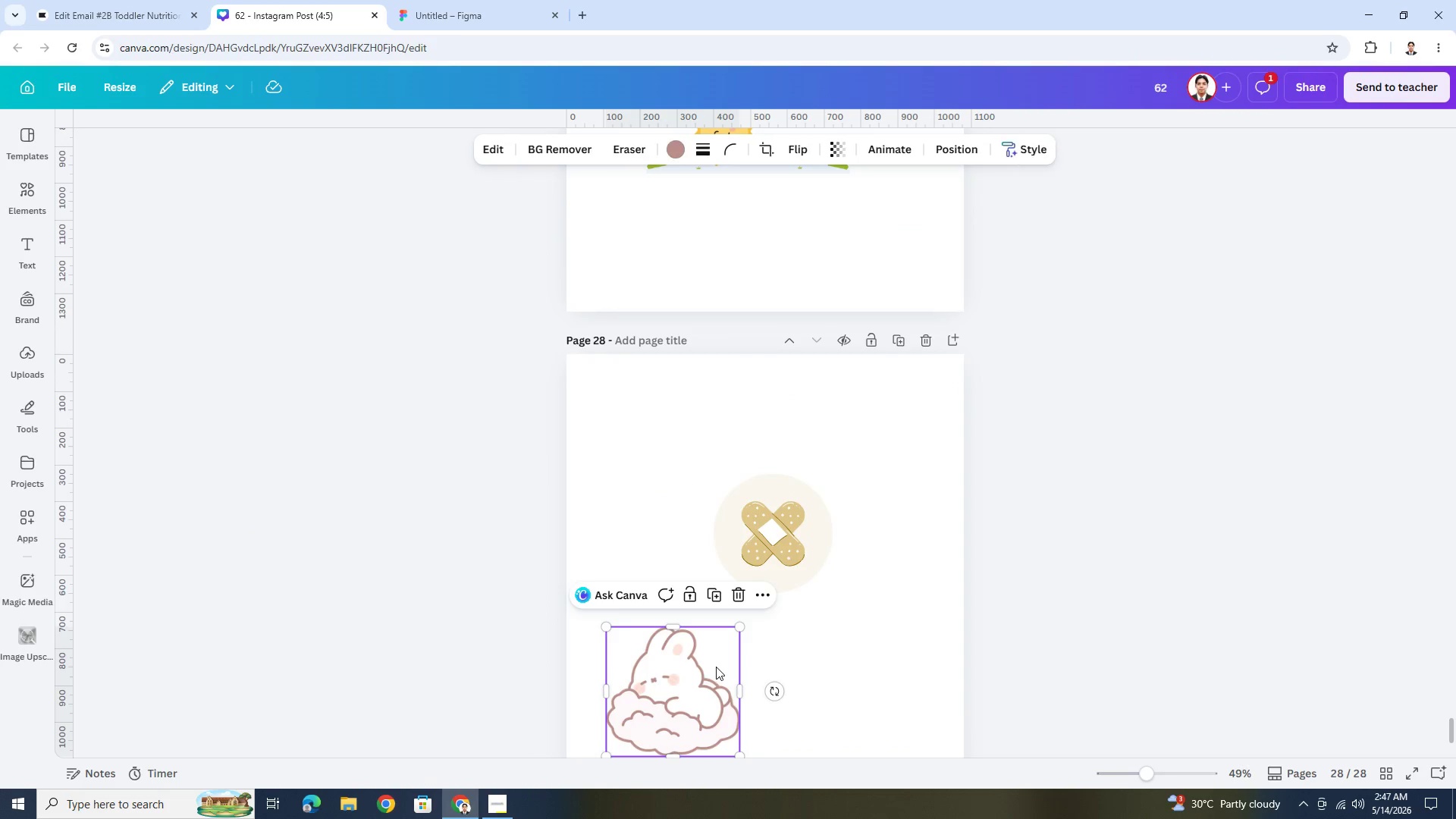 
key(Delete)
 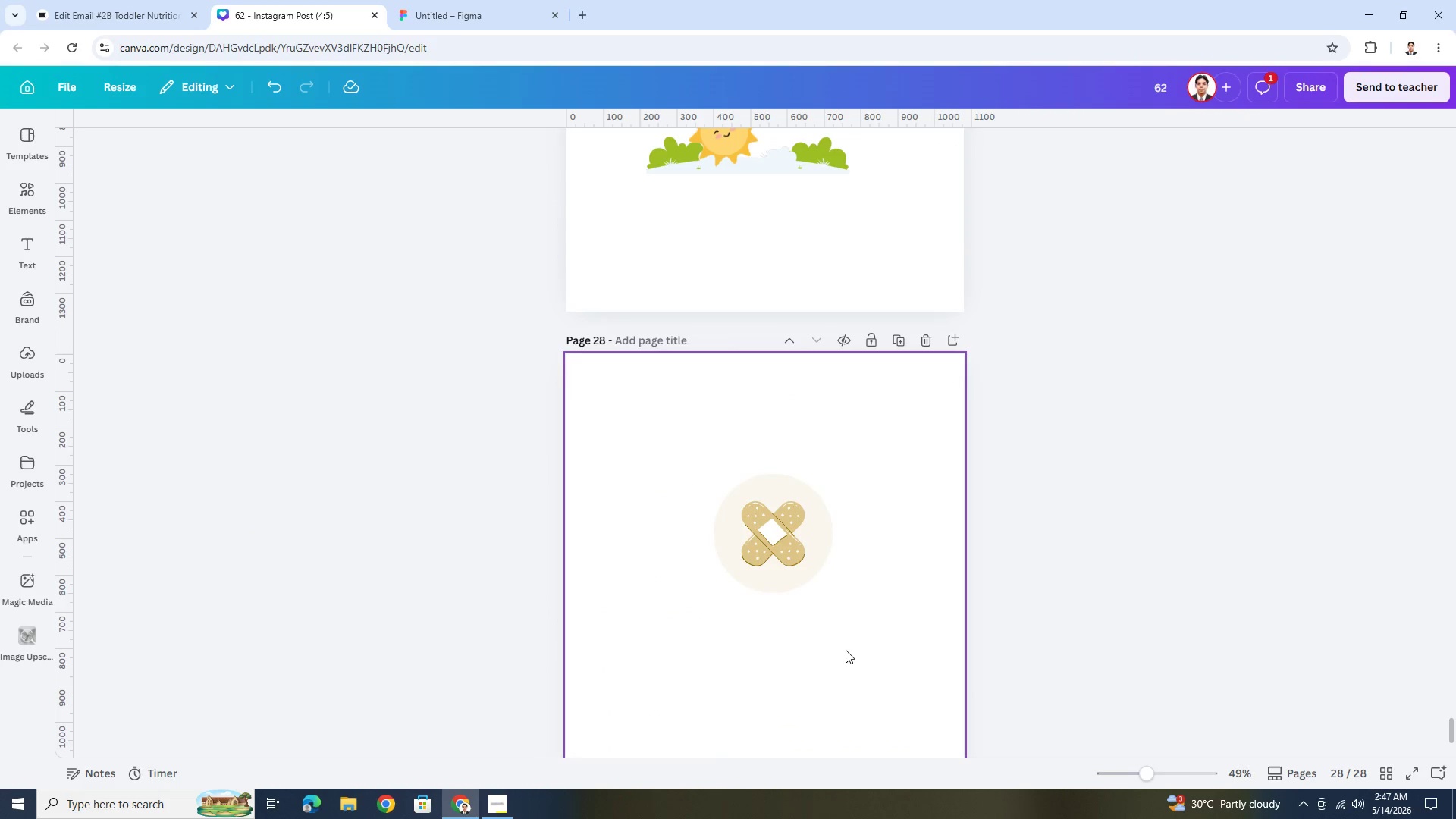 
scroll: coordinate [849, 648], scroll_direction: down, amount: 3.0
 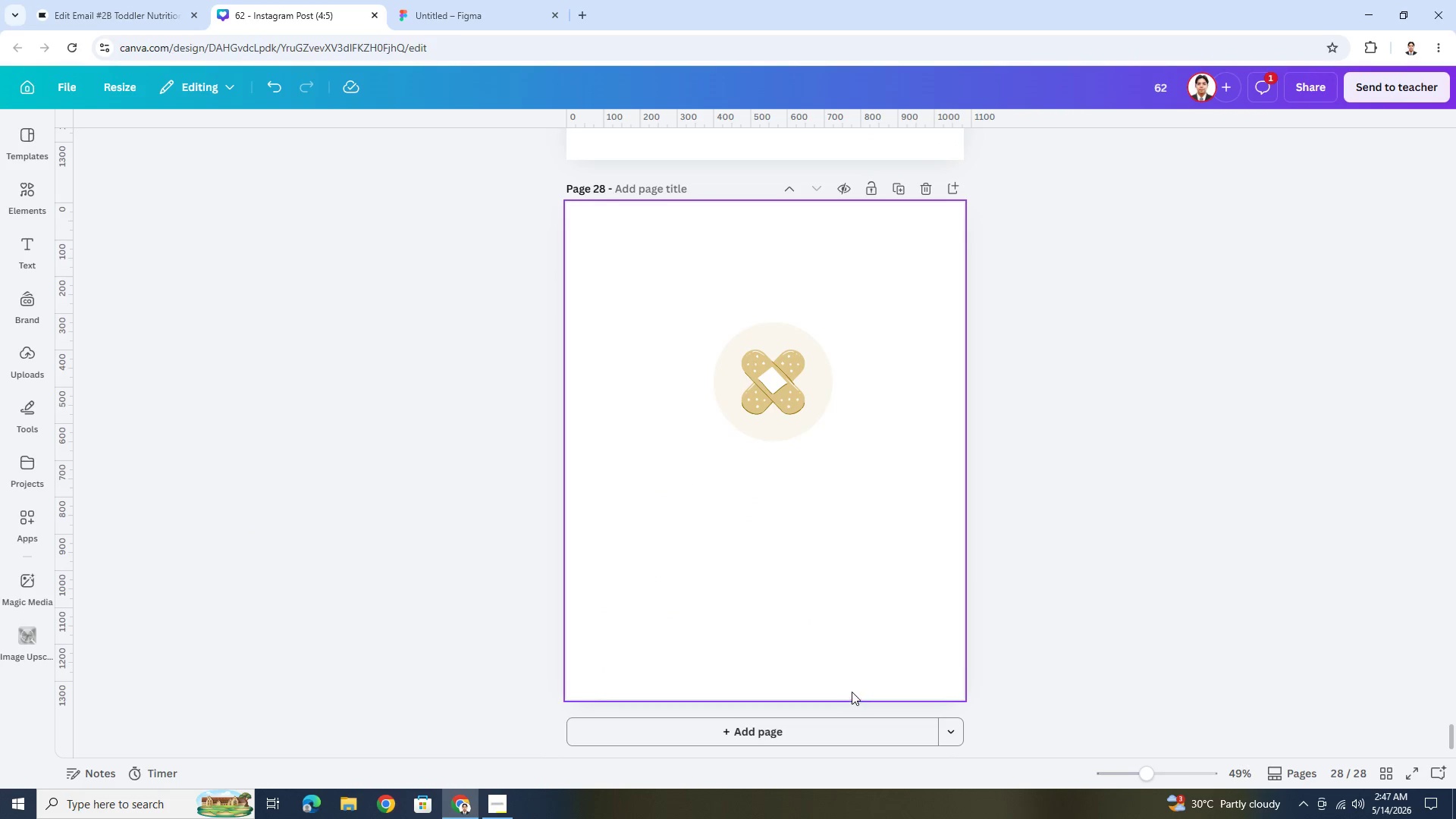 
scroll: coordinate [839, 654], scroll_direction: up, amount: 3.0
 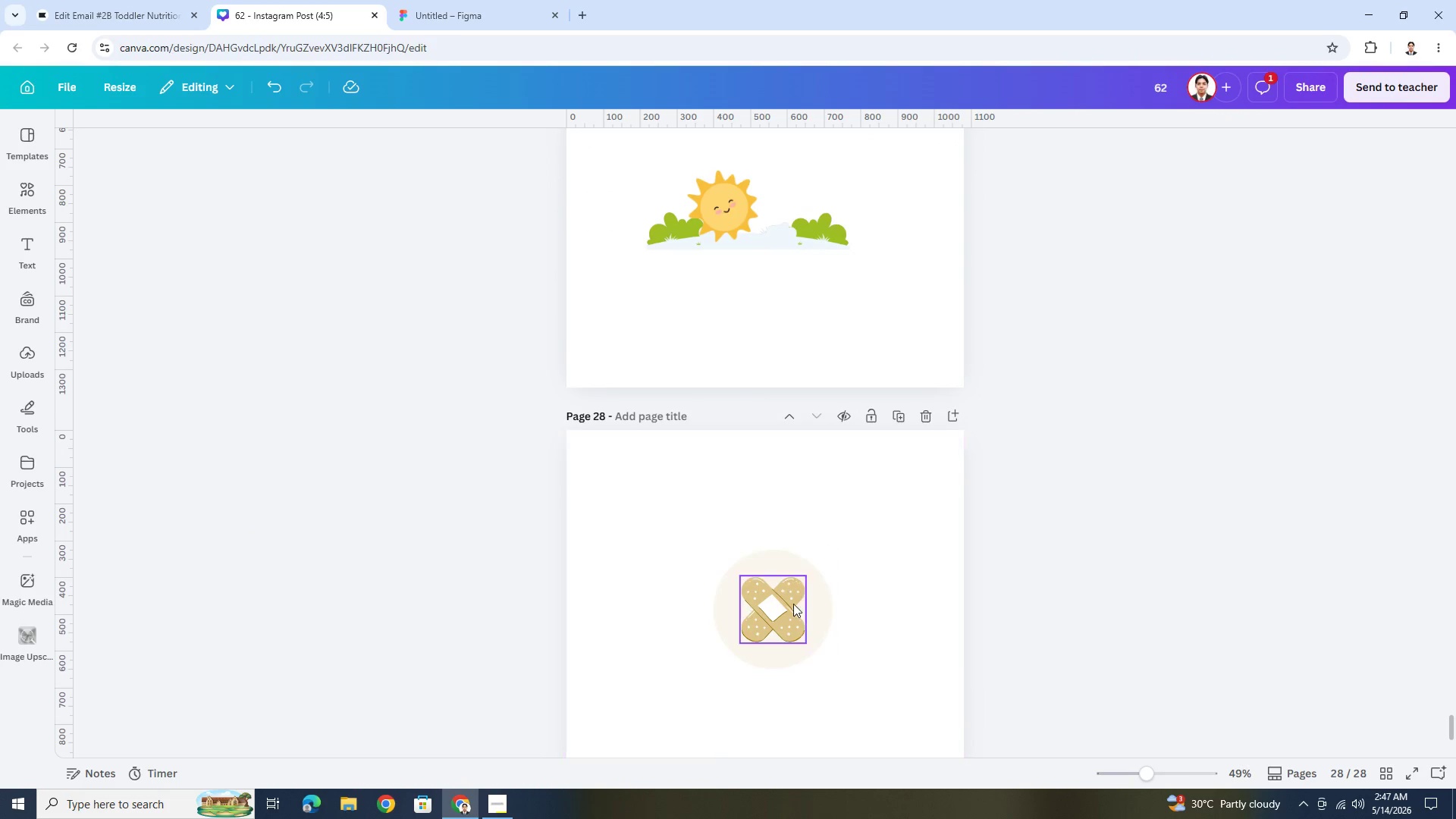 
left_click([794, 606])
 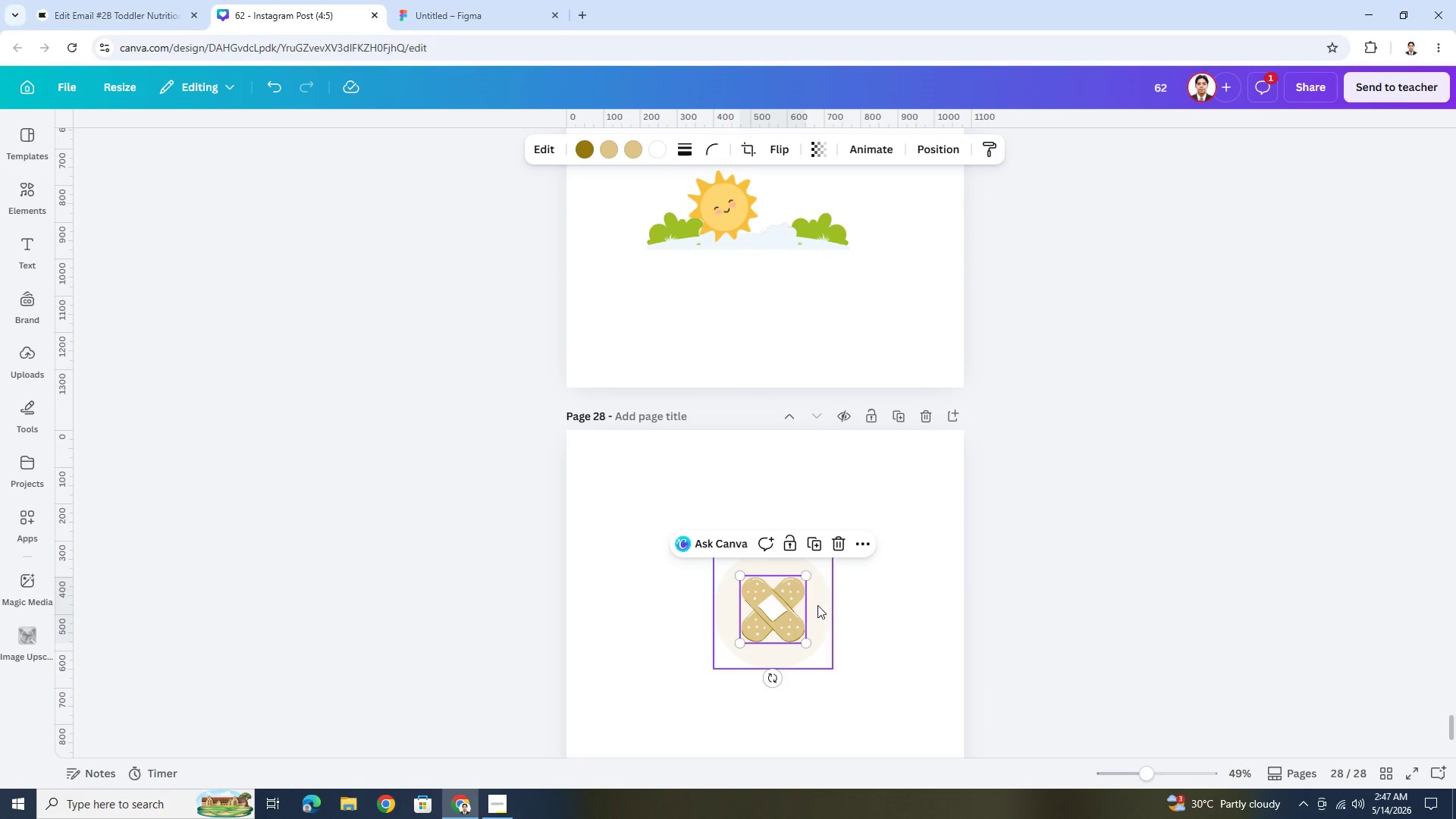 
hold_key(key=ShiftLeft, duration=0.45)
left_click([825, 605])
 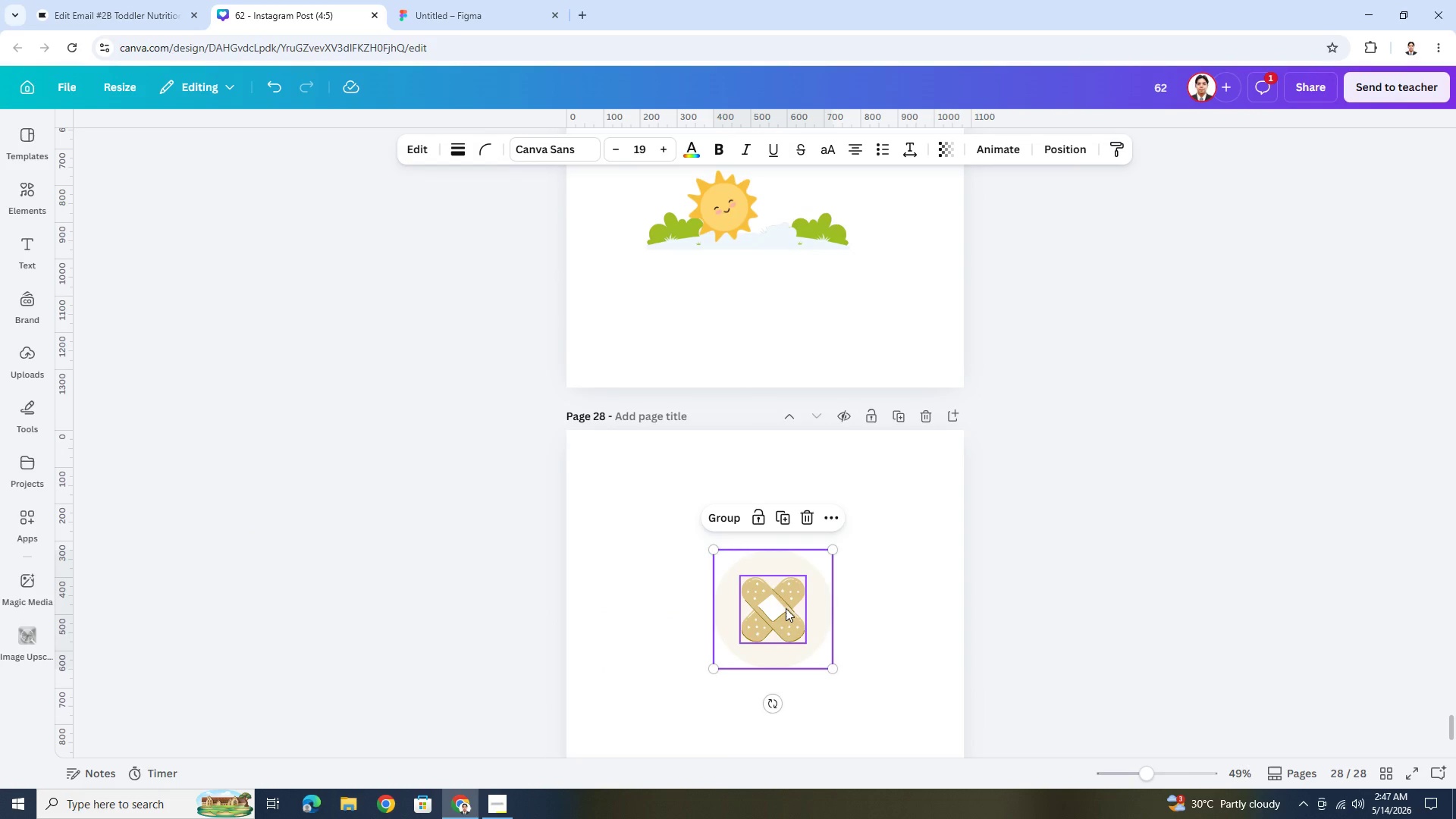 
left_click_drag(start_coordinate=[786, 610], to_coordinate=[667, 504])
 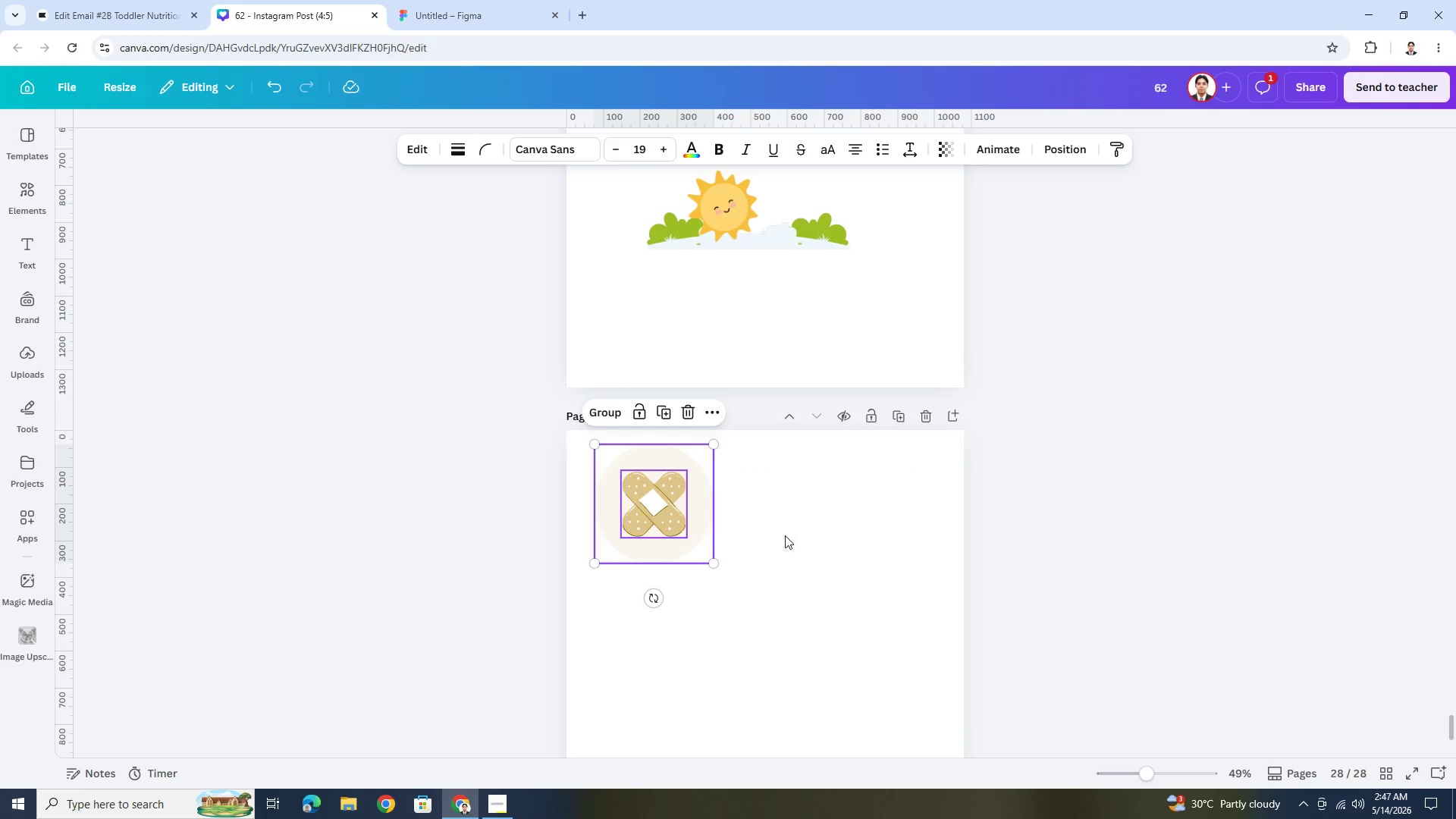 
left_click([797, 537])
 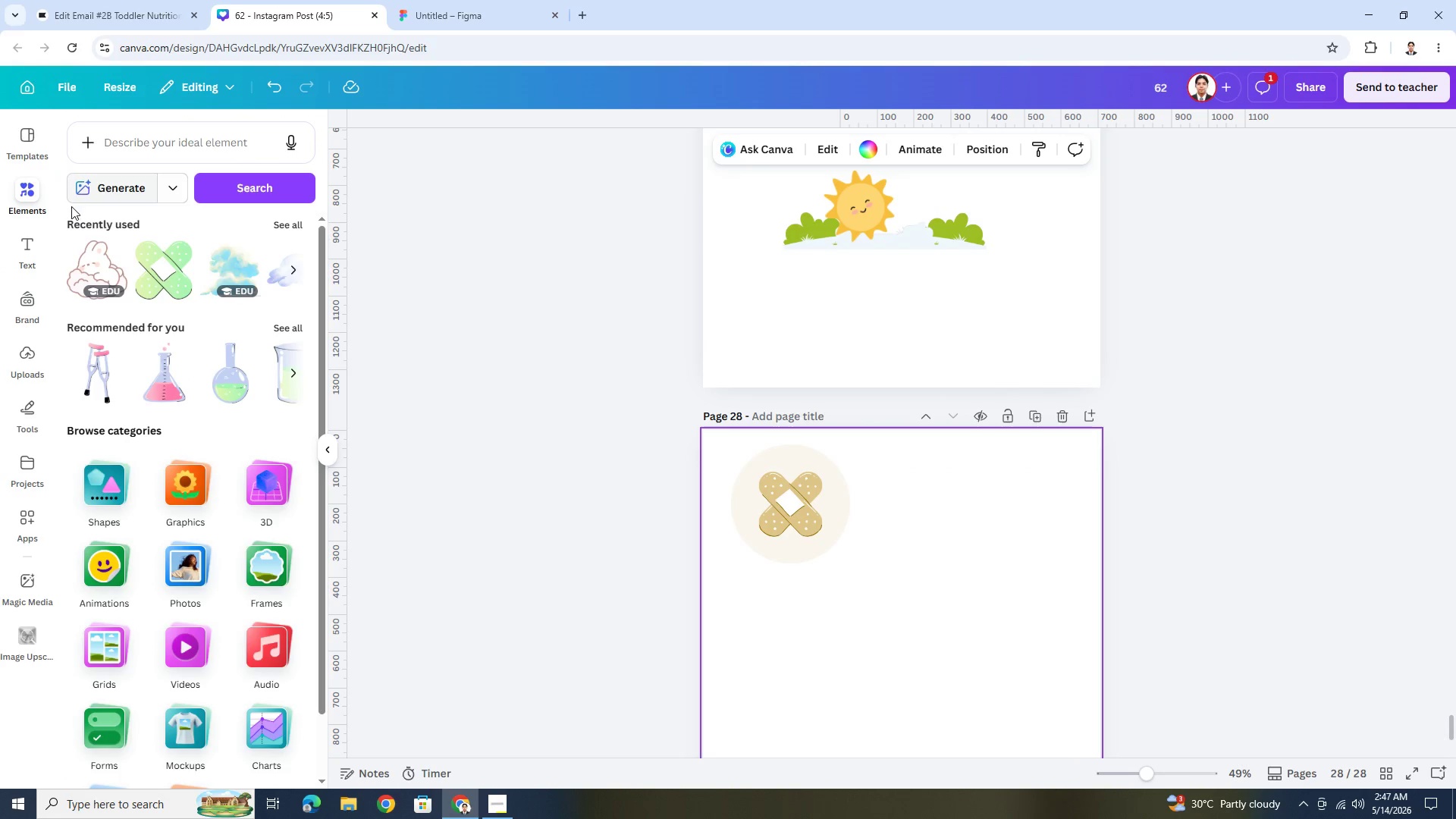 
left_click([129, 142])
 